 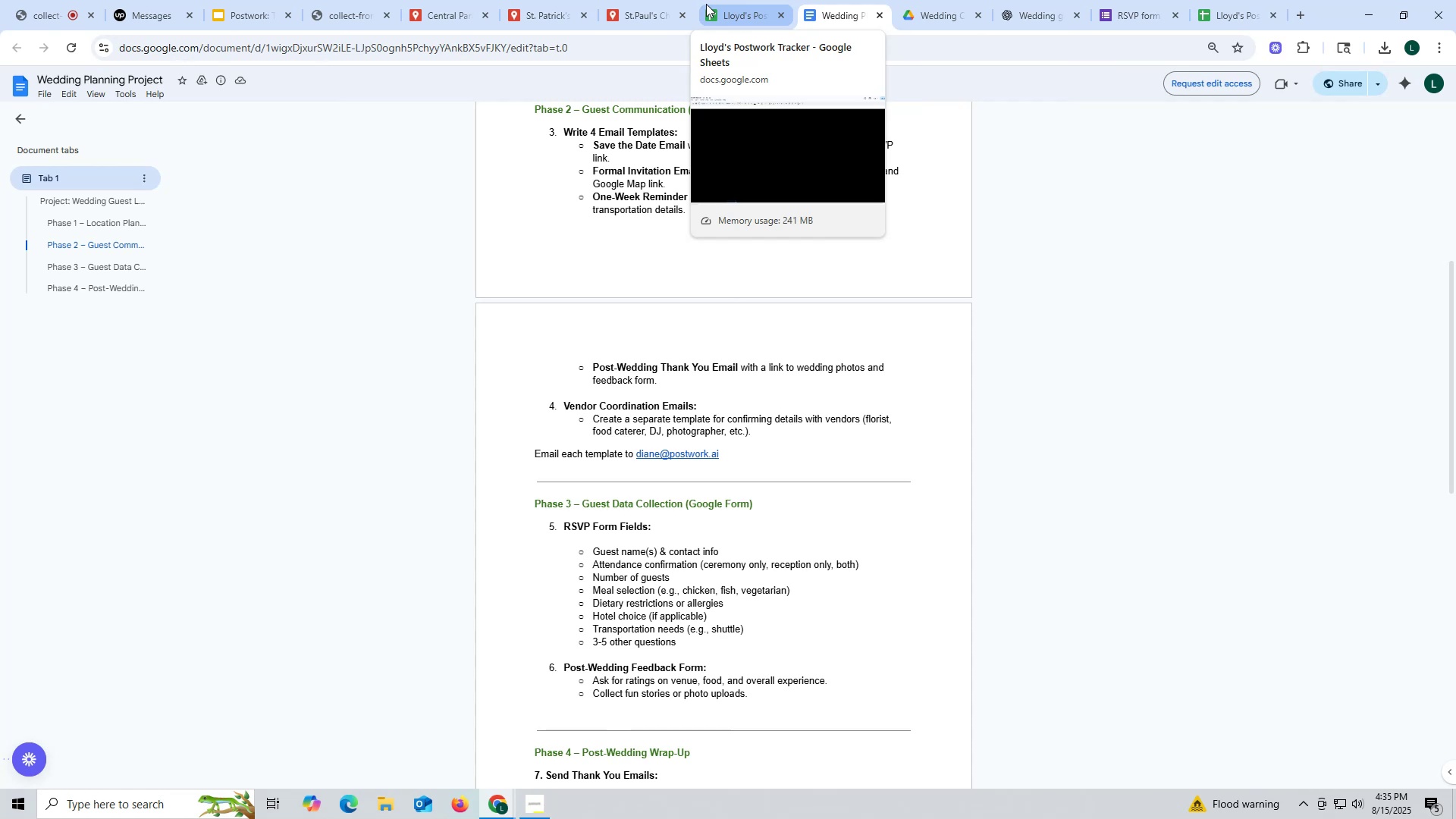 
left_click([1028, 14])
 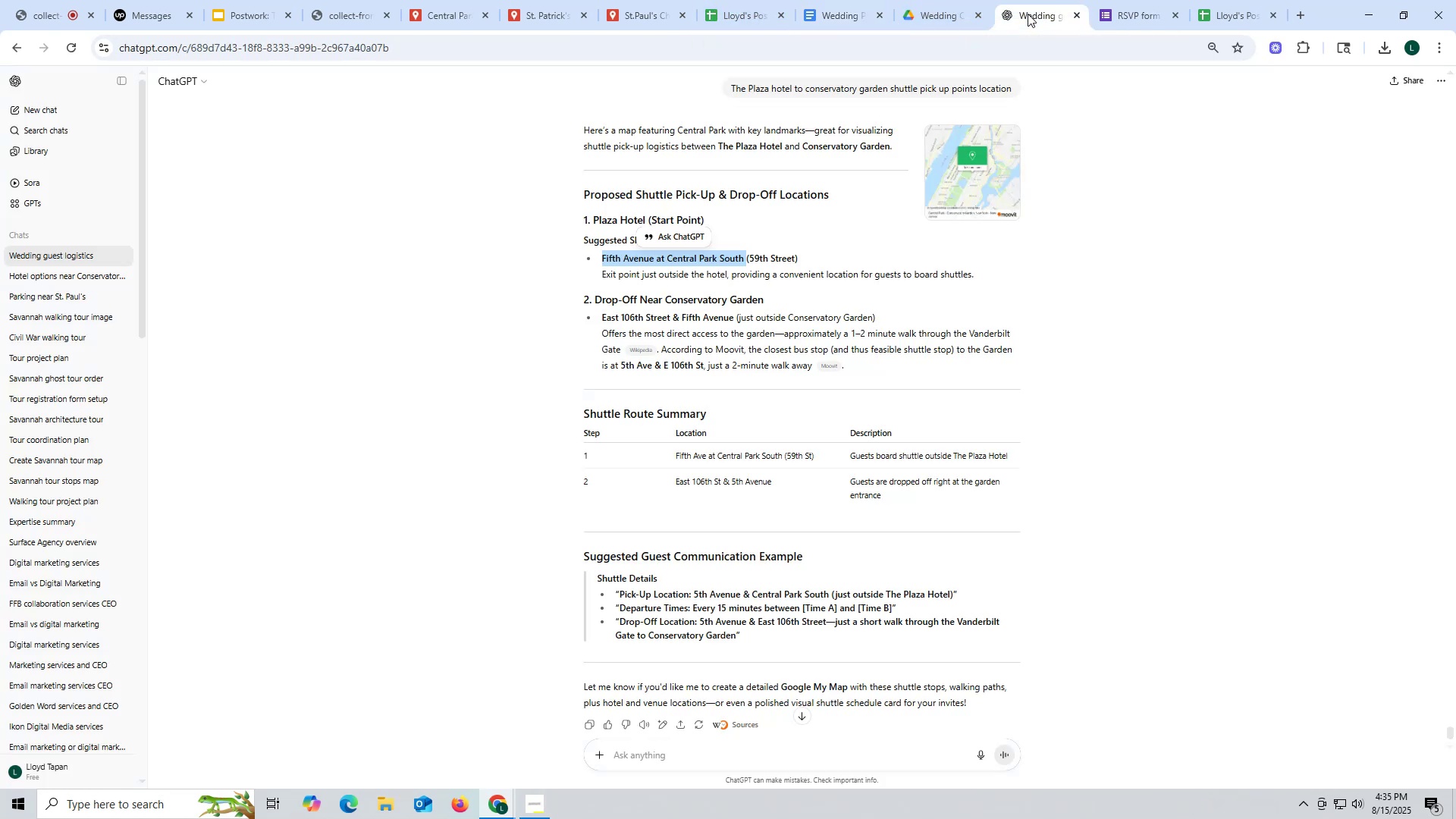 
left_click_drag(start_coordinate=[1028, 14], to_coordinate=[937, 22])
 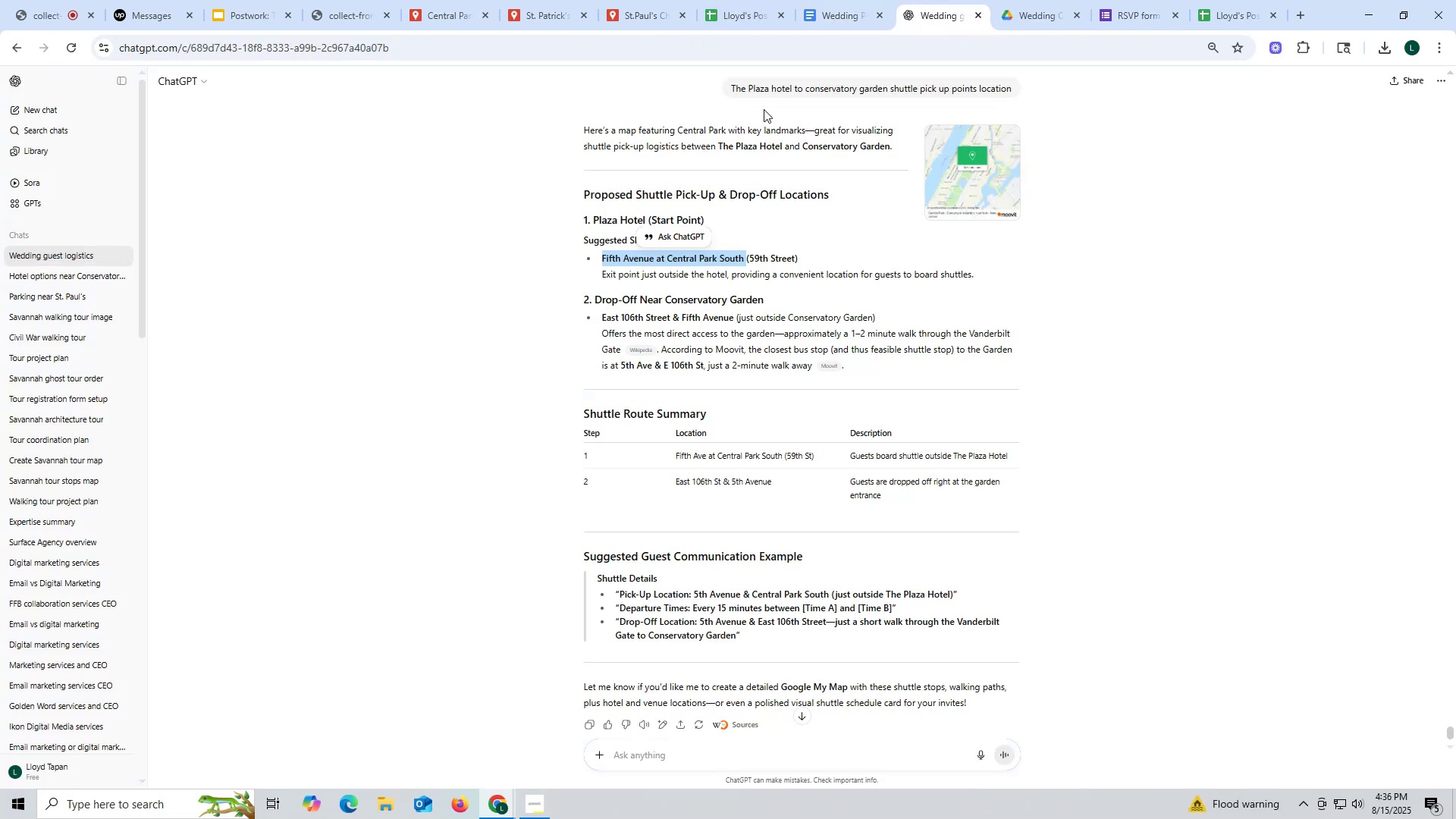 
left_click([444, 15])
 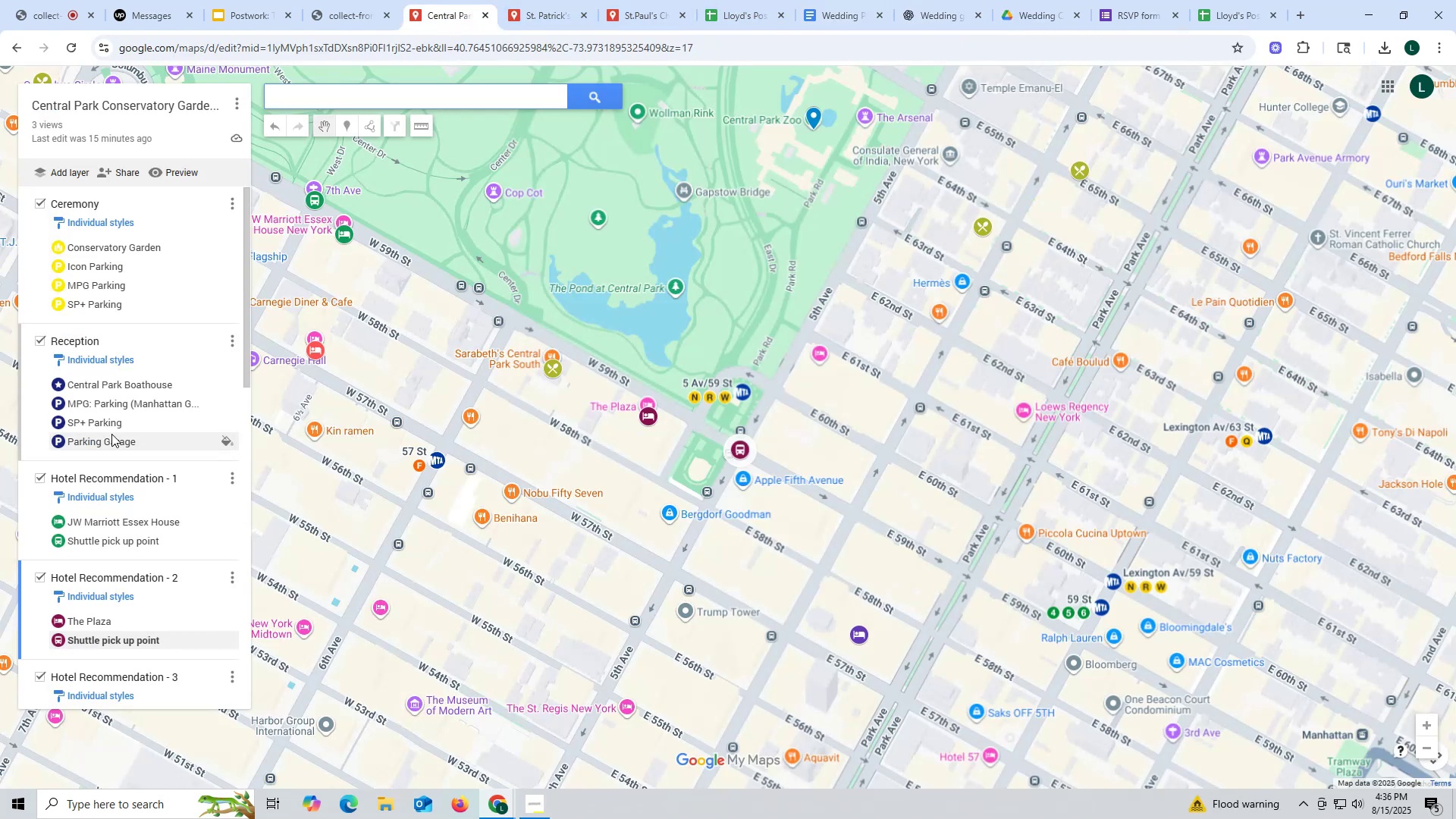 
scroll: coordinate [149, 484], scroll_direction: down, amount: 3.0
 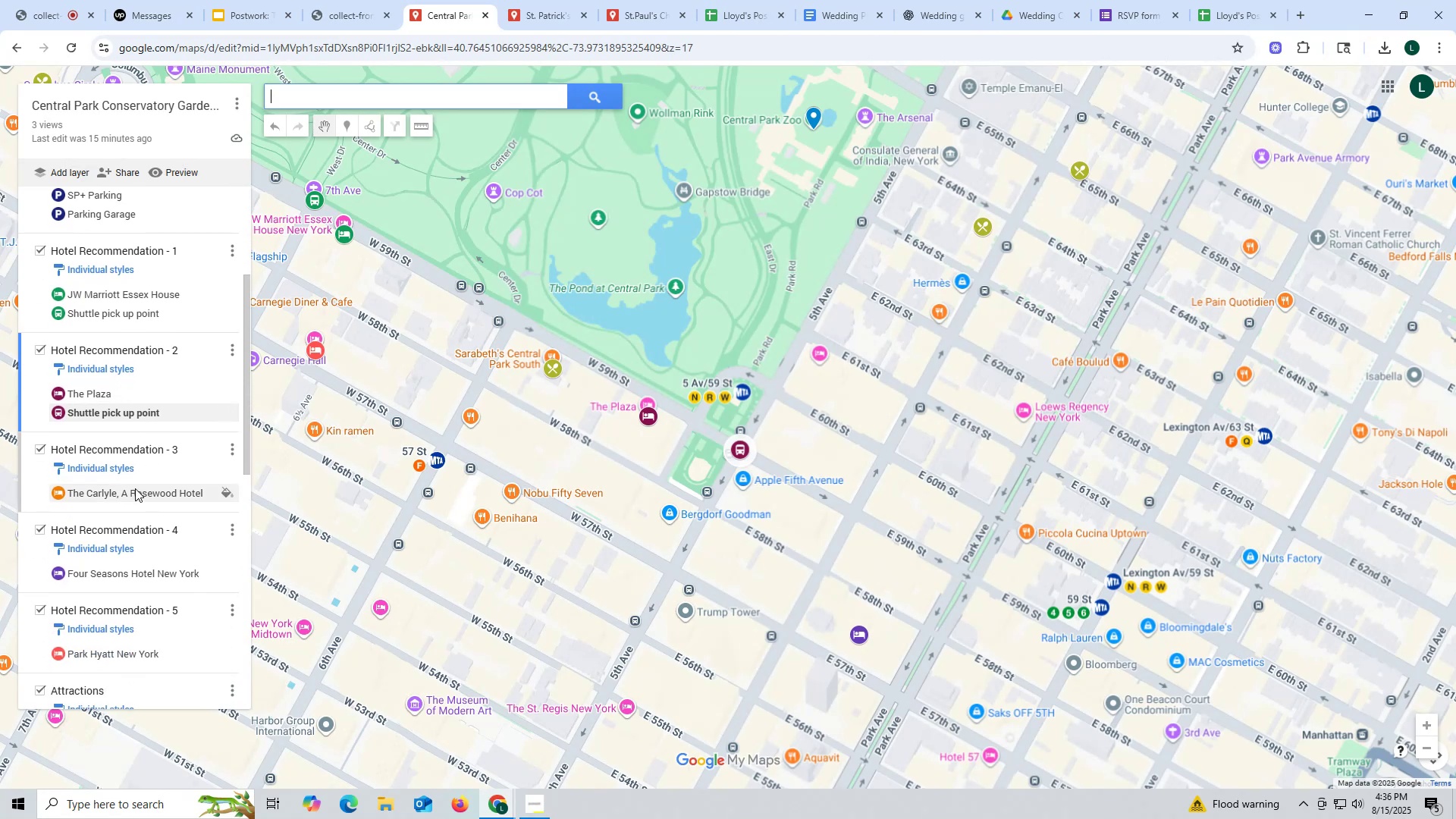 
mouse_move([116, 488])
 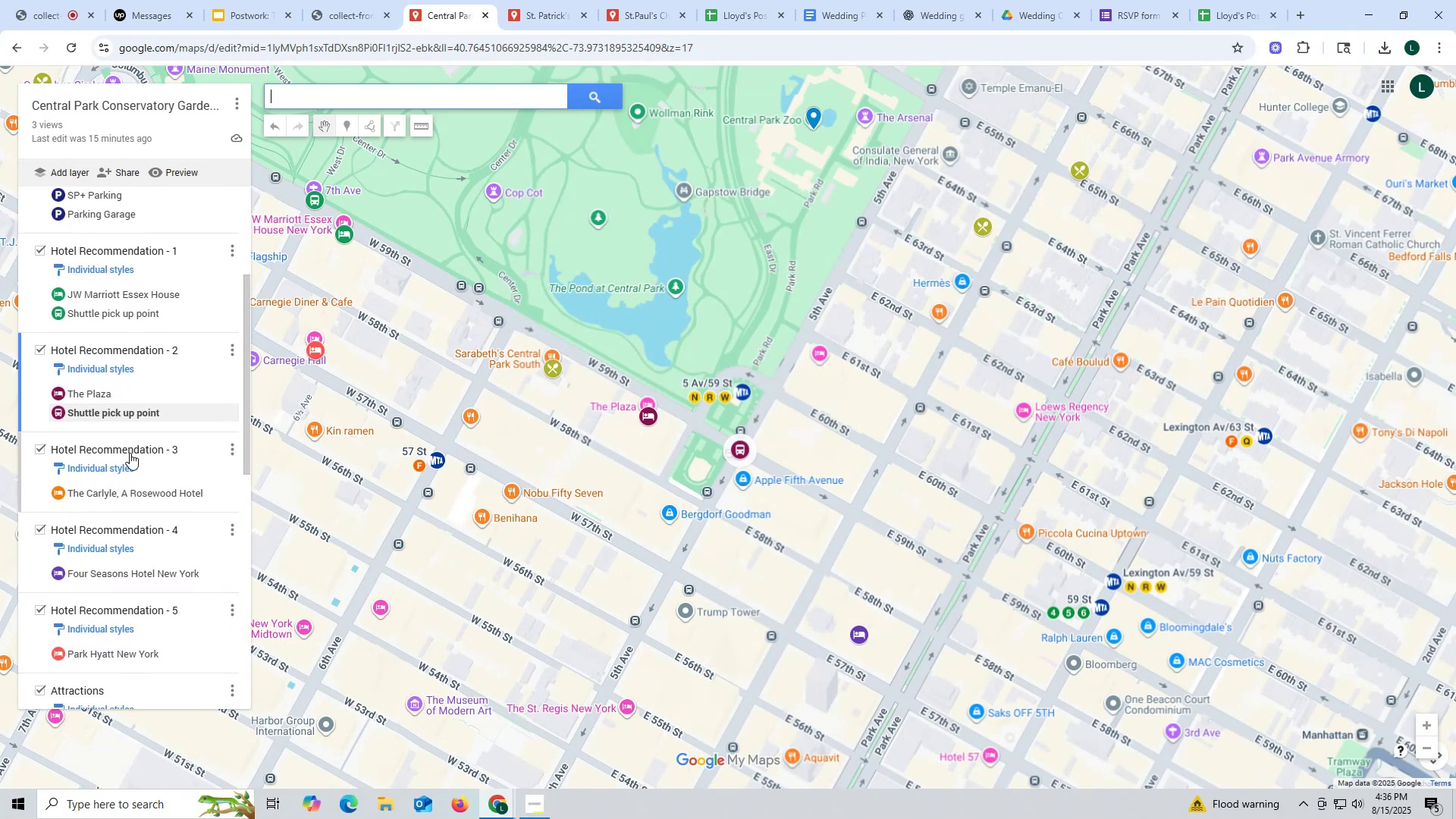 
left_click([150, 497])
 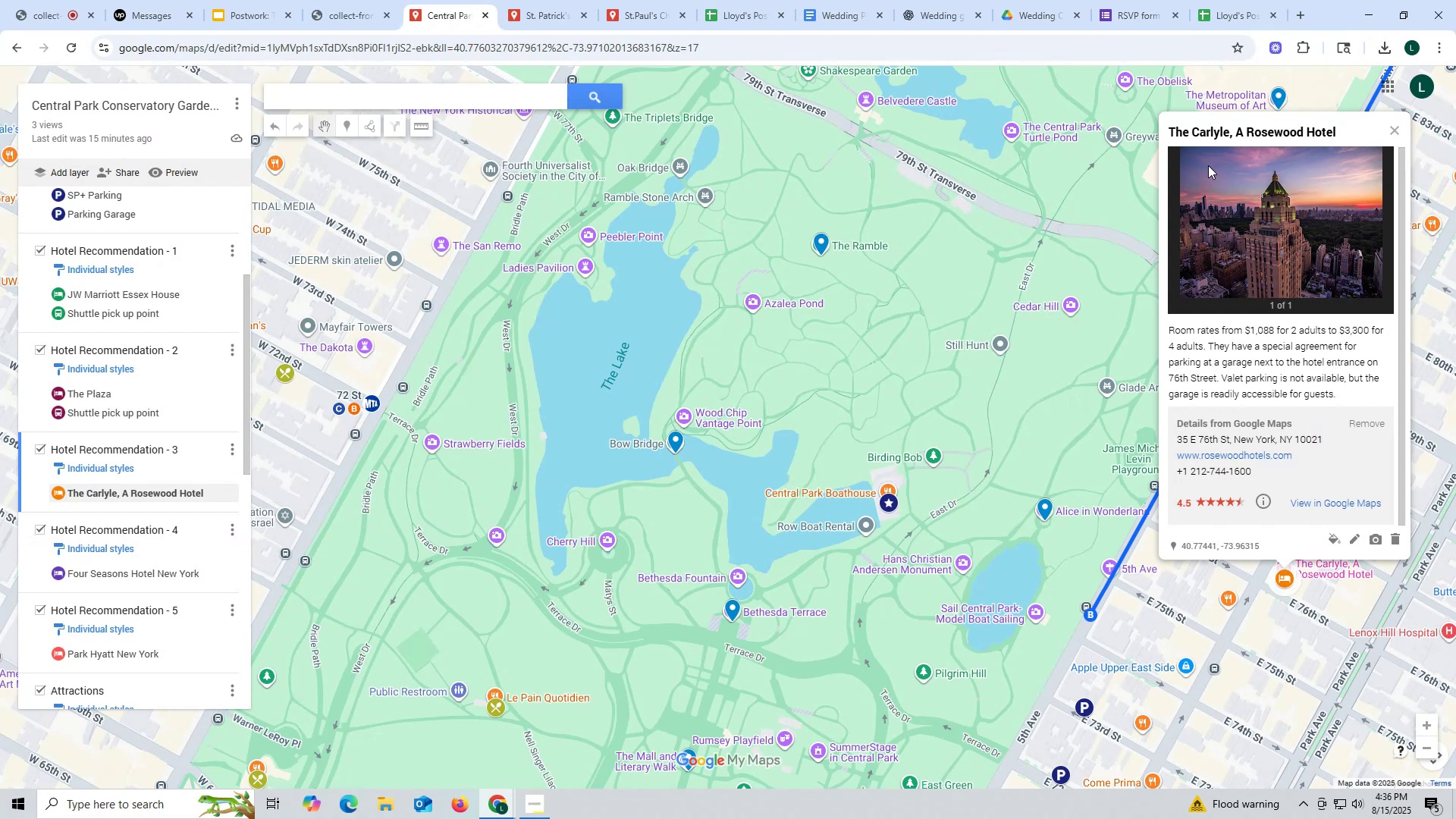 
hold_key(key=ControlLeft, duration=0.83)
scroll: coordinate [905, 331], scroll_direction: down, amount: 1.0
 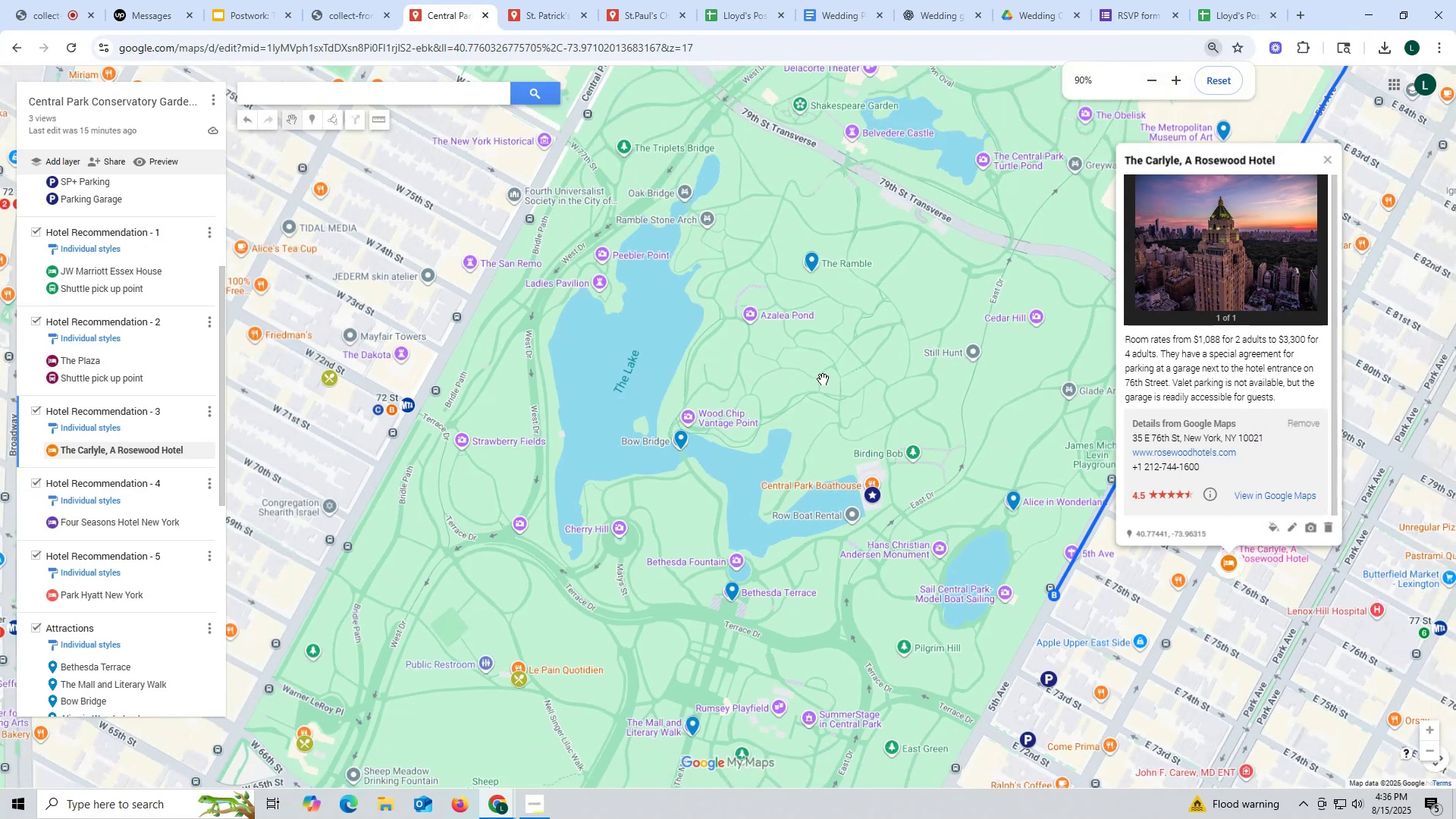 
hold_key(key=ControlLeft, duration=0.42)
 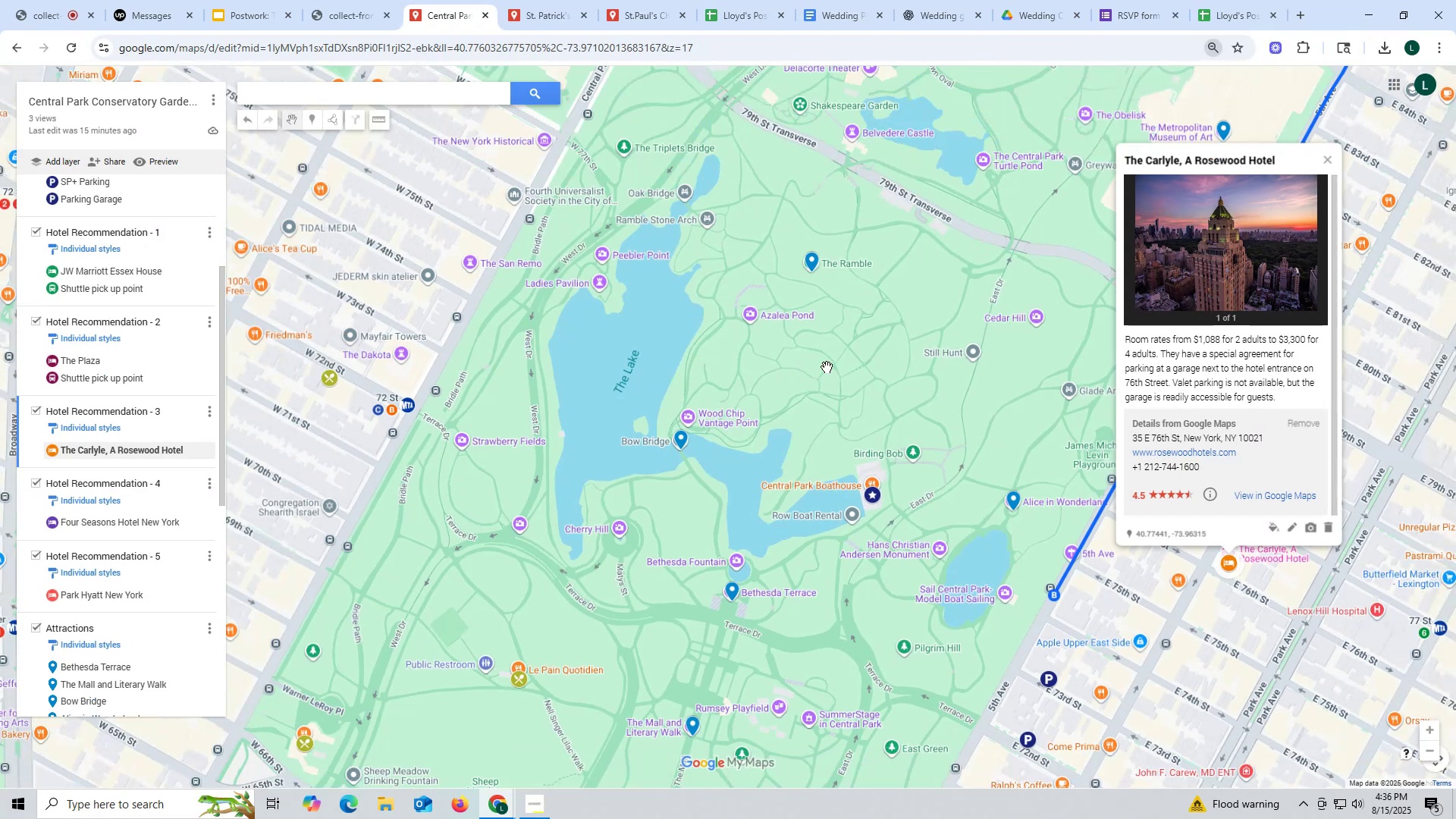 
hold_key(key=ControlLeft, duration=0.4)
scroll: coordinate [827, 367], scroll_direction: up, amount: 2.0
 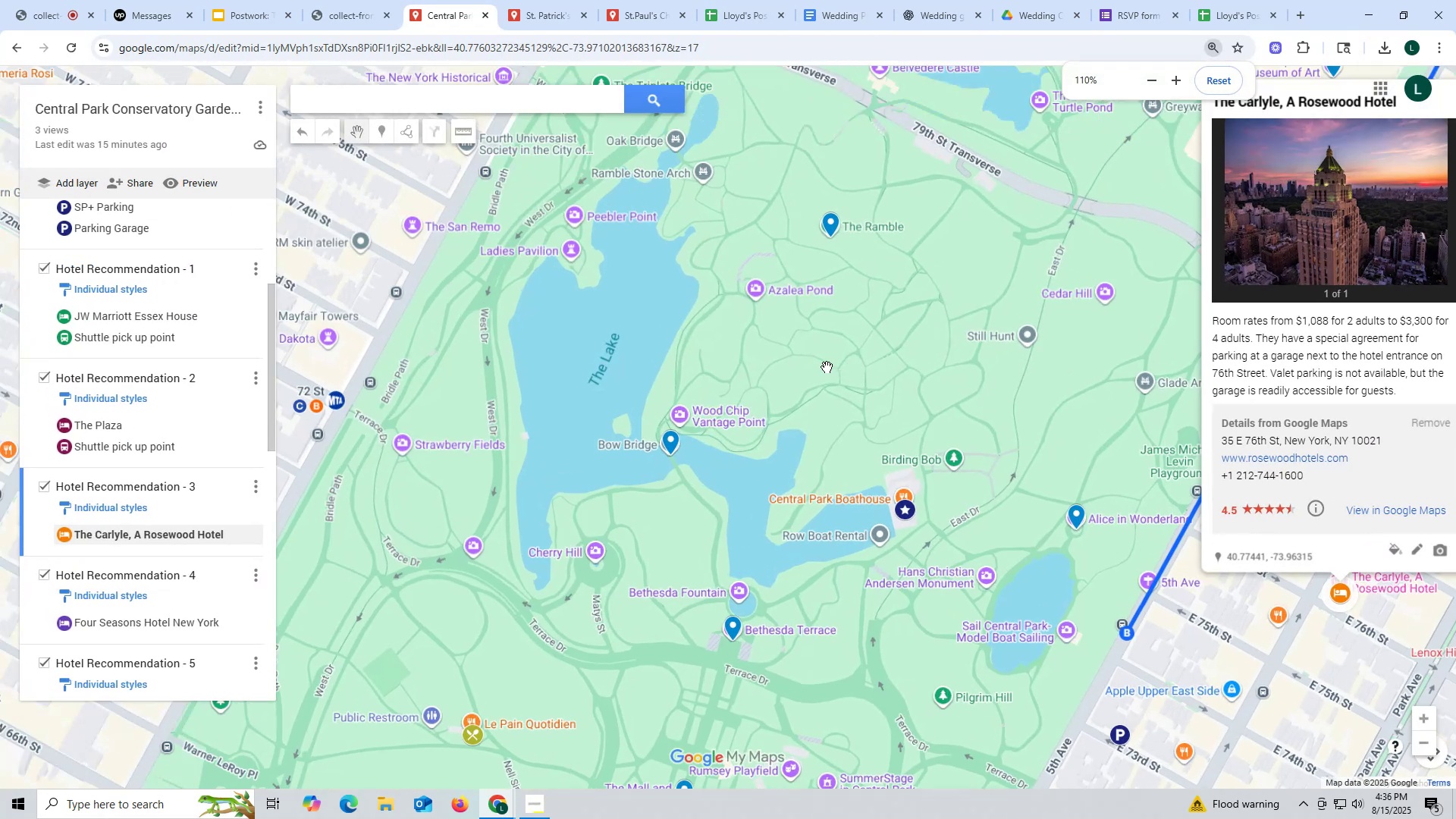 
hold_key(key=ControlLeft, duration=0.43)
scroll: coordinate [827, 367], scroll_direction: down, amount: 5.0
 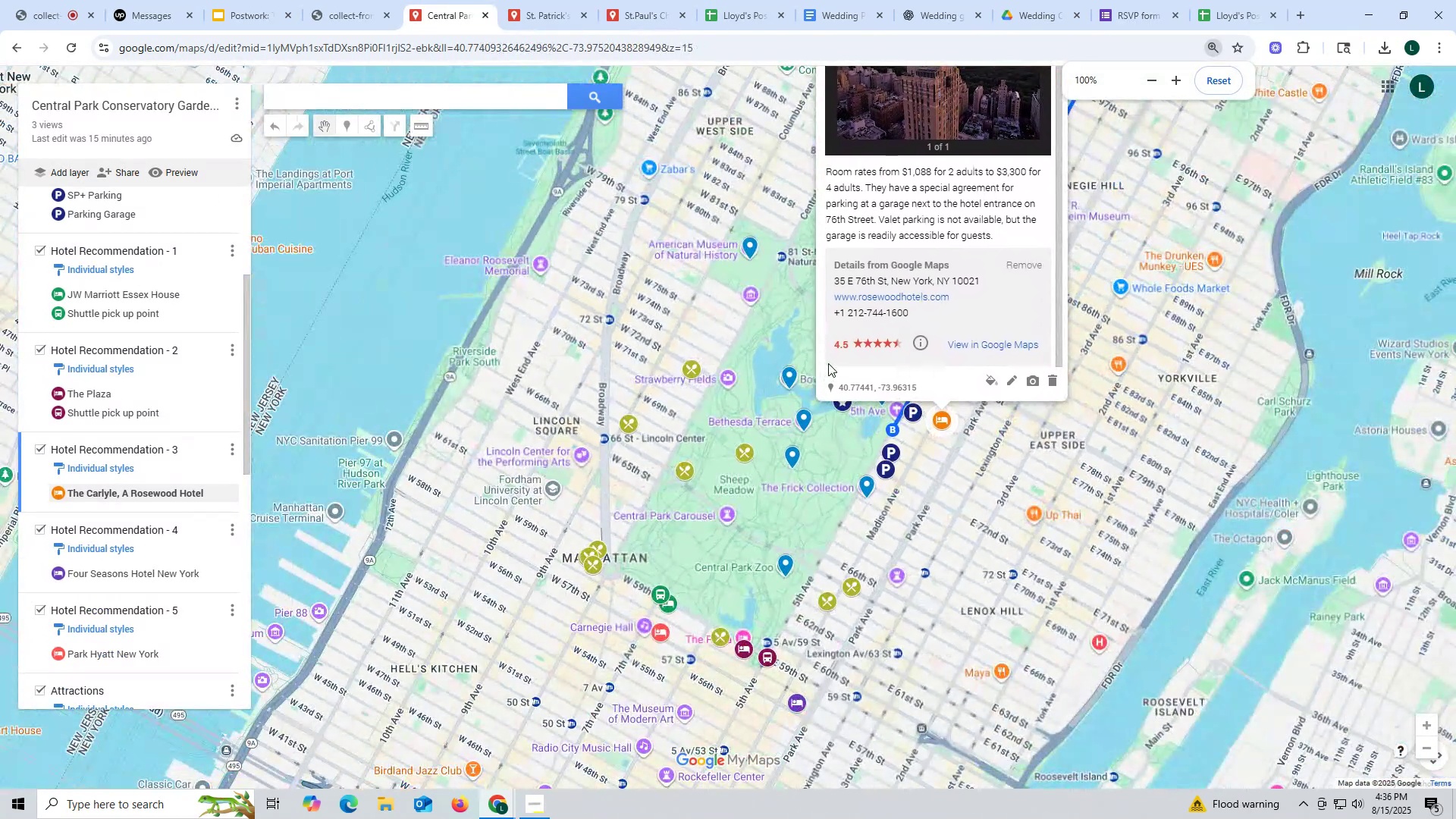 
scroll: coordinate [774, 380], scroll_direction: up, amount: 3.0
 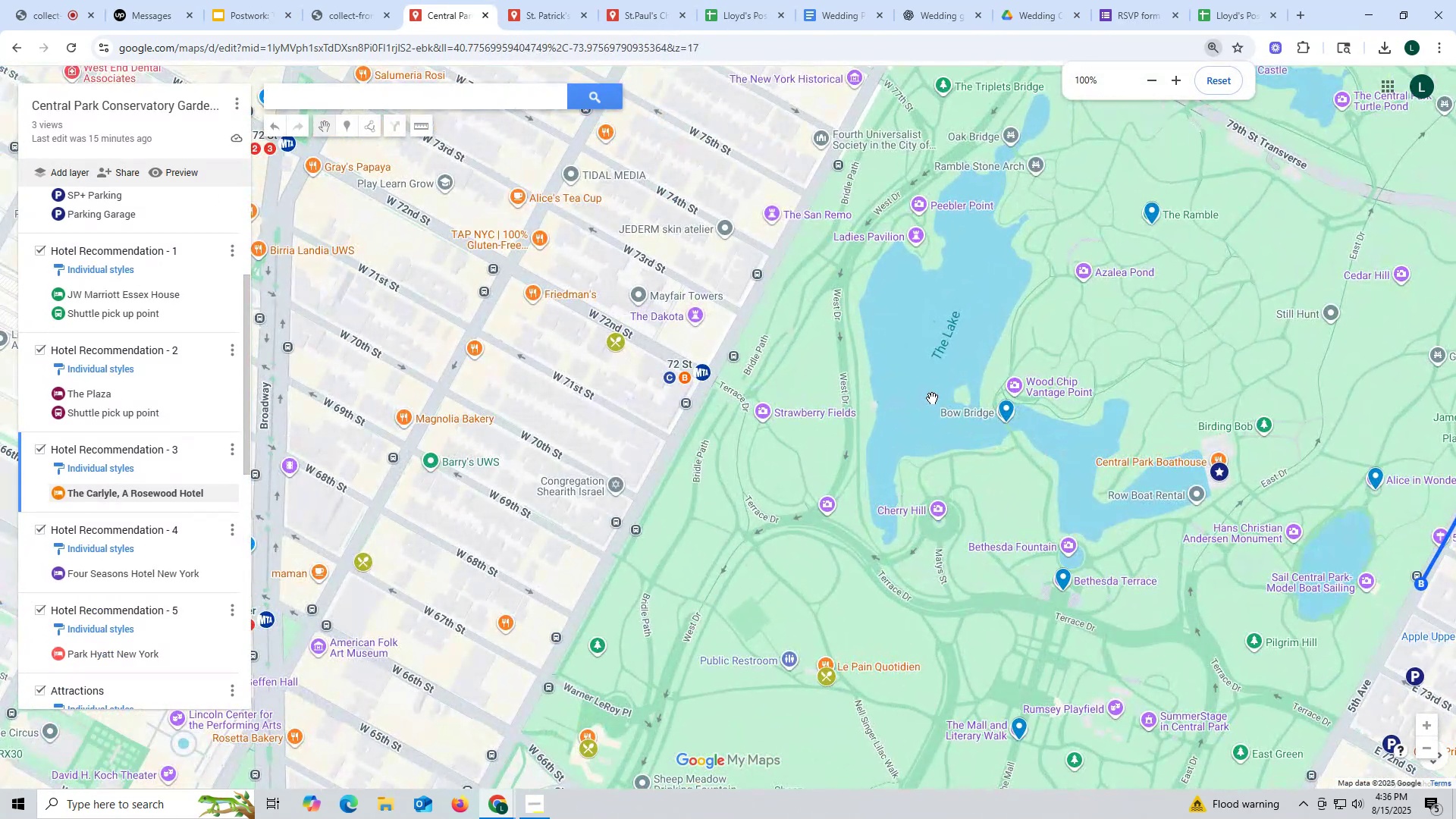 
scroll: coordinate [932, 398], scroll_direction: down, amount: 1.0
 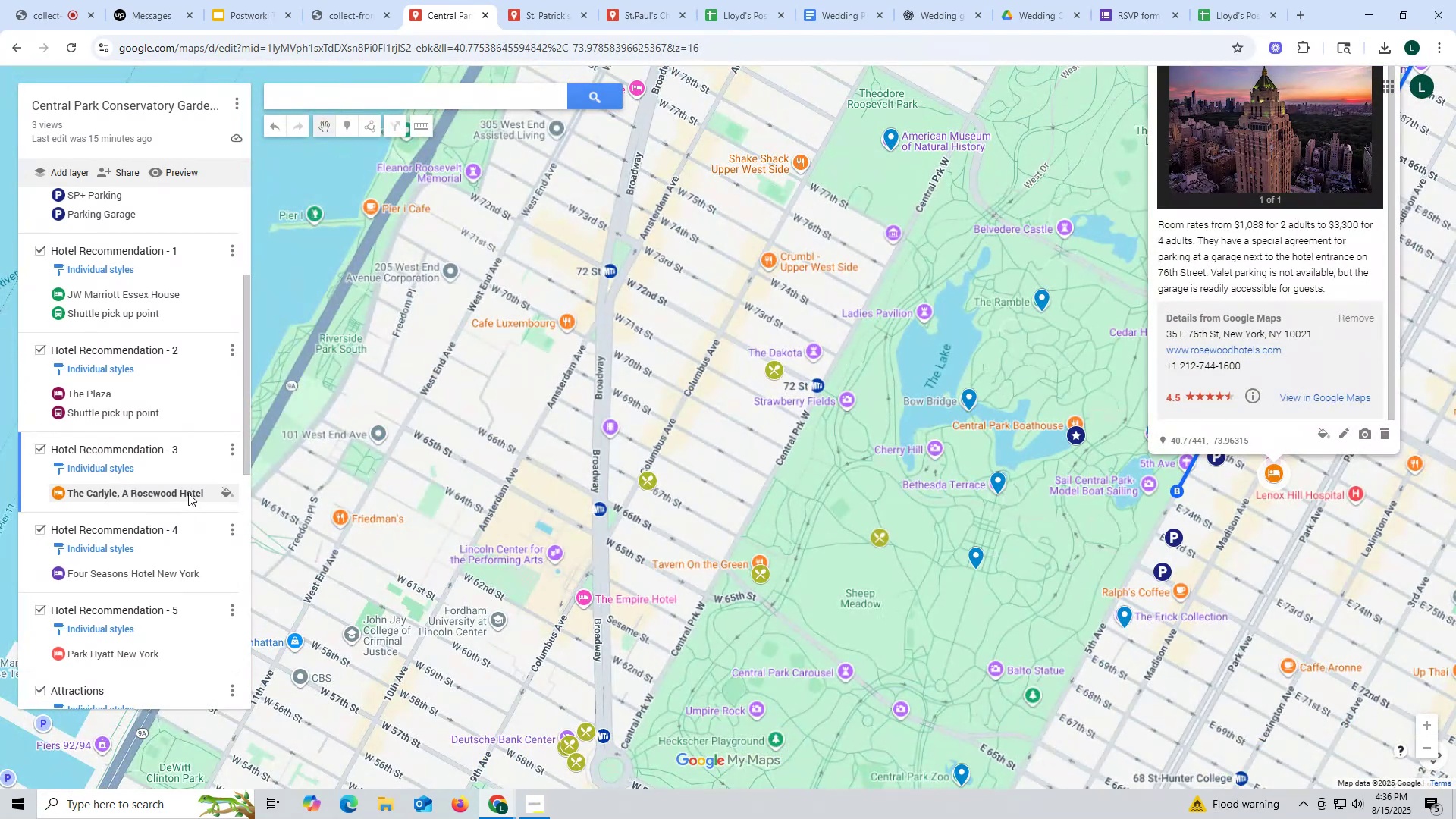 
left_click_drag(start_coordinate=[945, 337], to_coordinate=[718, 467])
 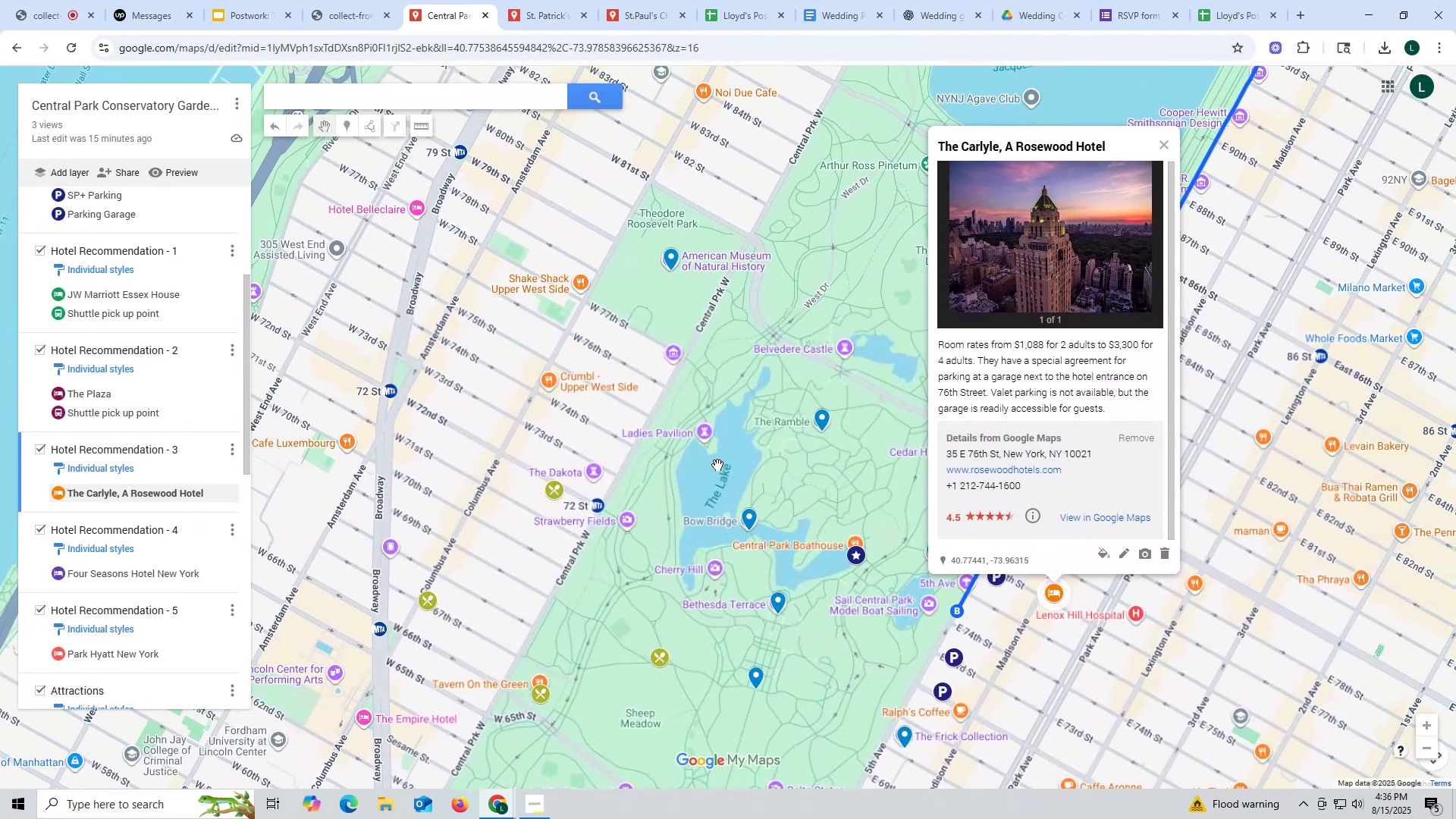 
mouse_move([715, 441])
 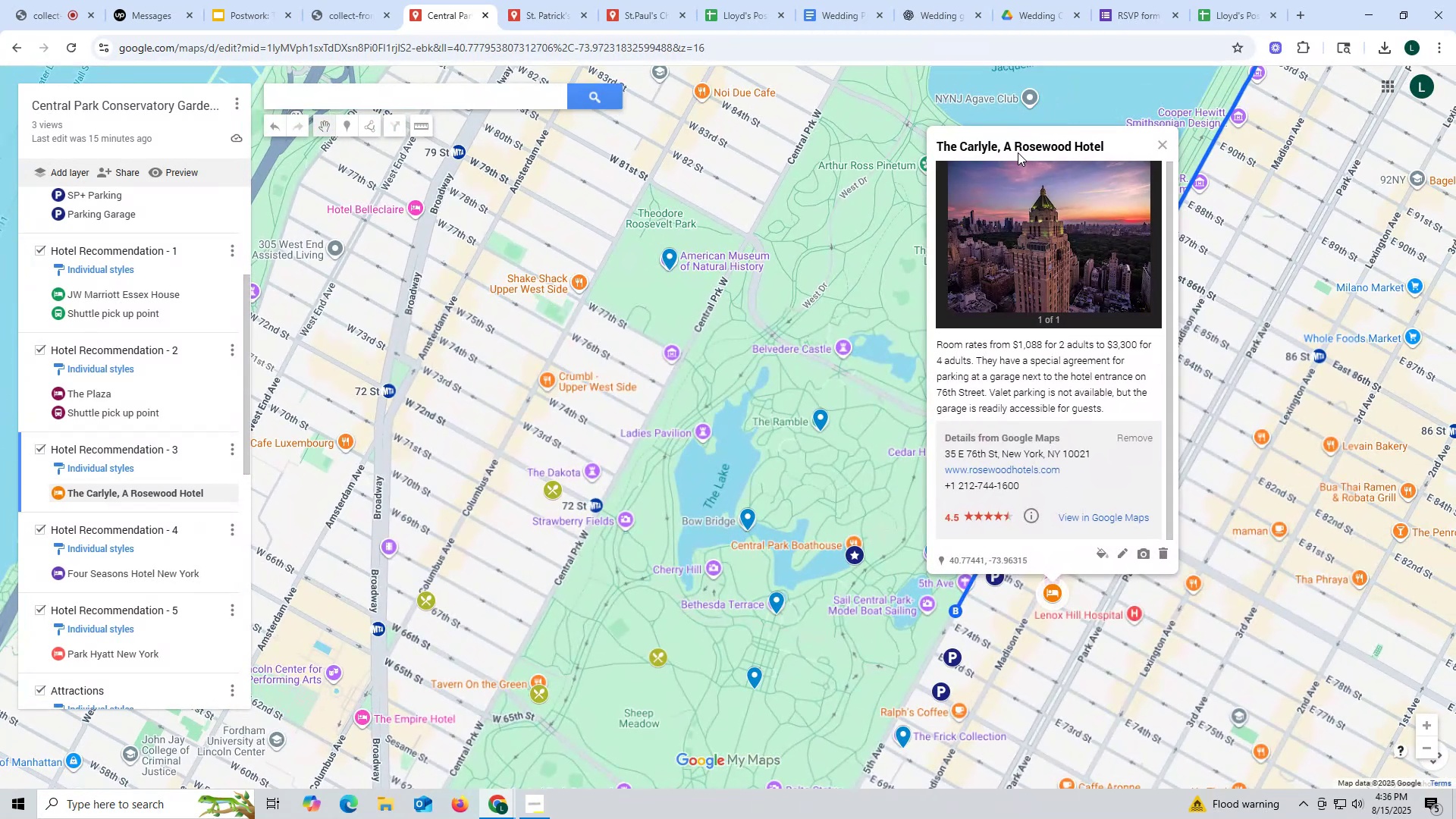 
left_click_drag(start_coordinate=[933, 140], to_coordinate=[1103, 150])
 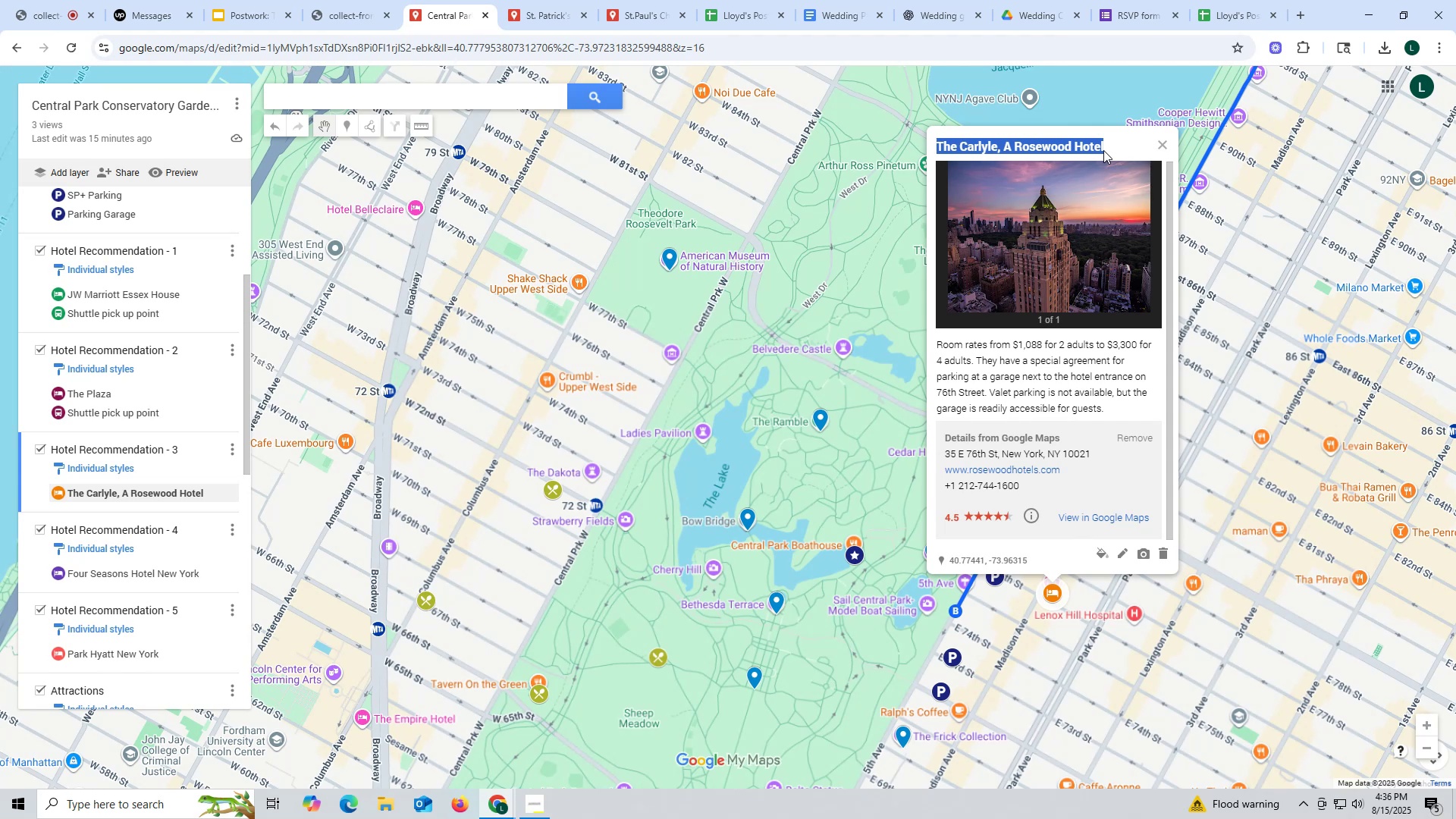 
key(Control+ControlLeft)
 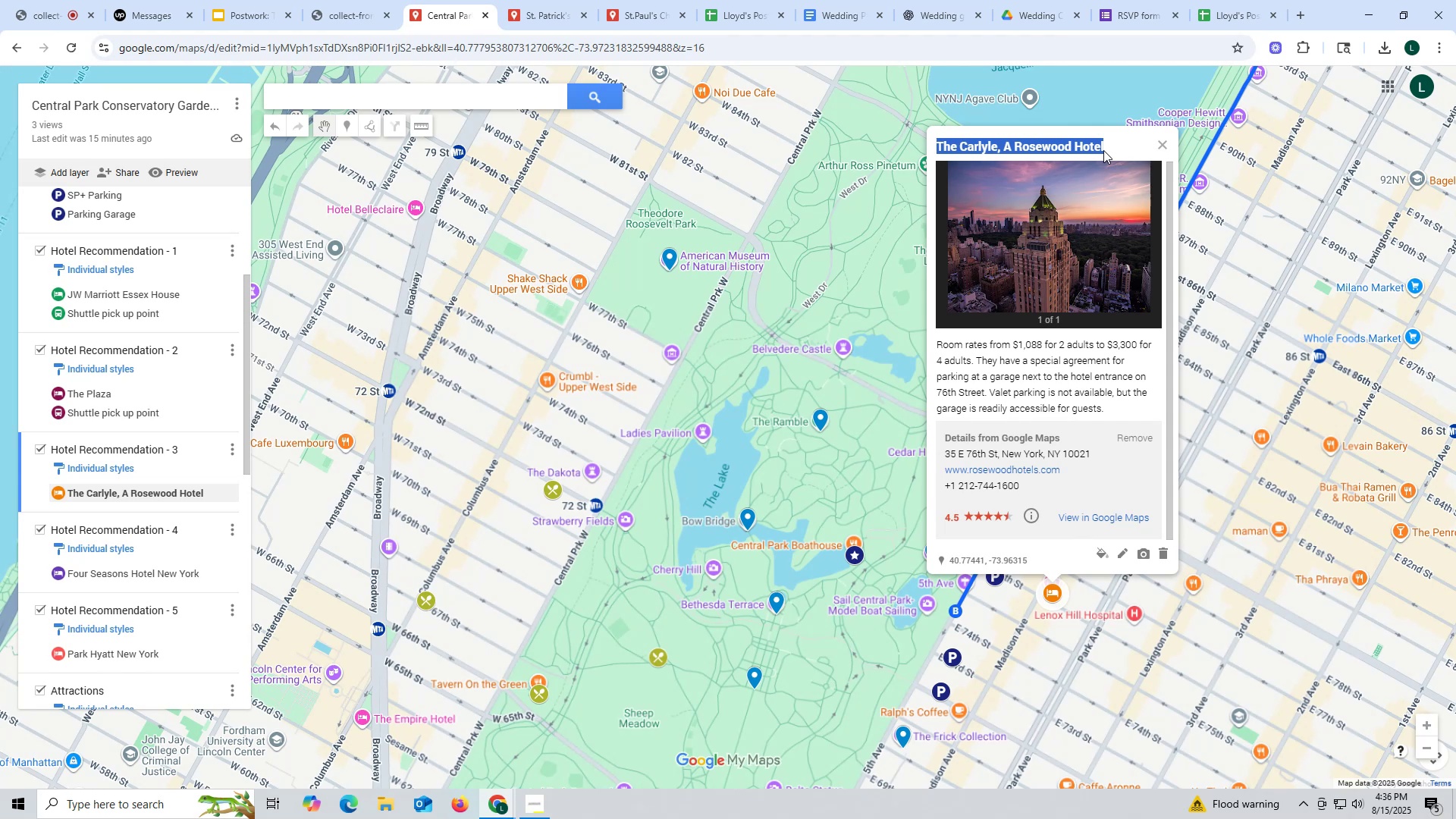 
key(Control+C)
 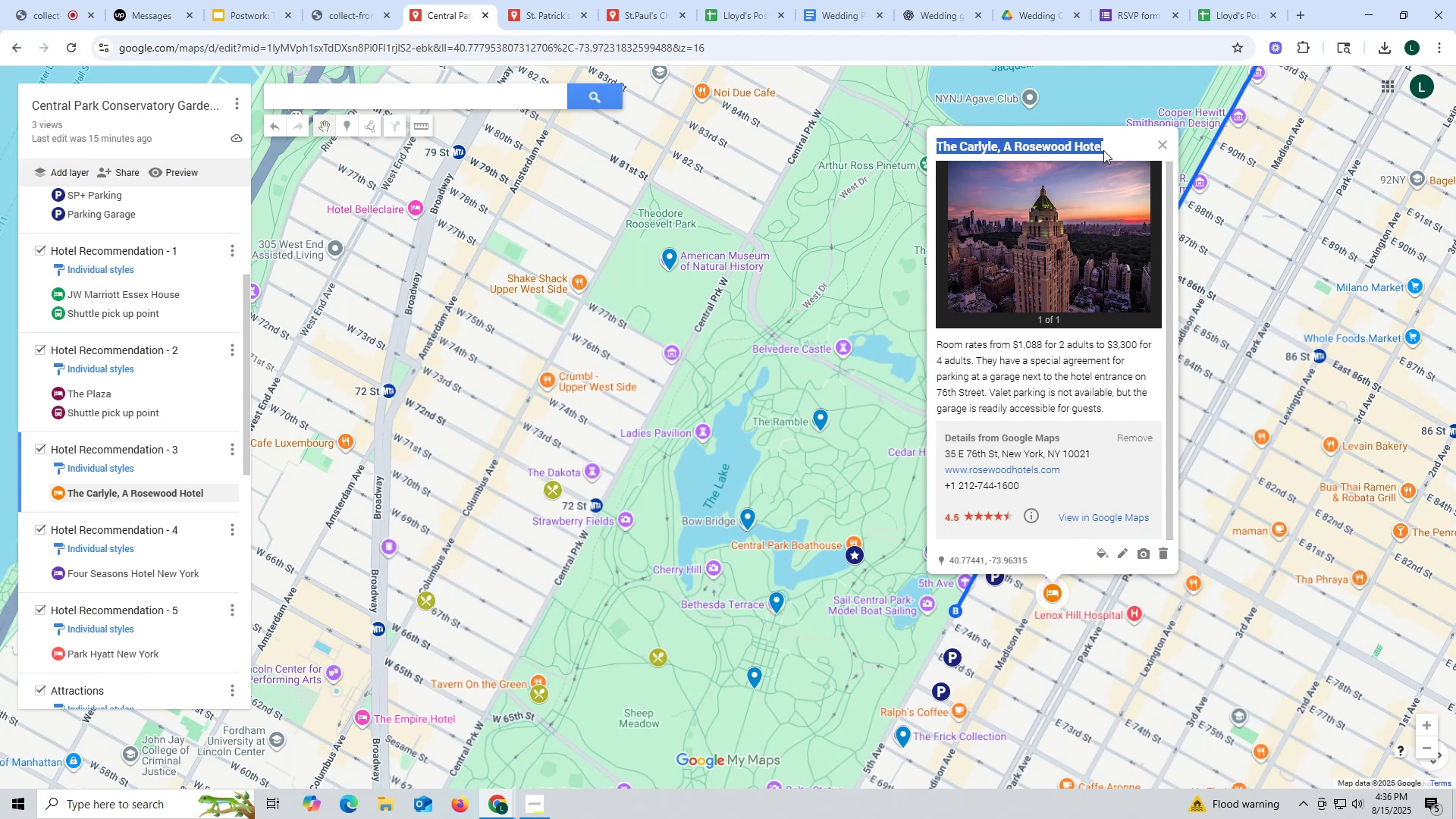 
key(Control+ControlLeft)
 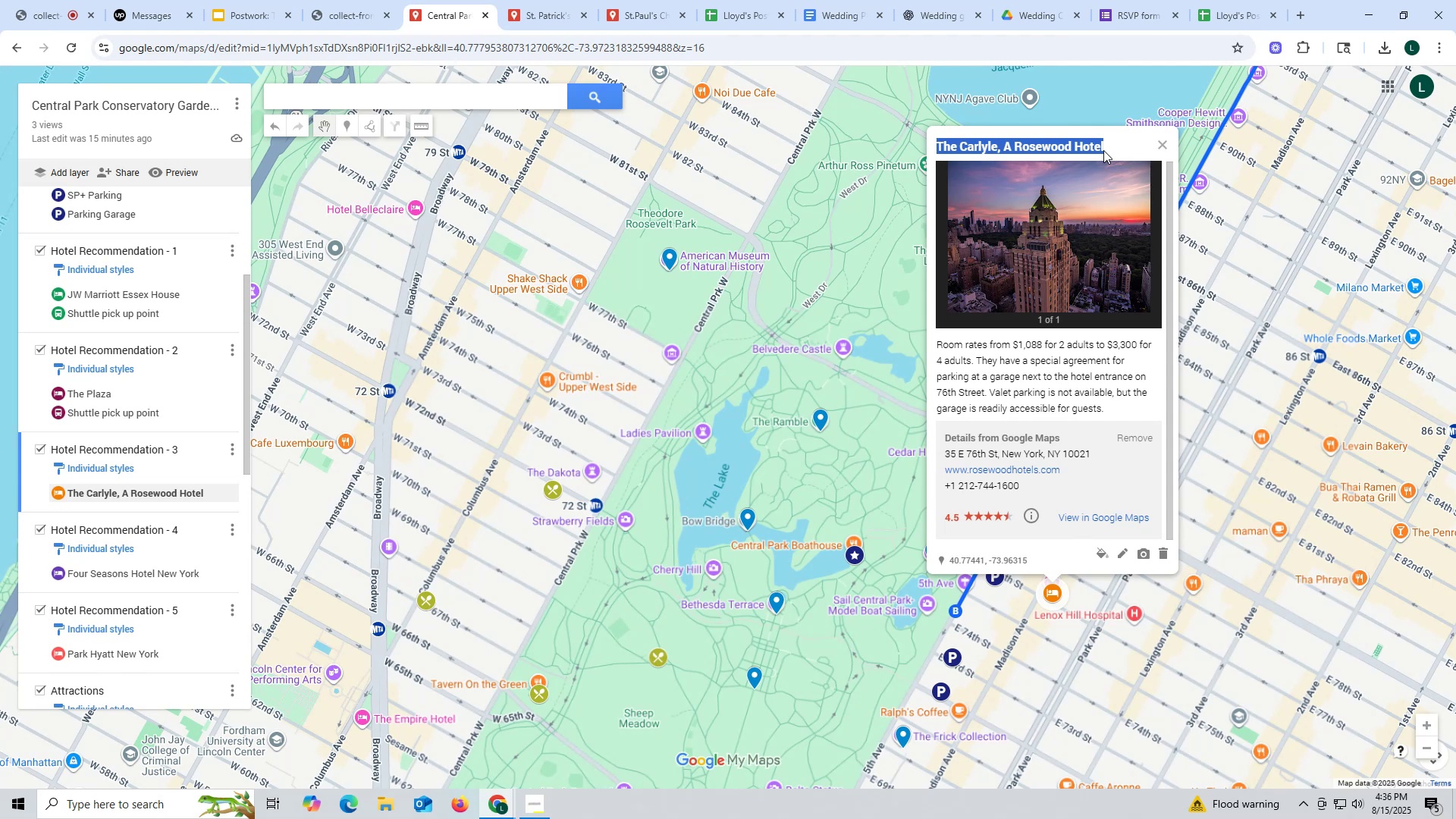 
key(Control+C)
 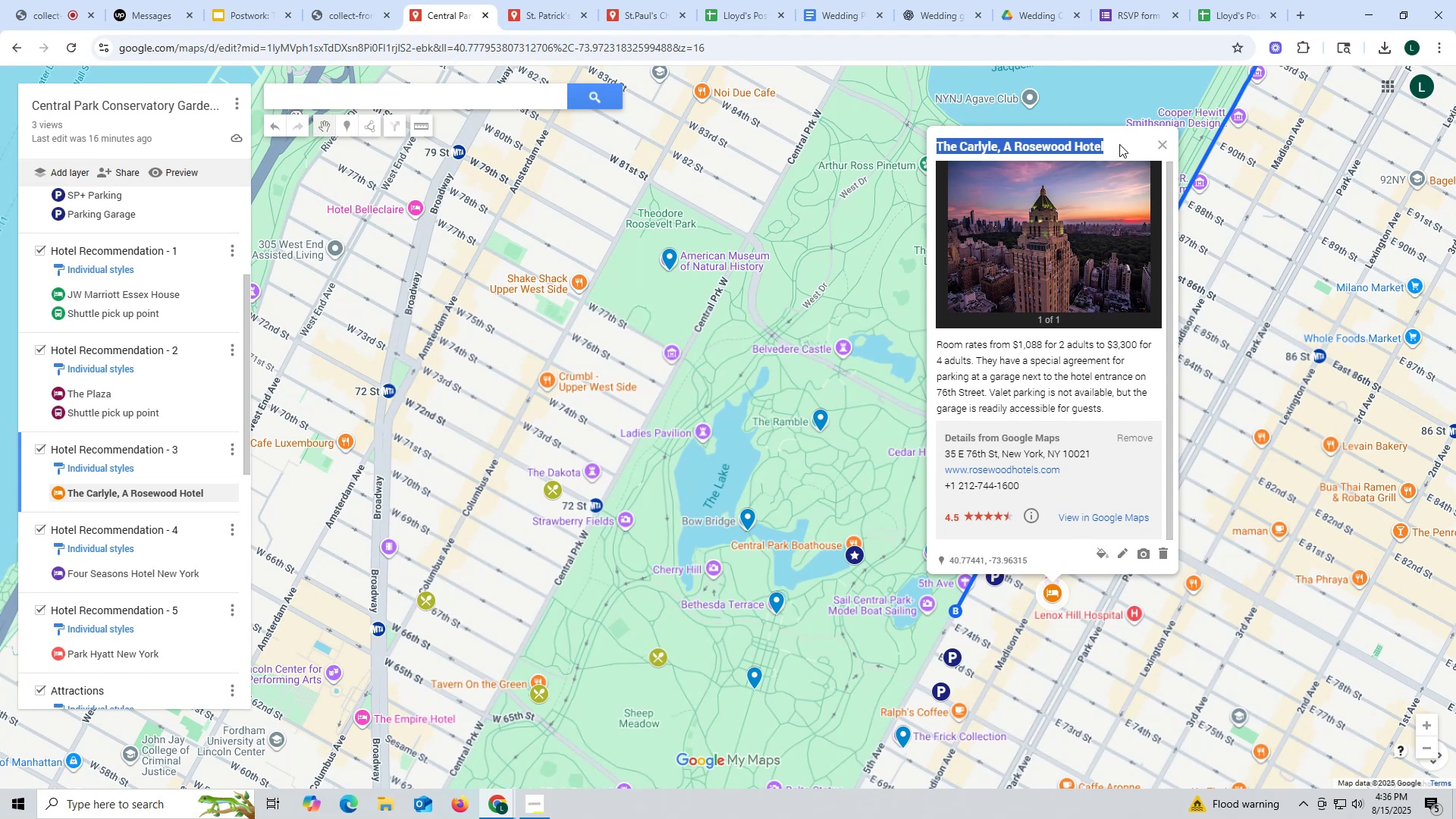 
wait(20.32)
 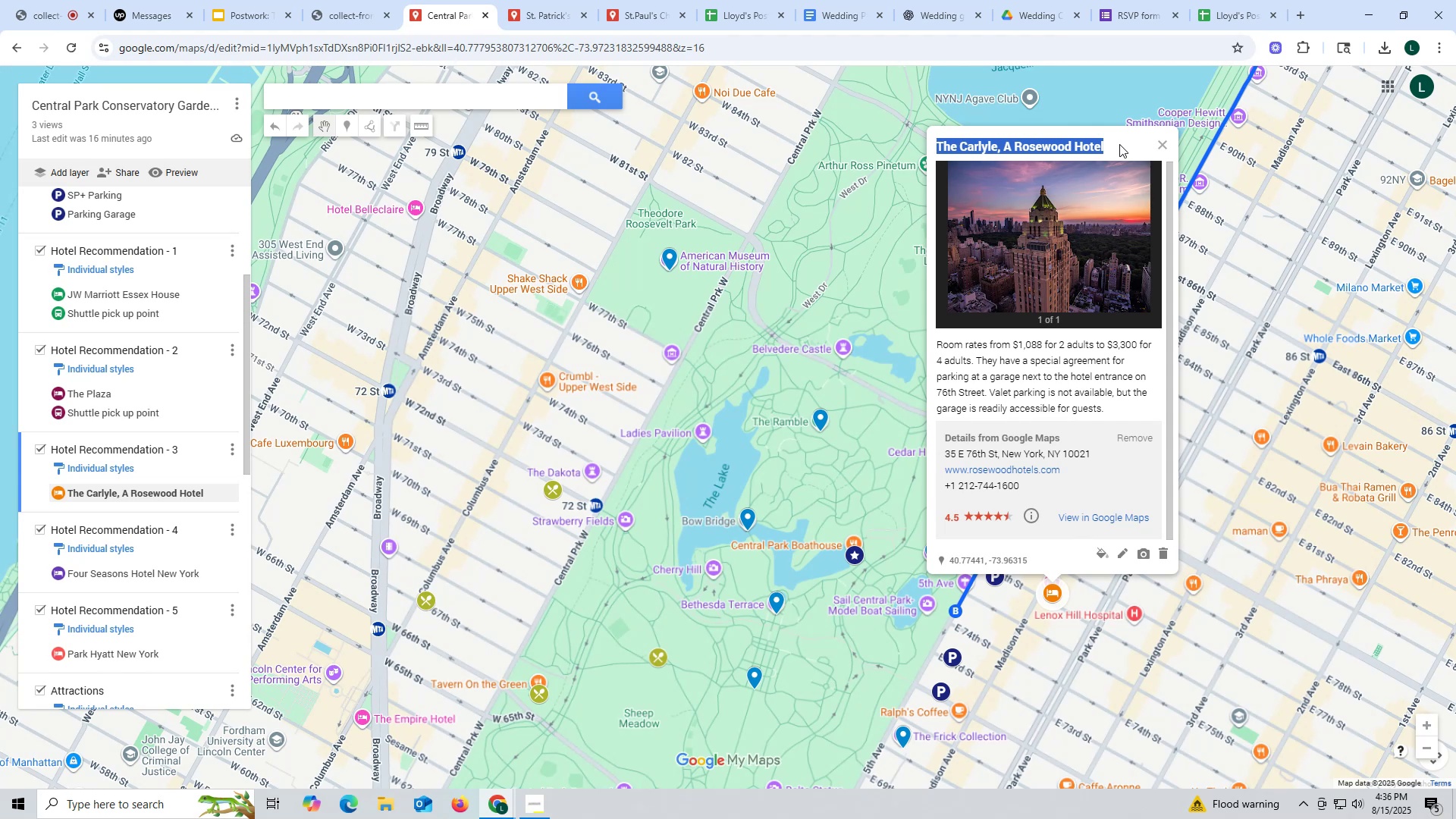 
key(Control+ControlLeft)
 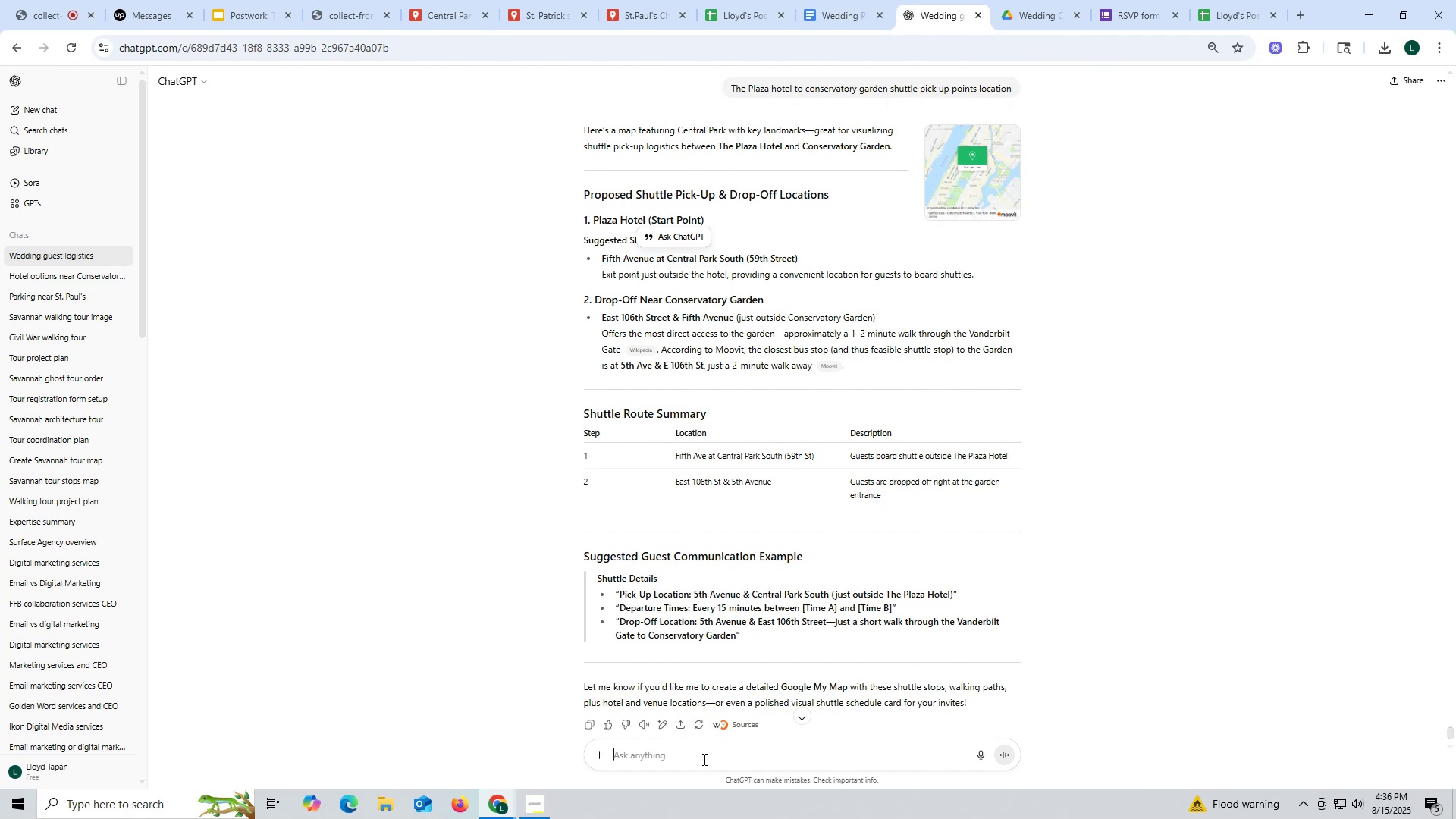 
left_click([703, 759])
 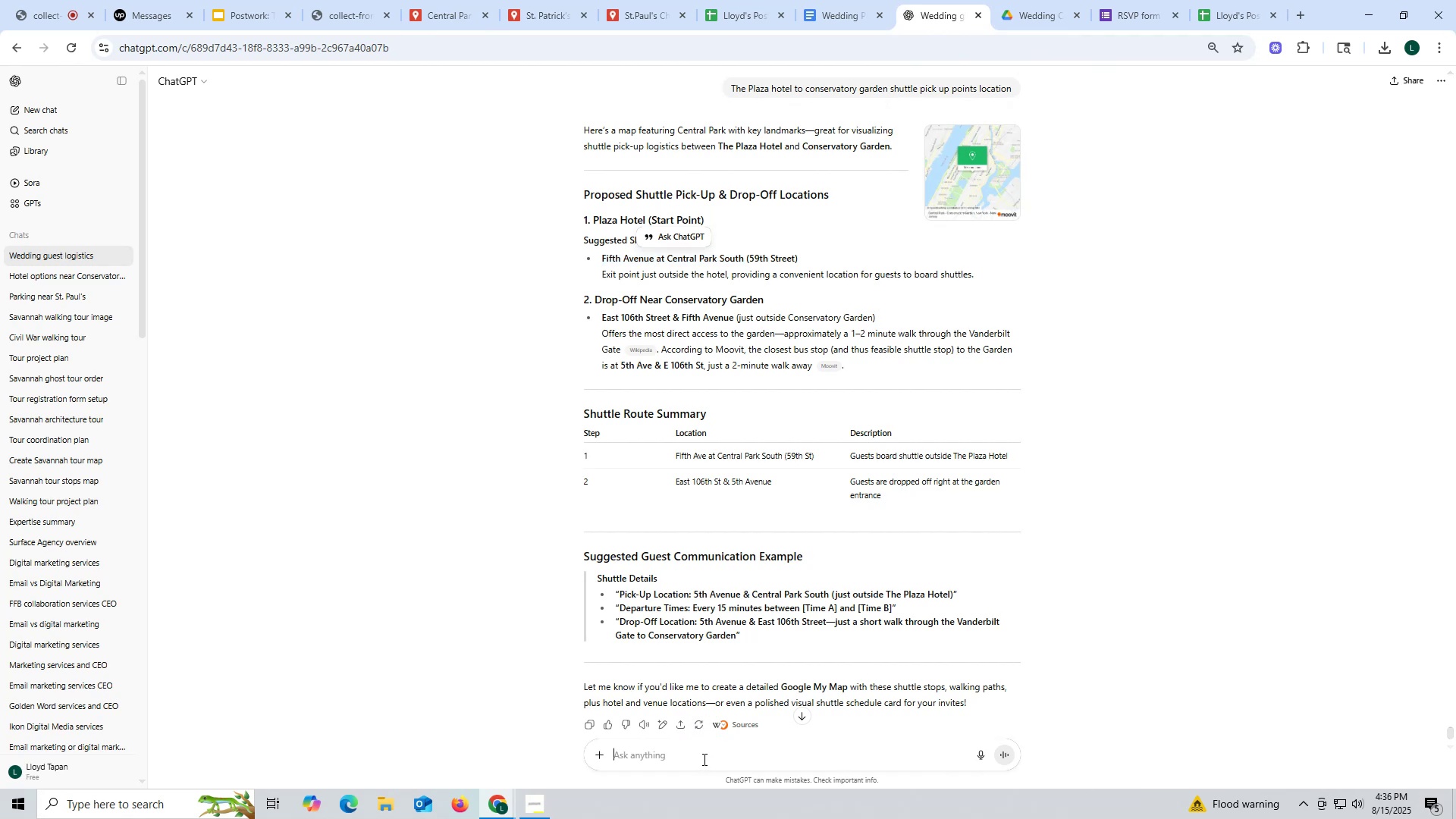 
key(Control+V)
 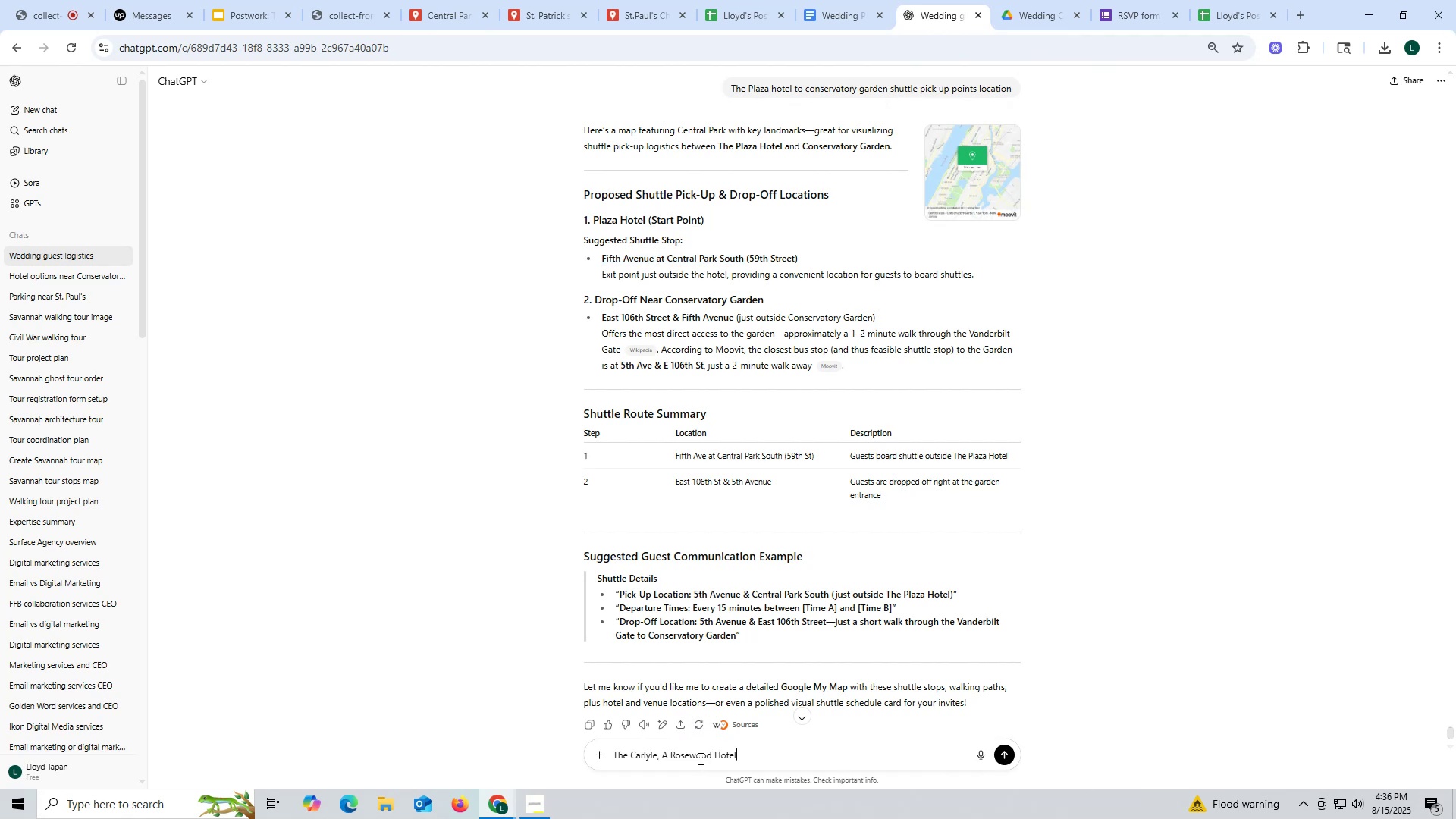 
key(Space)
 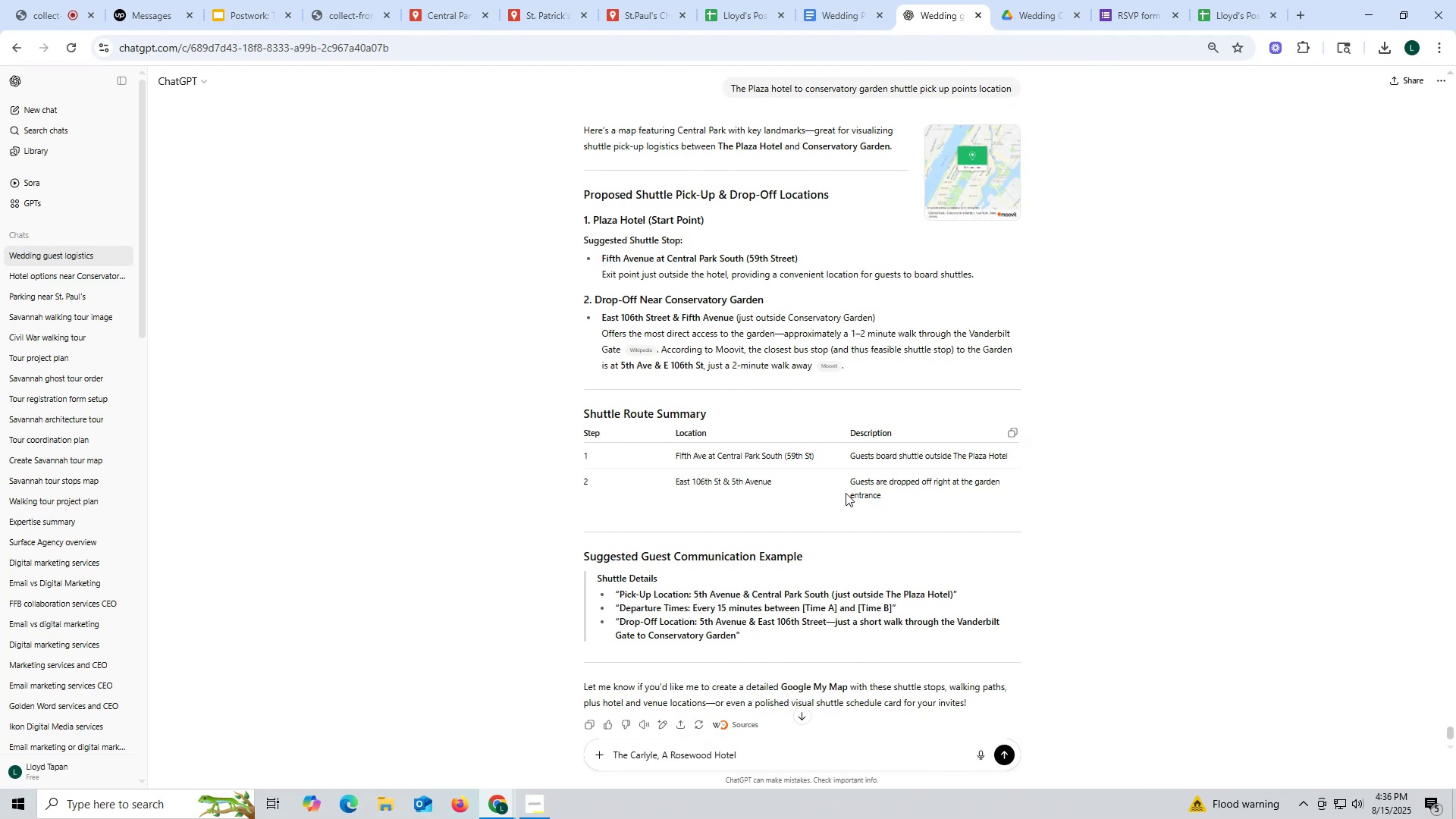 
scroll: coordinate [907, 392], scroll_direction: up, amount: 3.0
 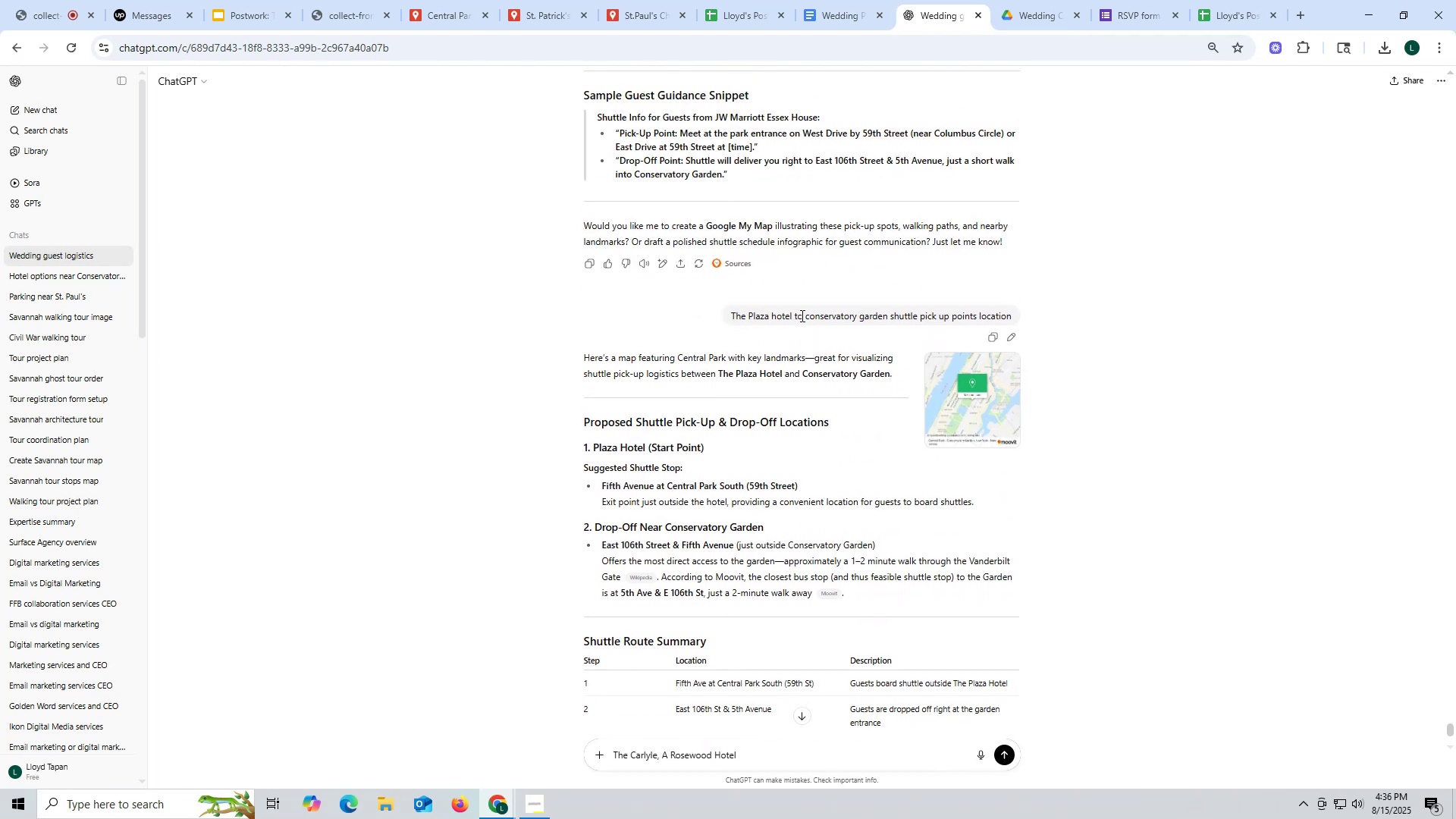 
left_click_drag(start_coordinate=[795, 312], to_coordinate=[1046, 312])
 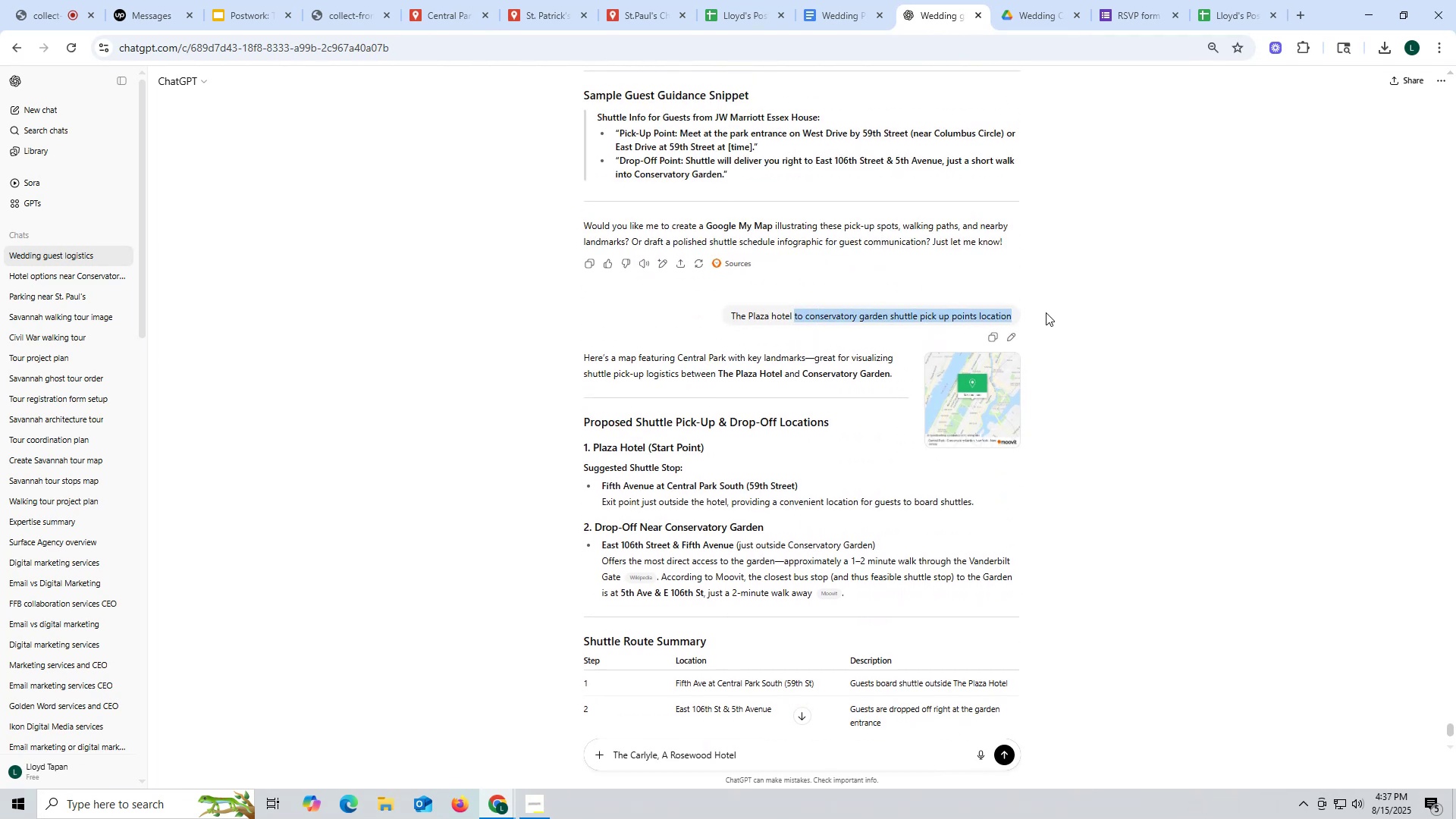 
key(Control+ControlLeft)
 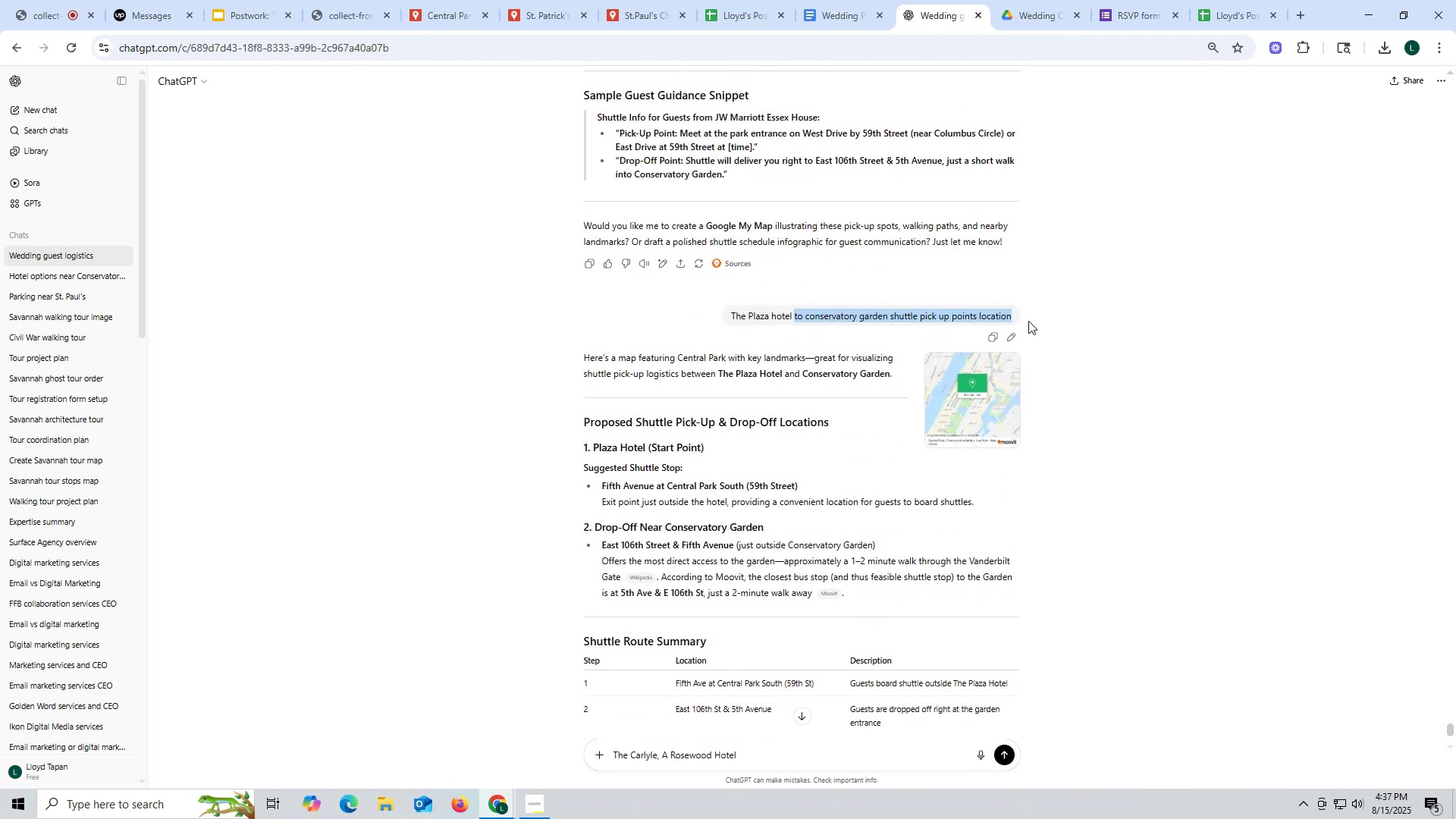 
key(Control+C)
 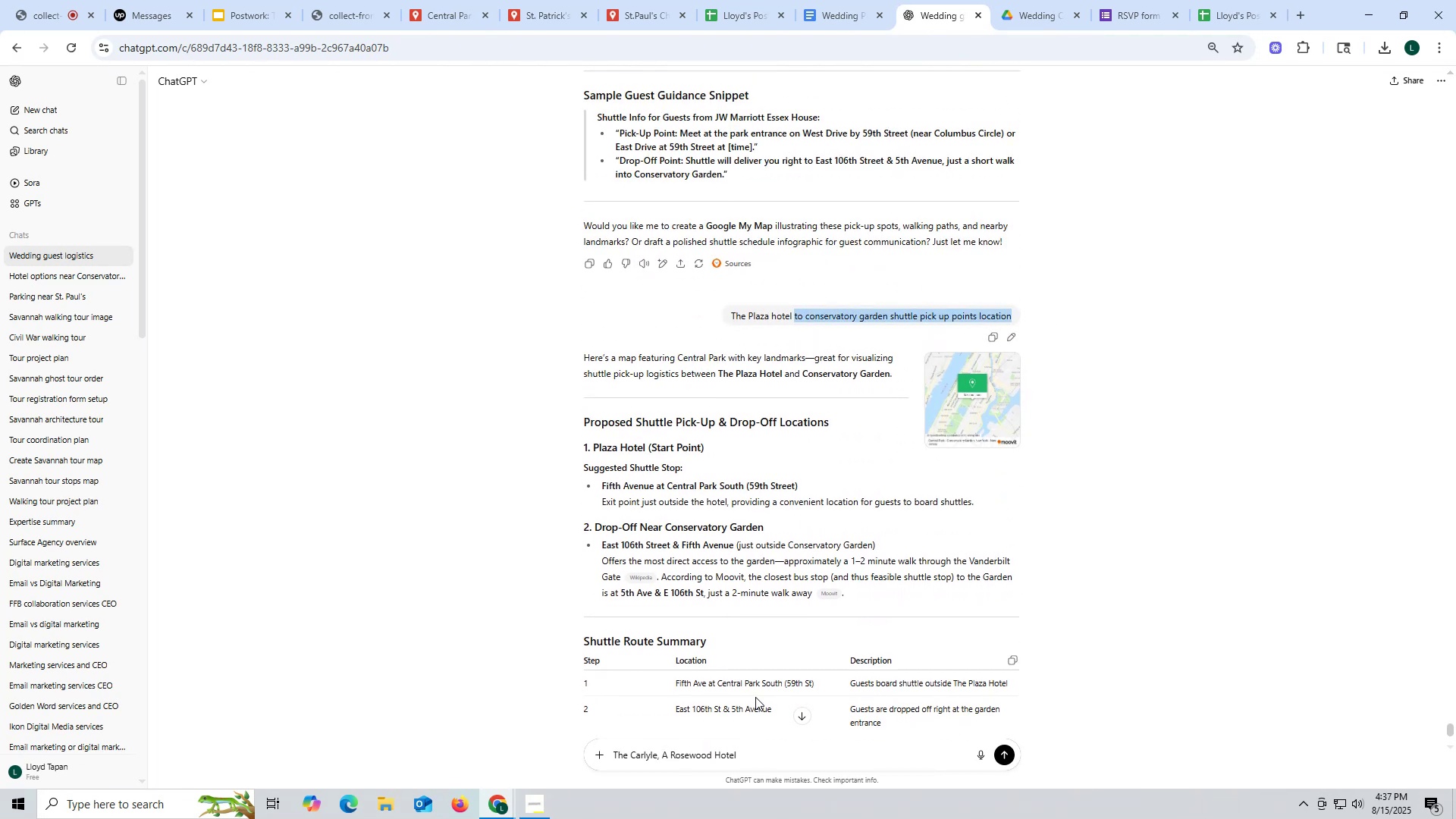 
scroll: coordinate [761, 716], scroll_direction: down, amount: 6.0
 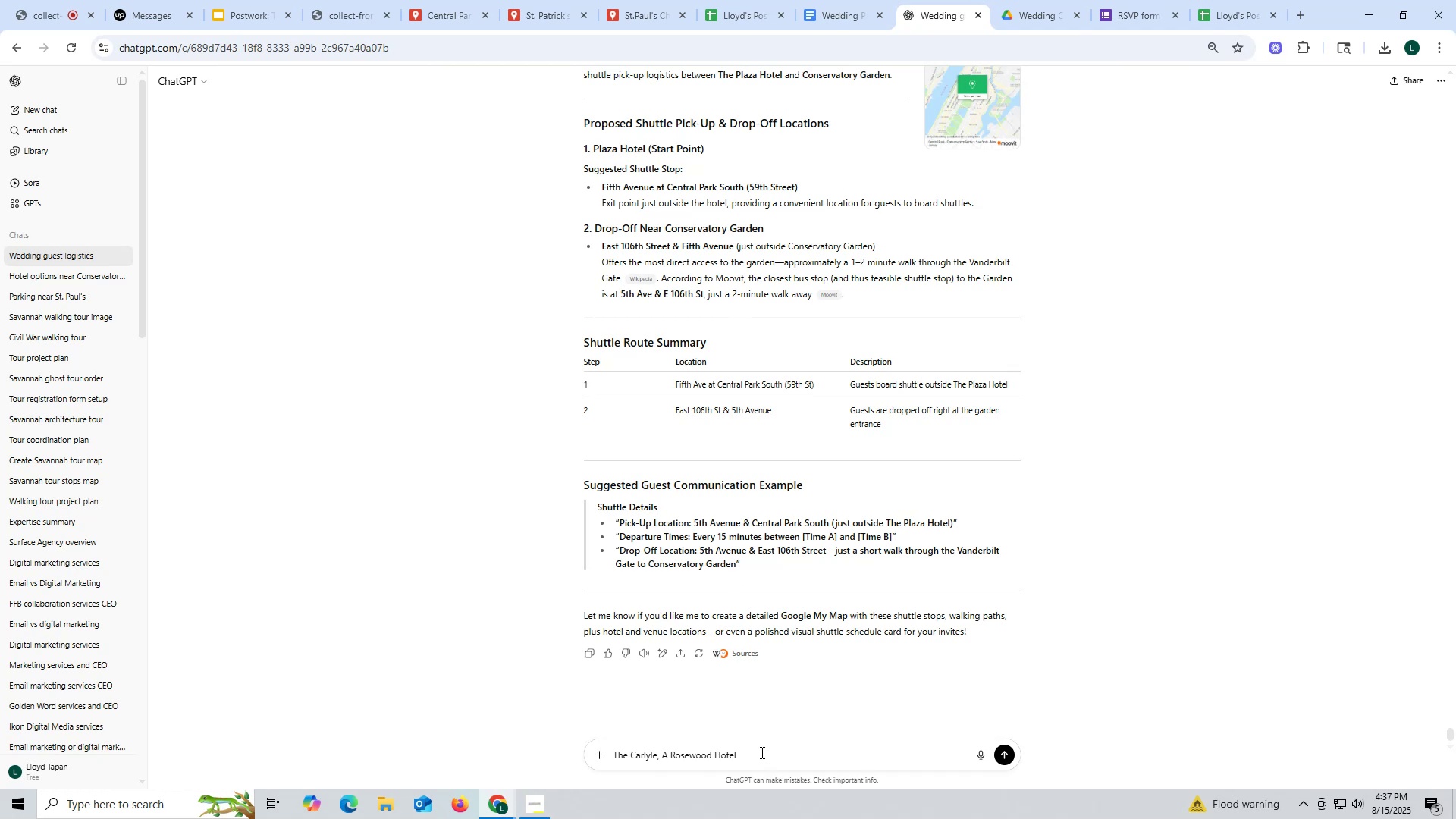 
left_click([761, 752])
 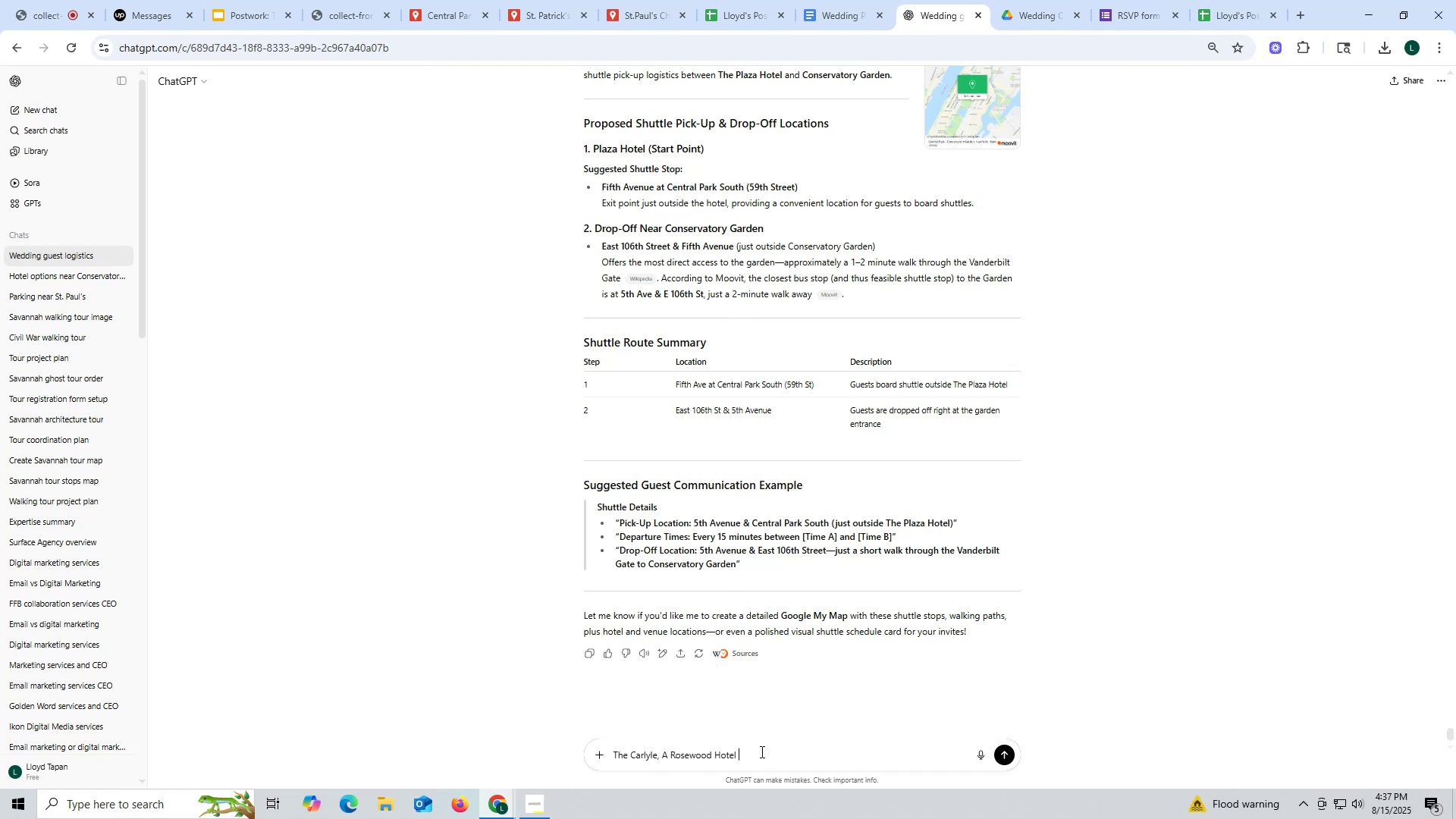 
key(Control+ControlLeft)
 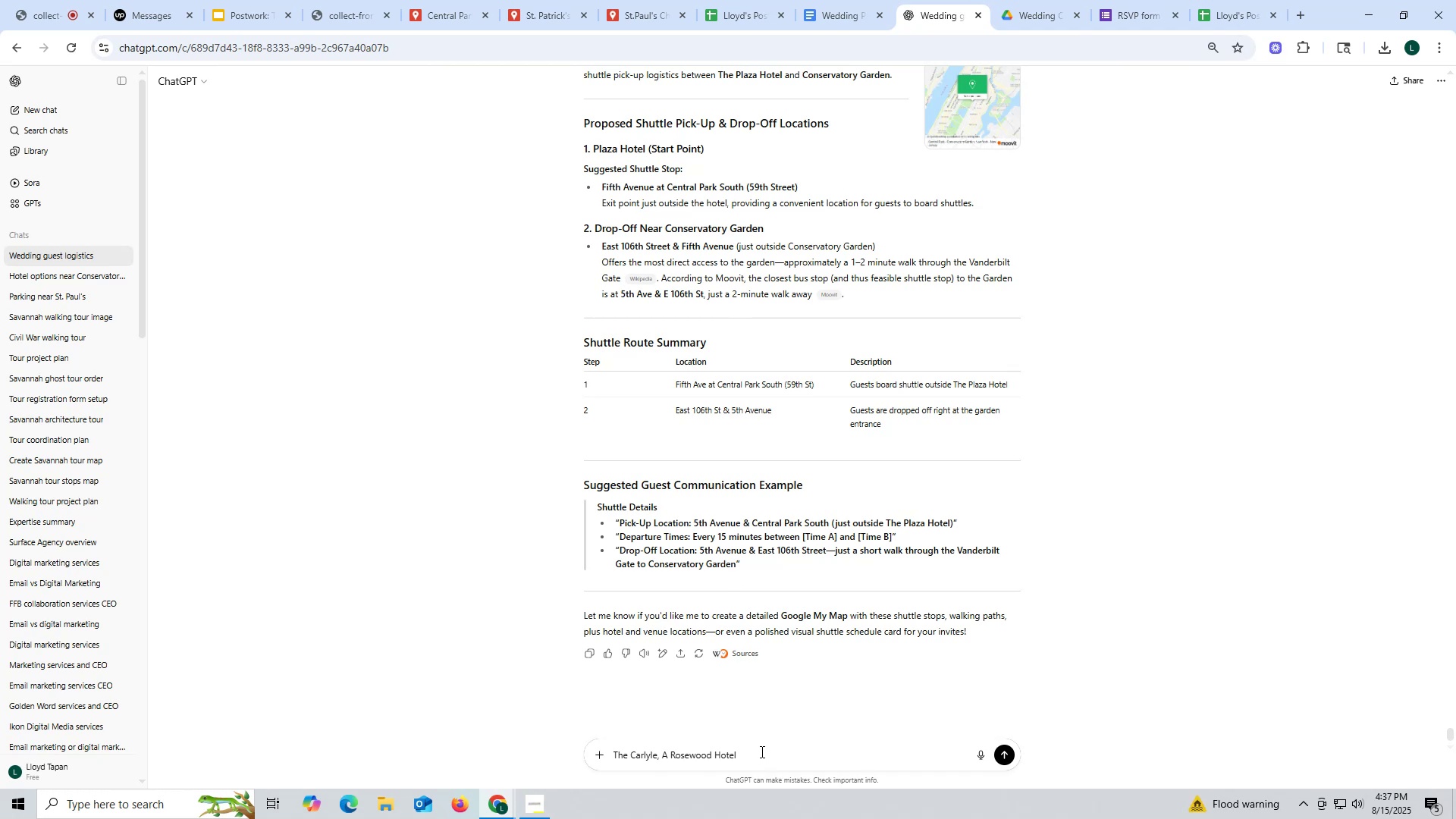 
key(Control+V)
 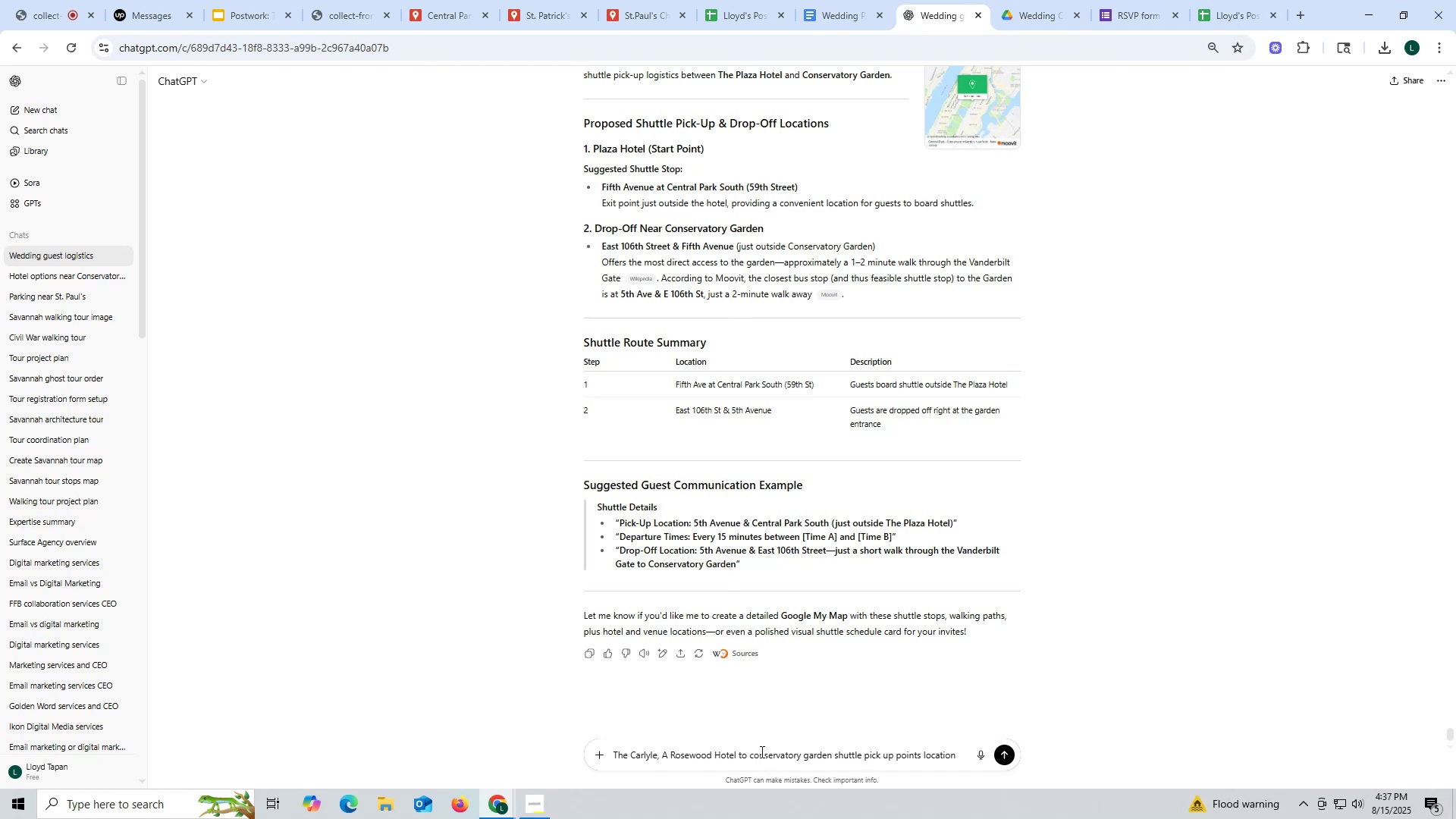 
key(Enter)
 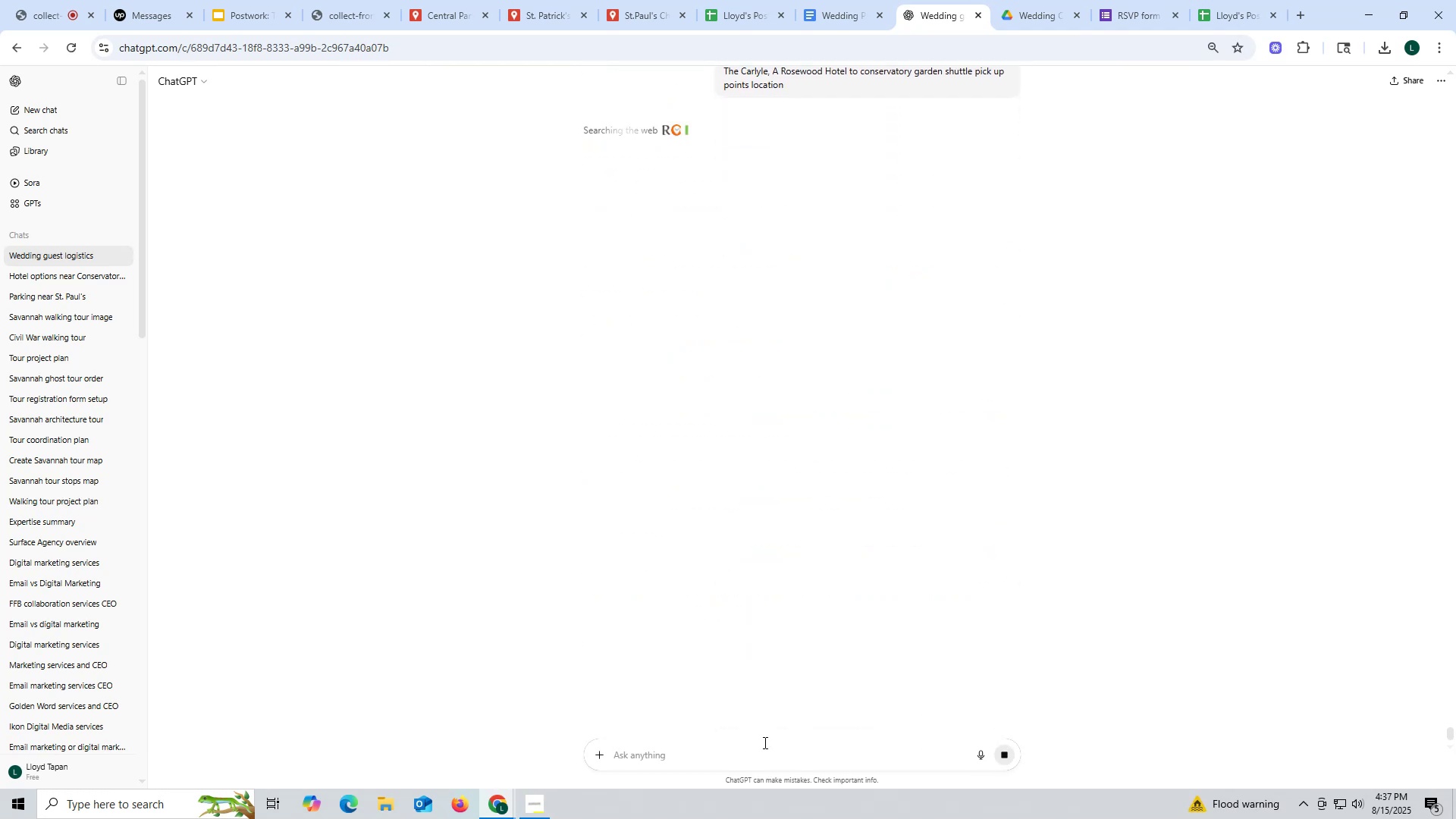 
wait(7.5)
 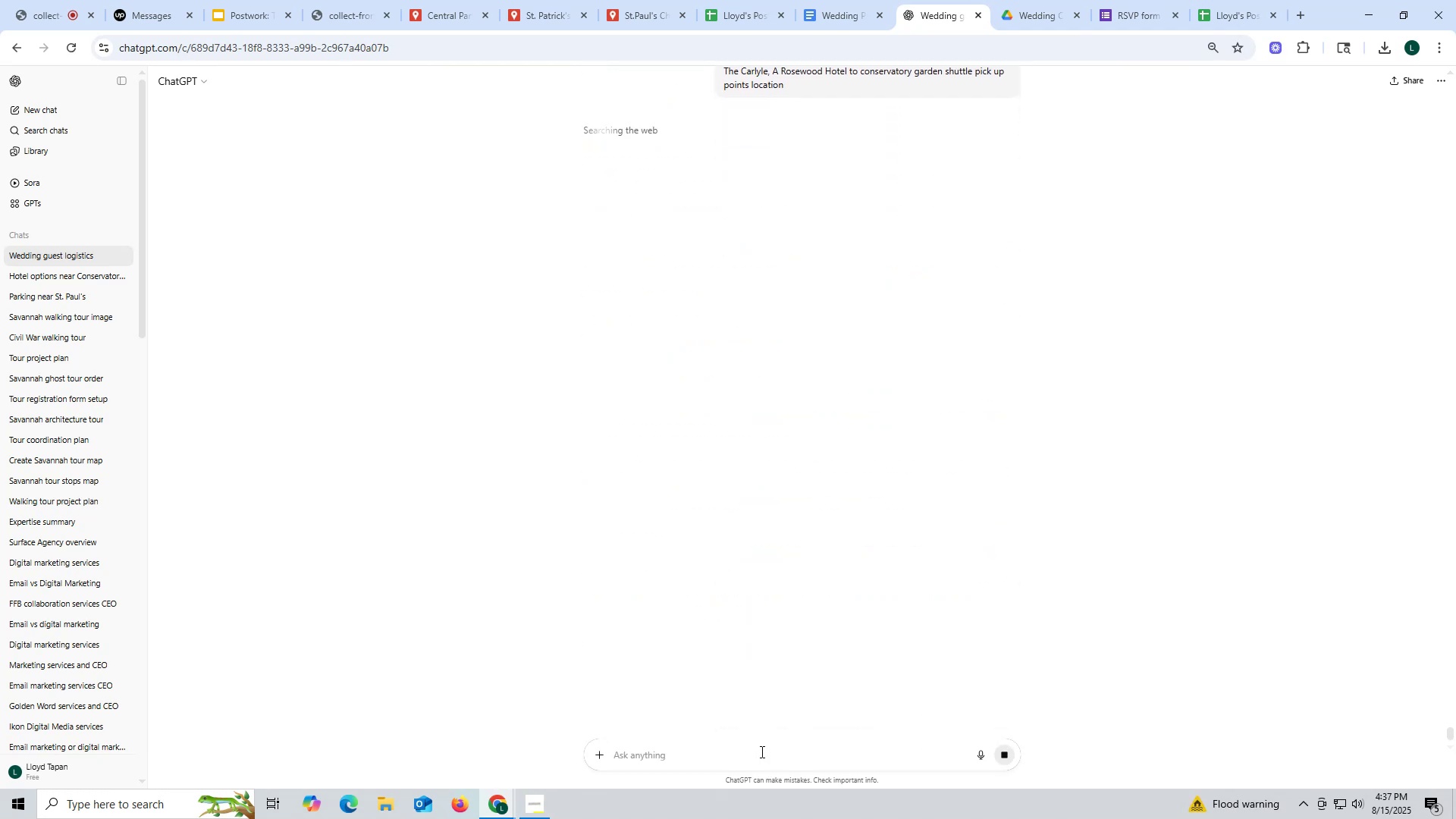 
mouse_move([753, 742])
 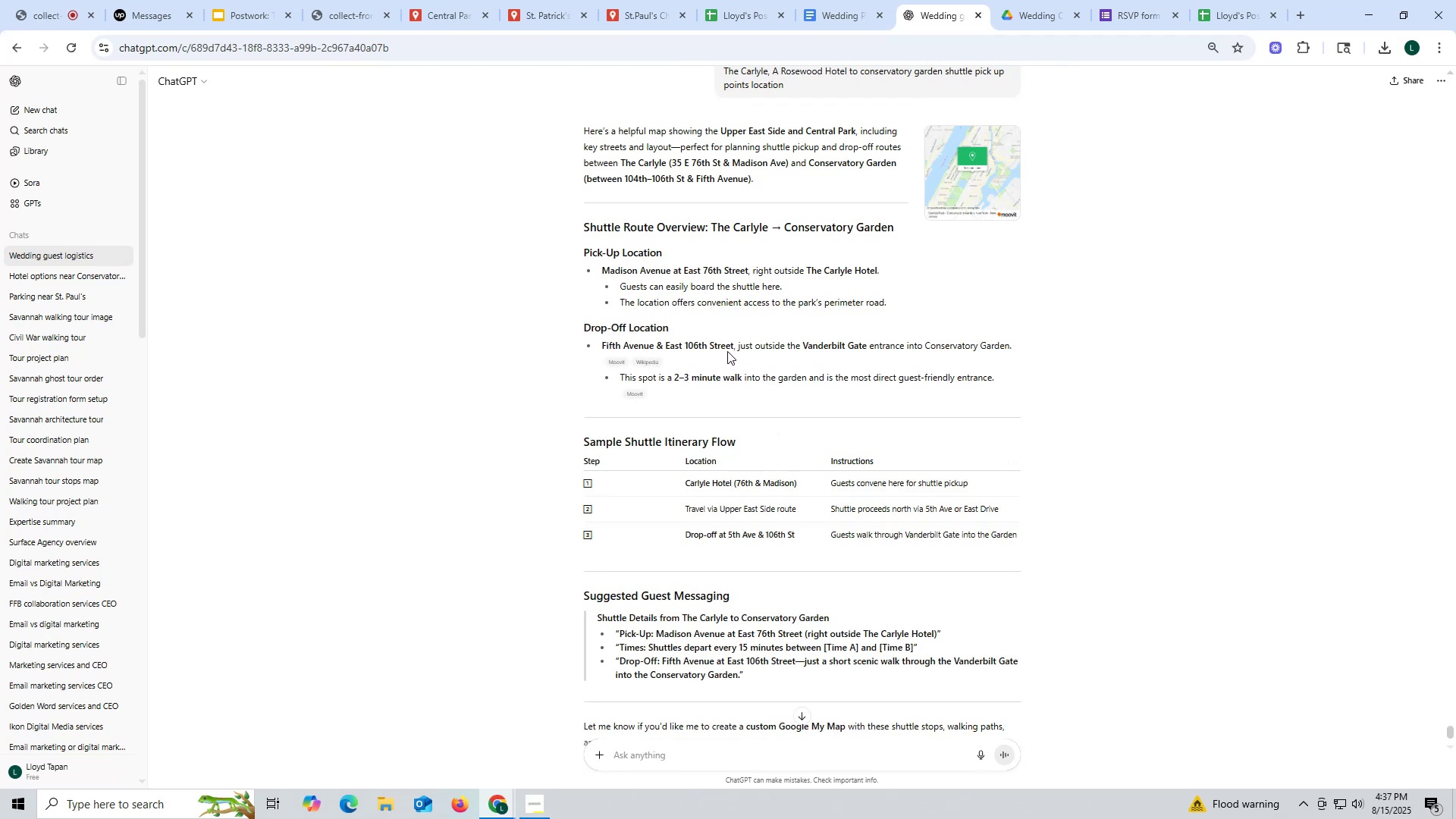 
wait(6.31)
 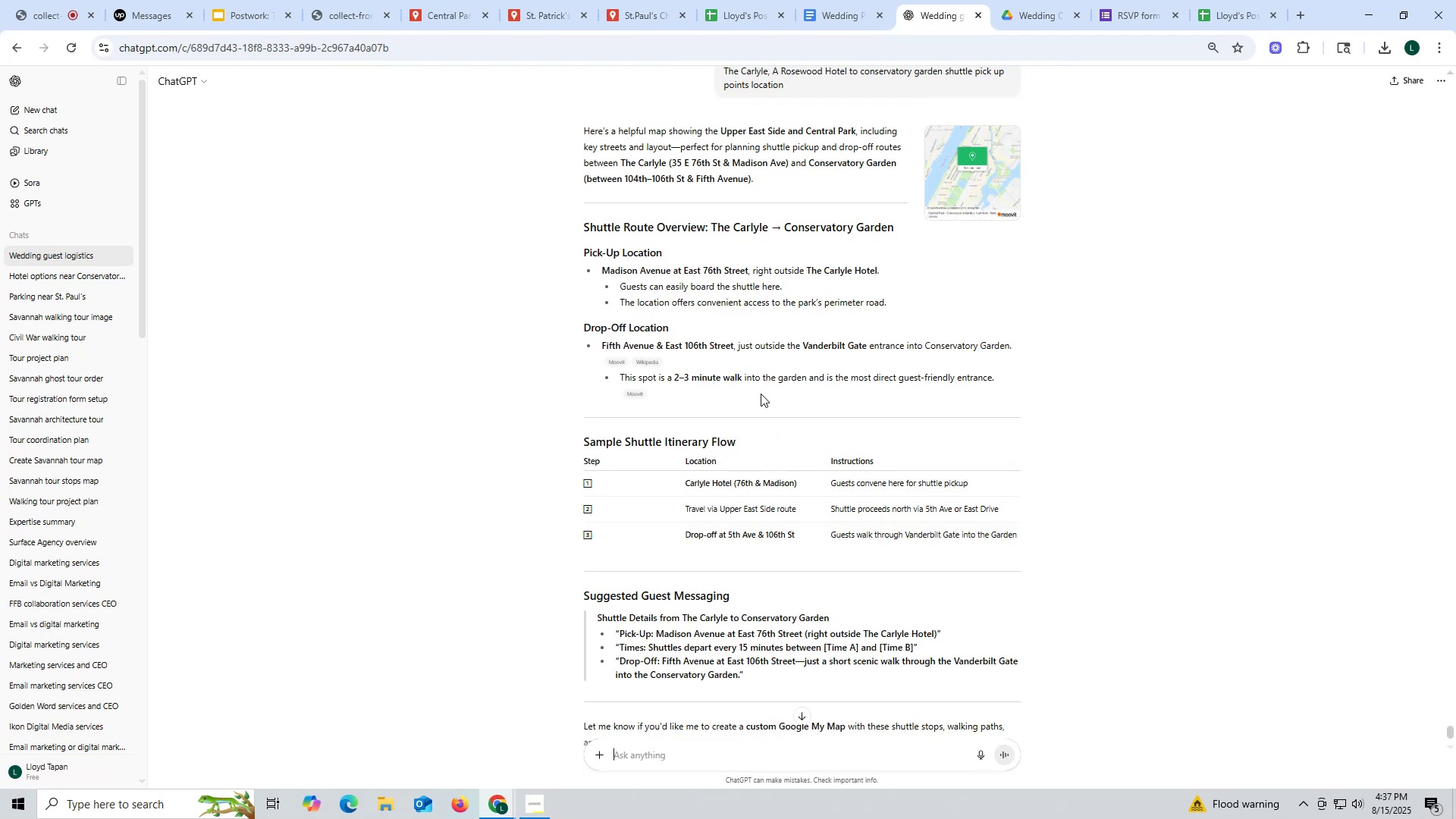 
left_click_drag(start_coordinate=[602, 268], to_coordinate=[748, 268])
 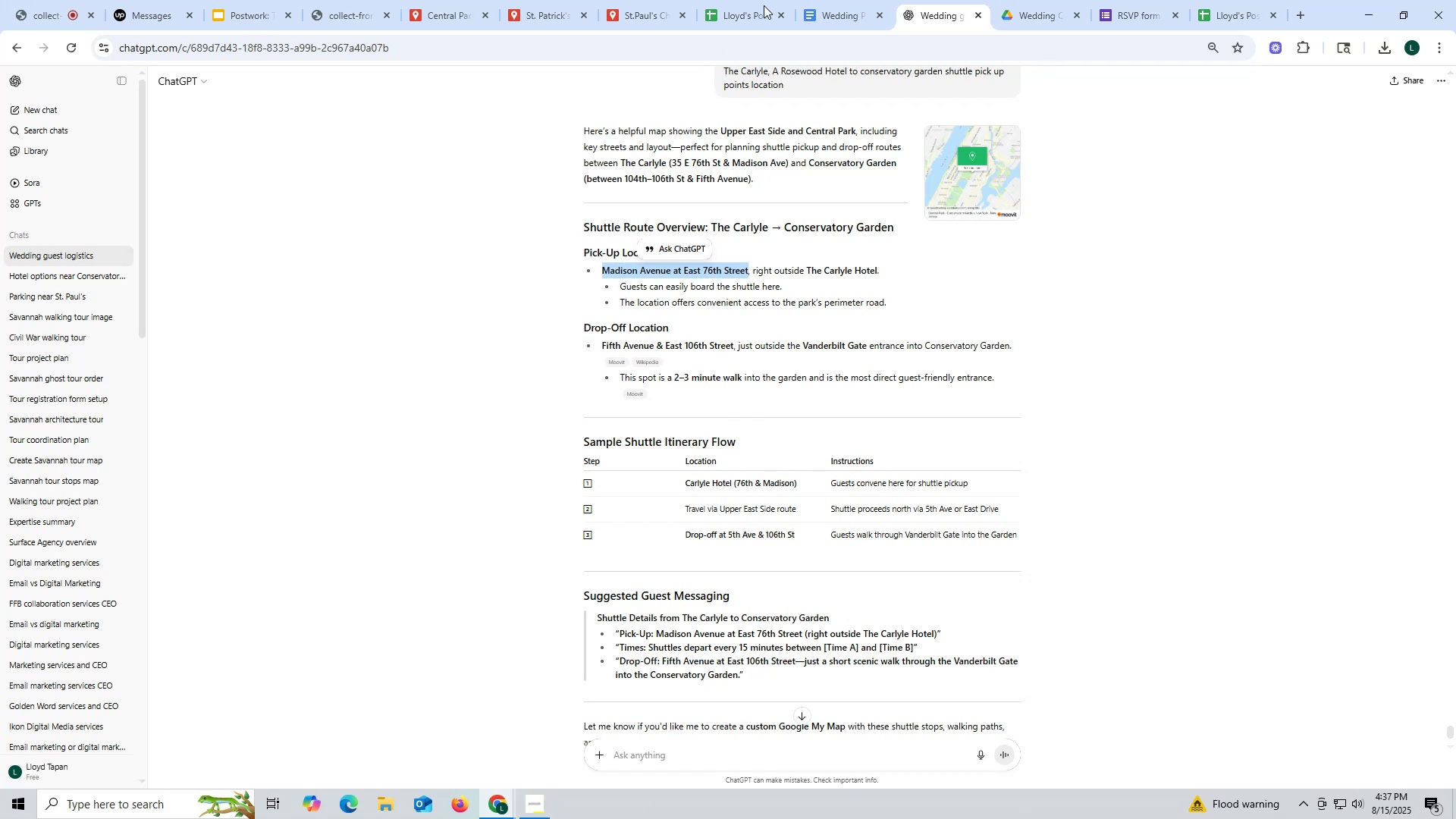 
key(Control+ControlLeft)
 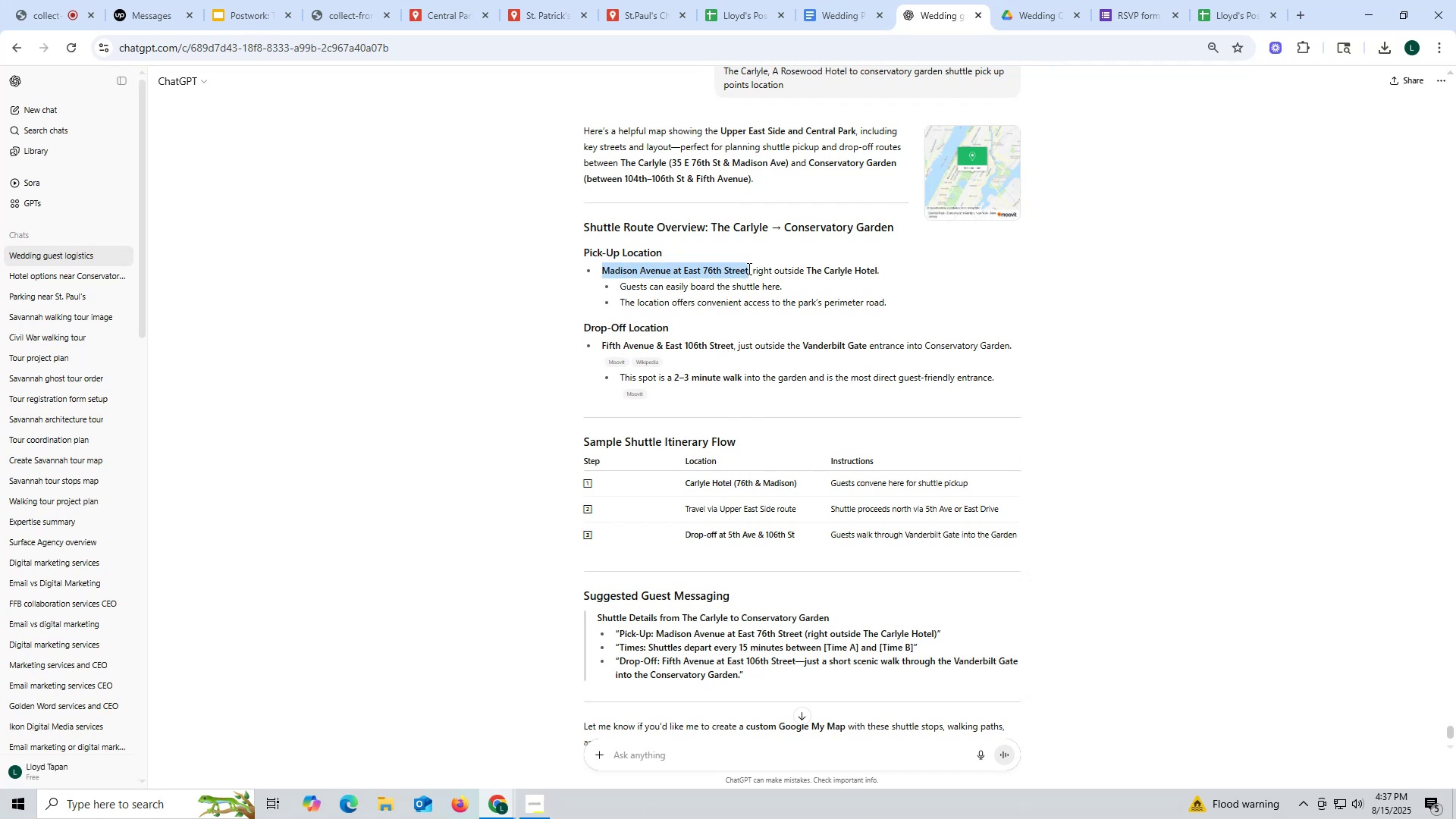 
key(Control+C)
 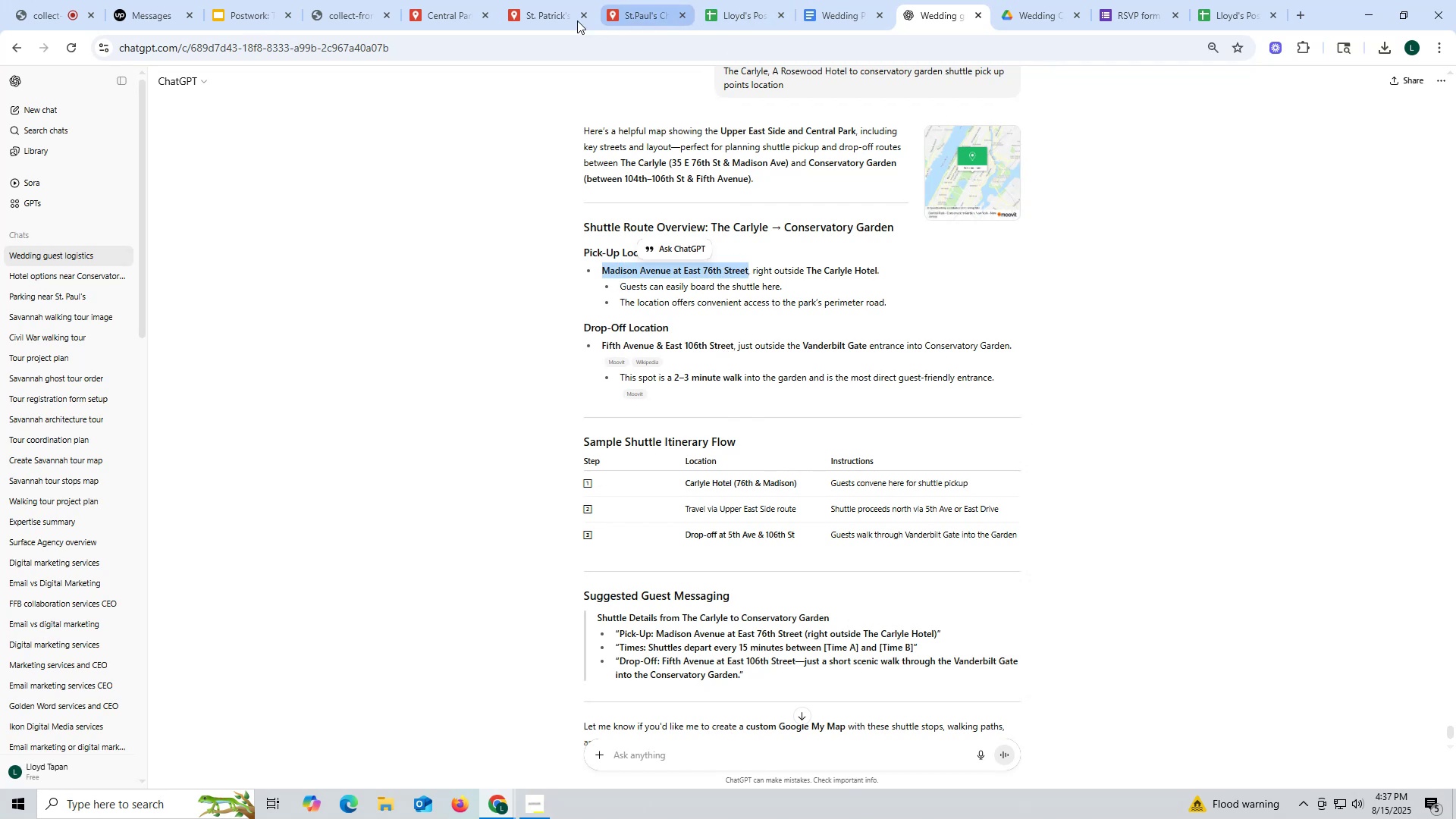 
left_click([437, 17])
 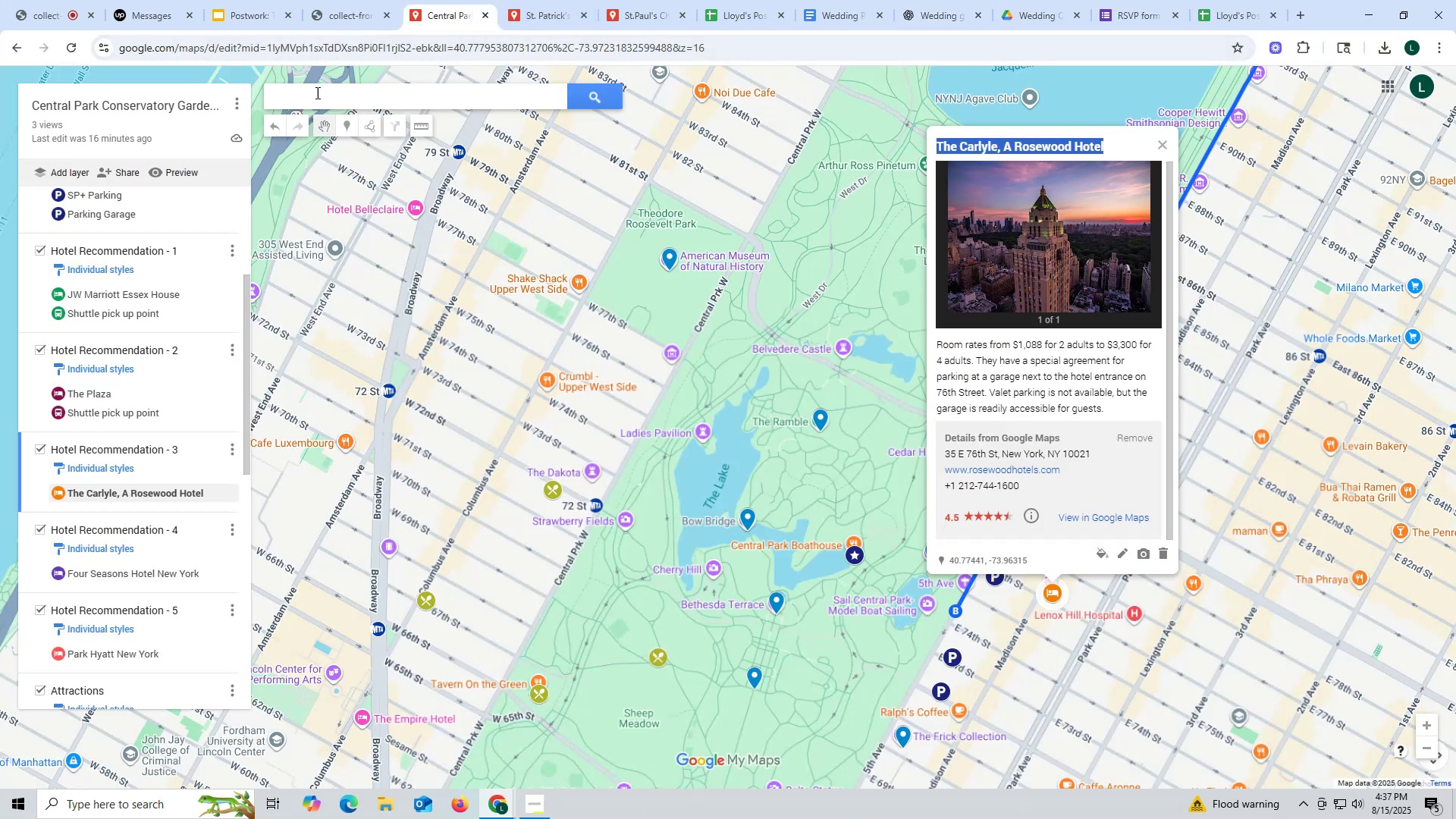 
left_click([319, 92])
 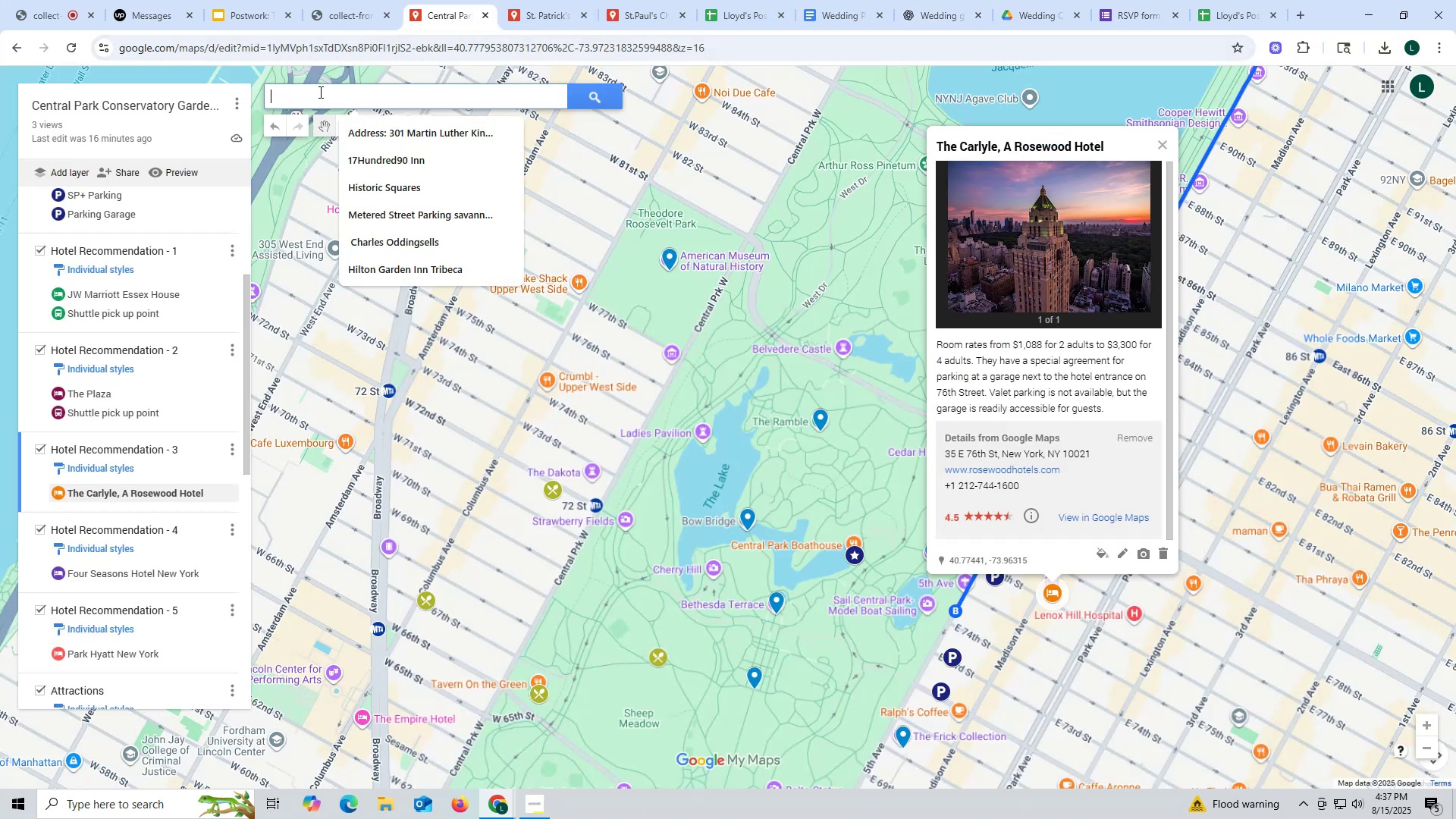 
key(Control+ControlLeft)
 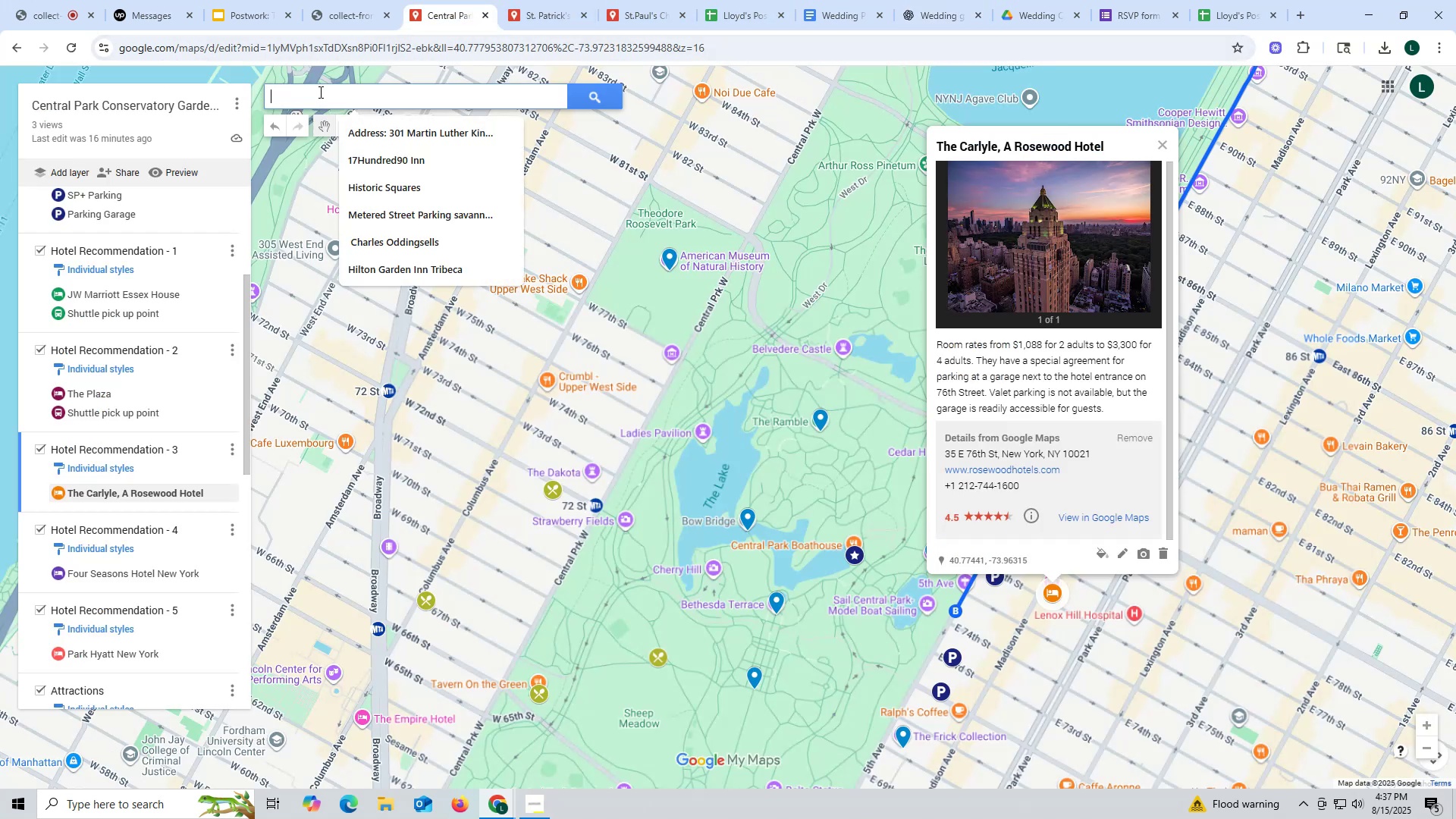 
key(Control+V)
 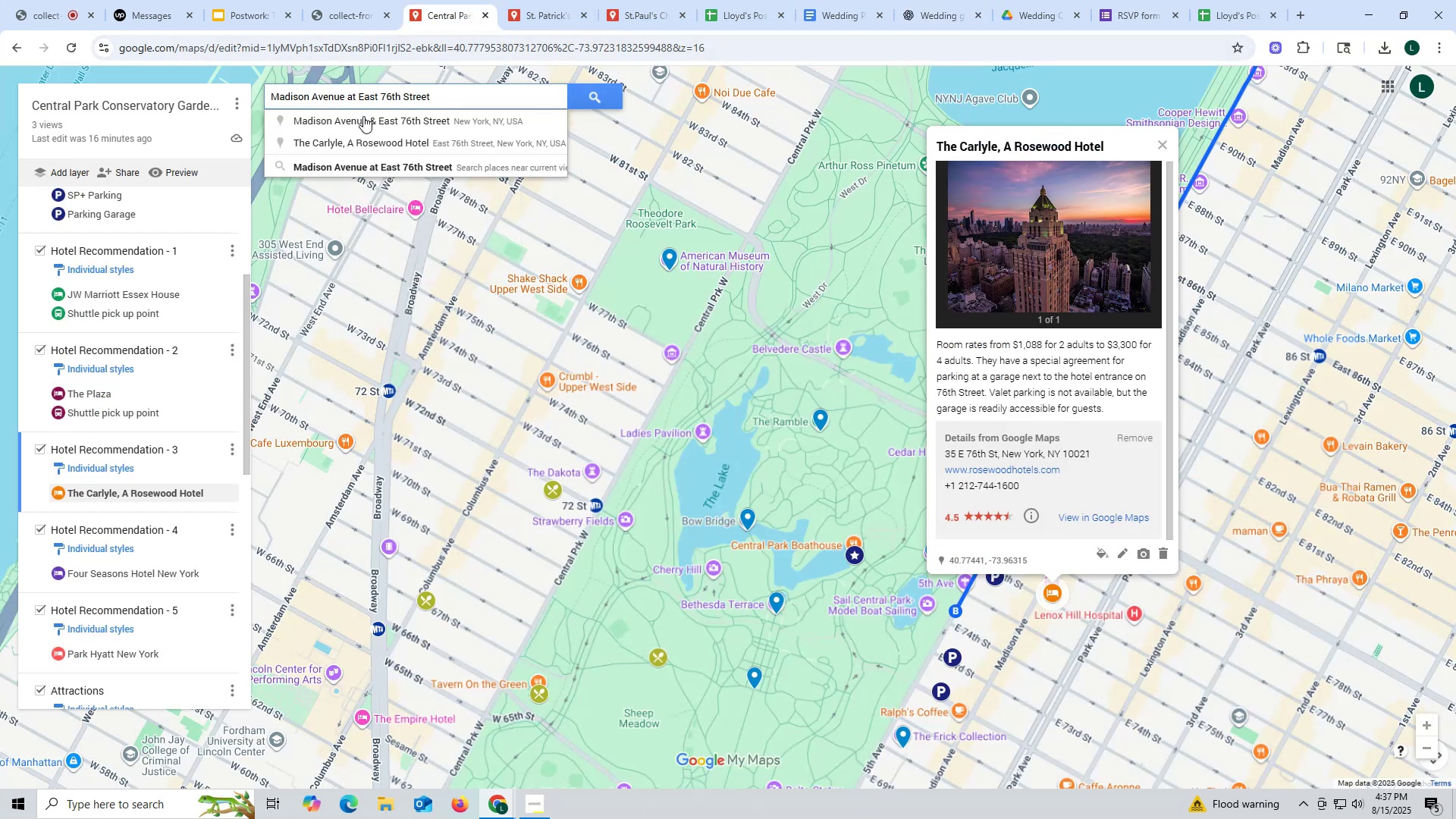 
left_click([363, 116])
 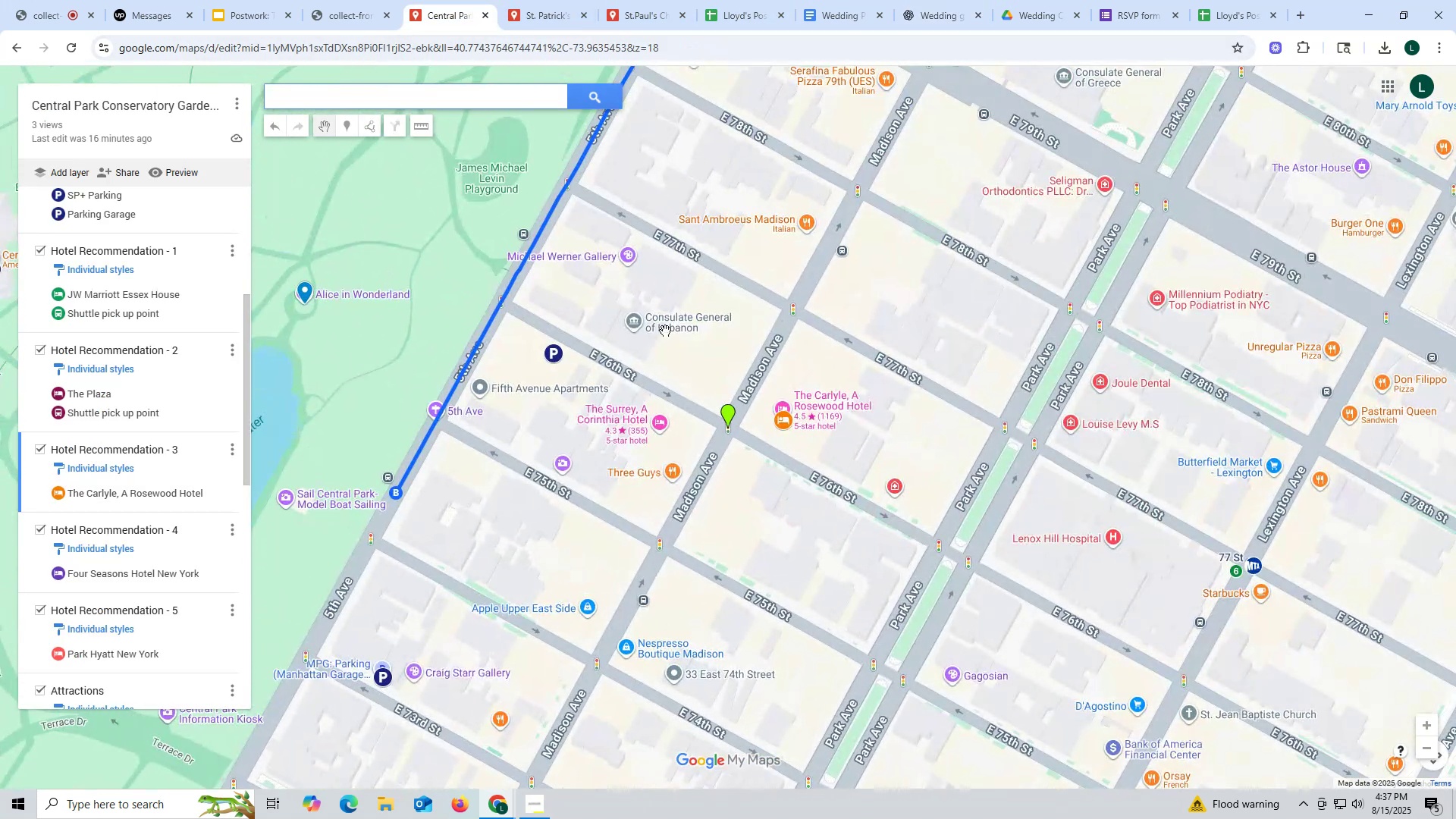 
scroll: coordinate [752, 408], scroll_direction: down, amount: 4.0
 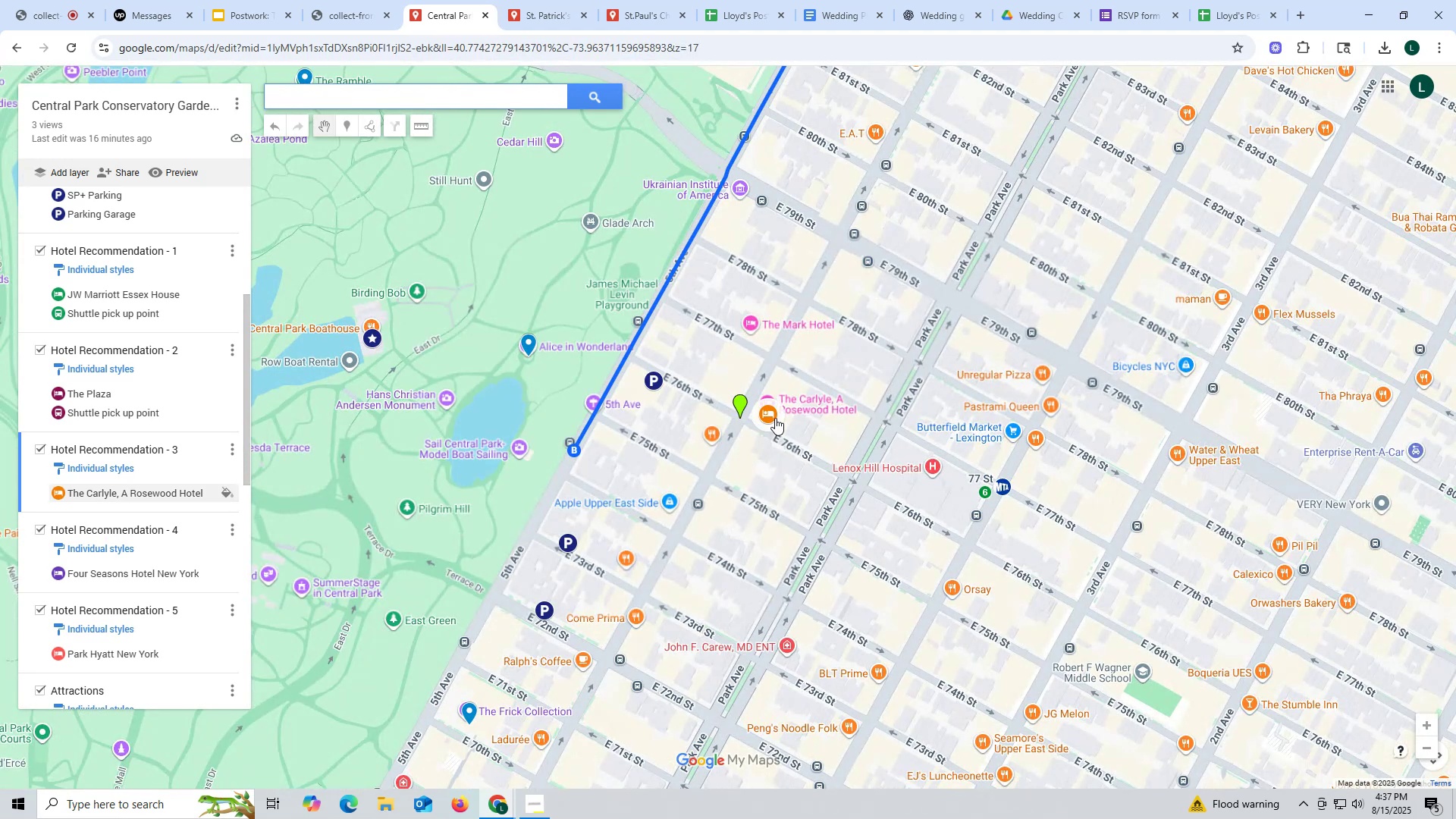 
left_click([771, 415])
 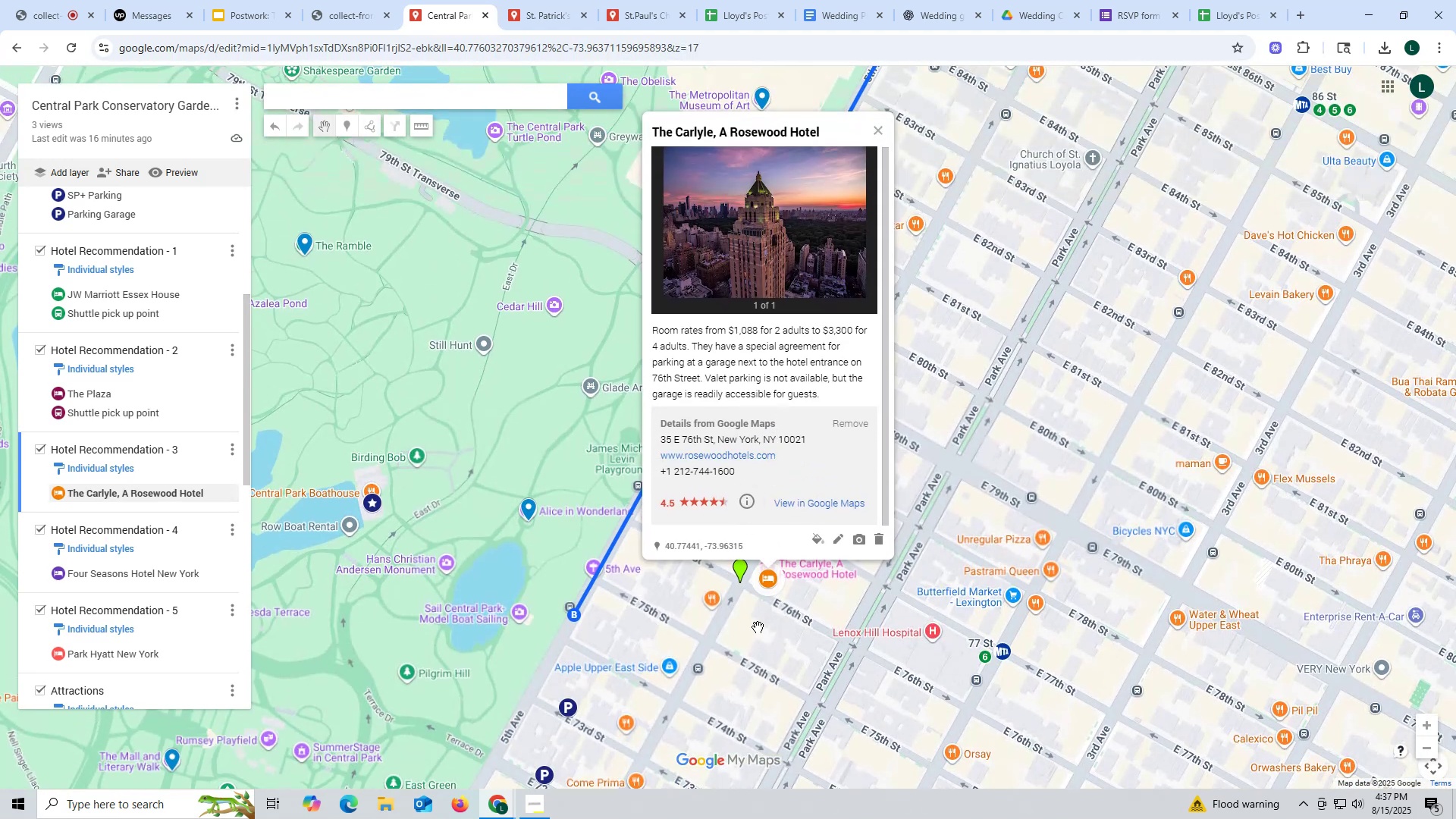 
left_click([750, 642])
 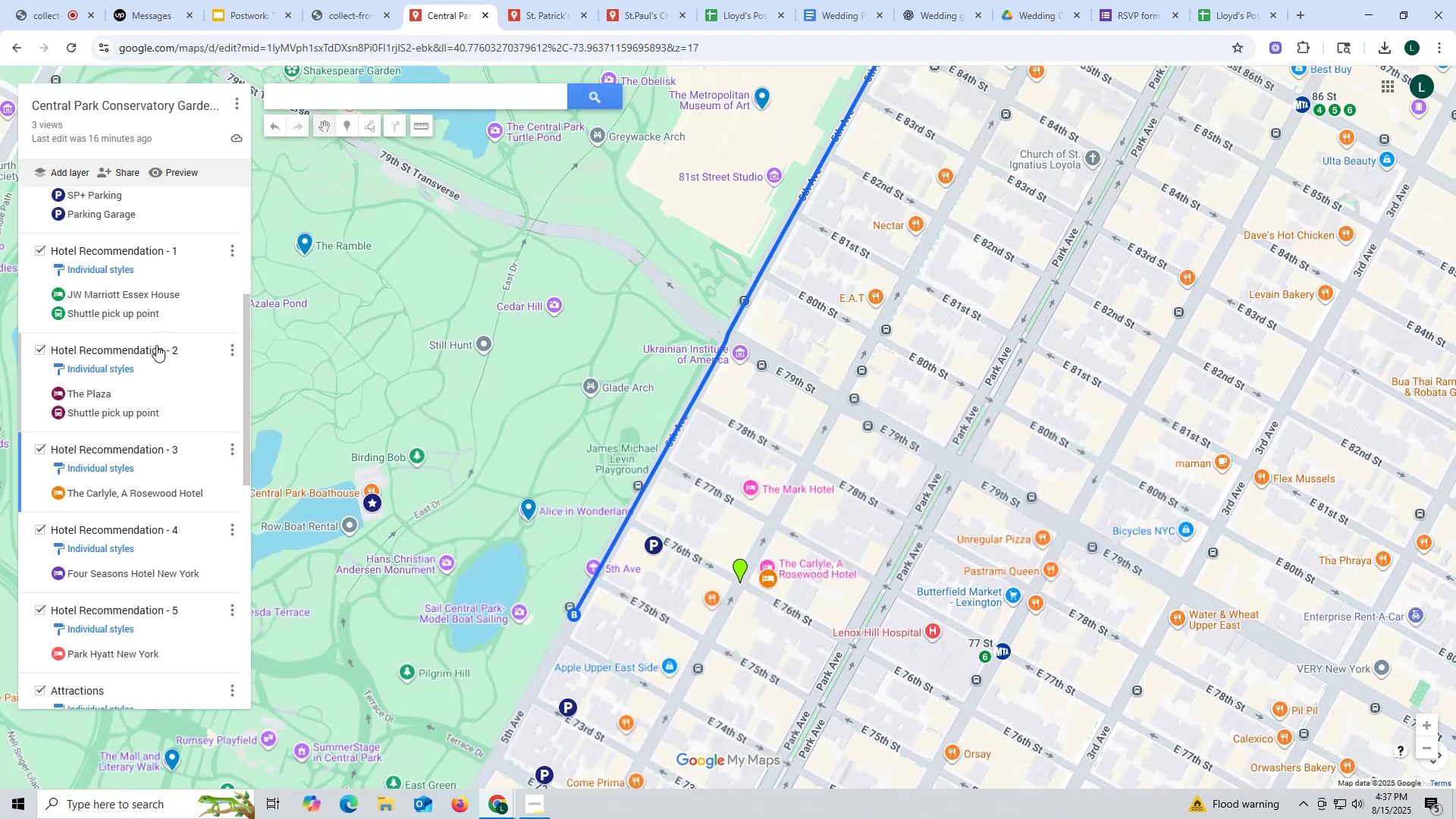 
scroll: coordinate [145, 365], scroll_direction: down, amount: 12.0
 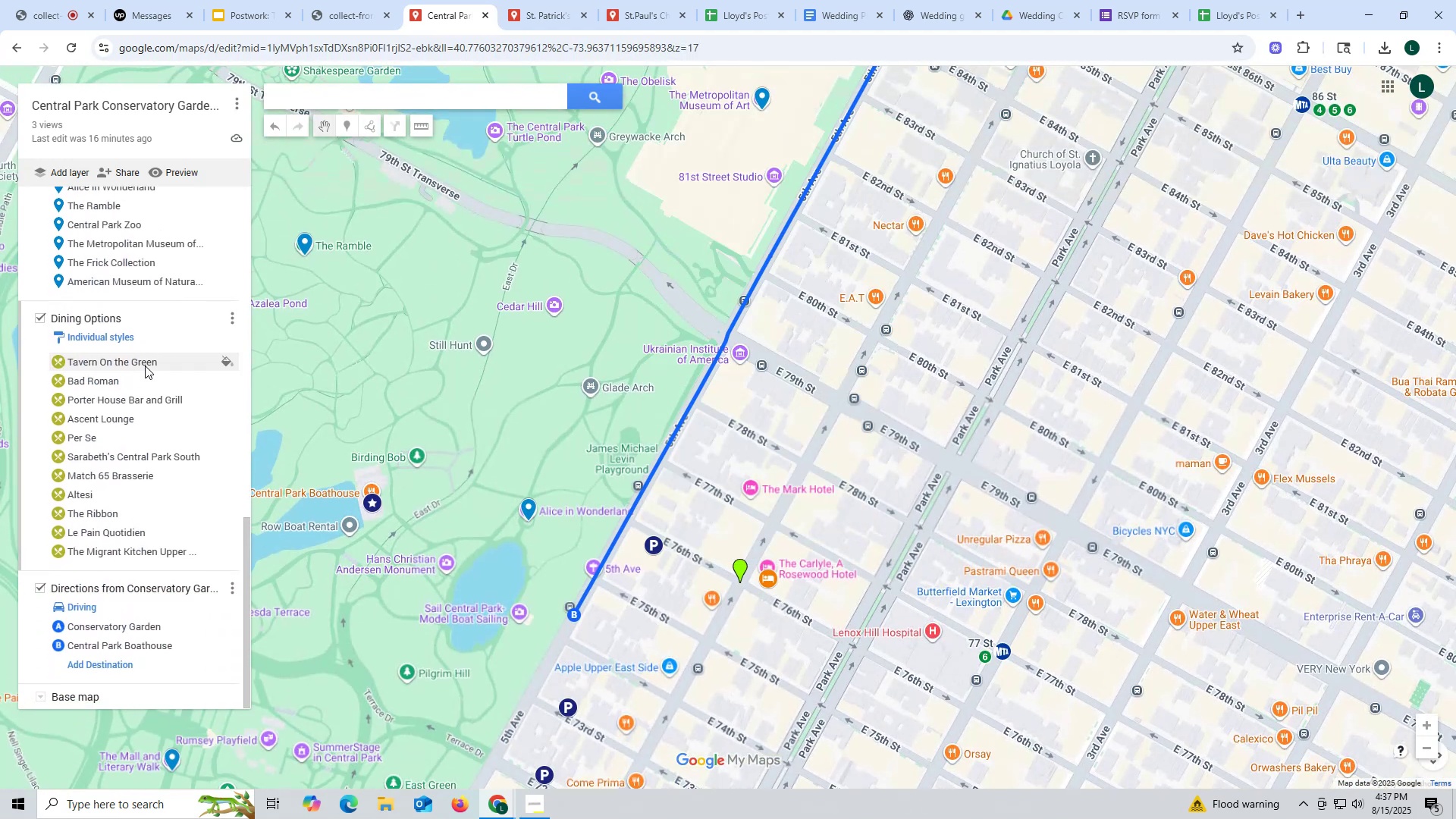 
scroll: coordinate [145, 366], scroll_direction: up, amount: 21.0
 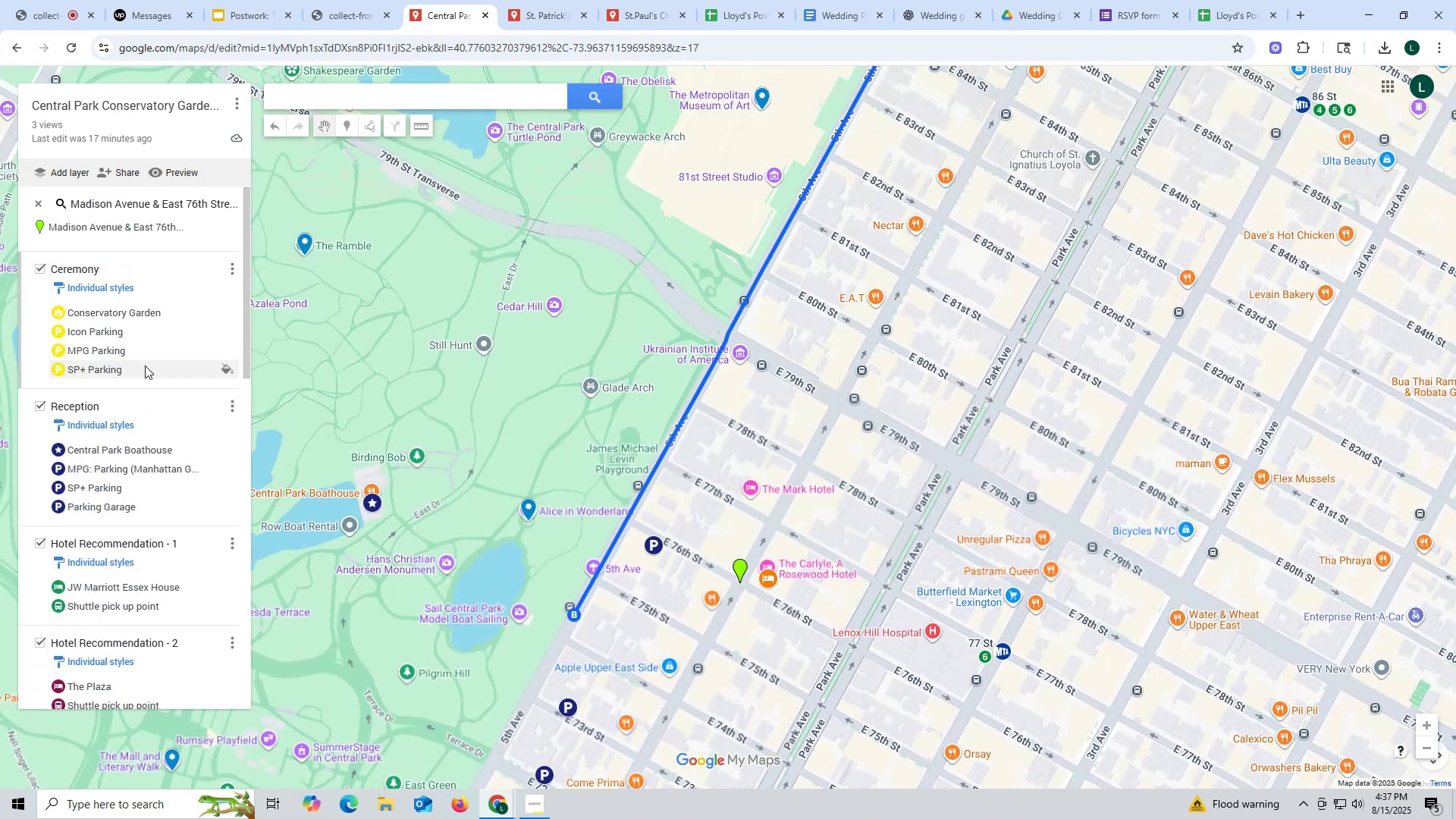 
scroll: coordinate [145, 366], scroll_direction: down, amount: 1.0
 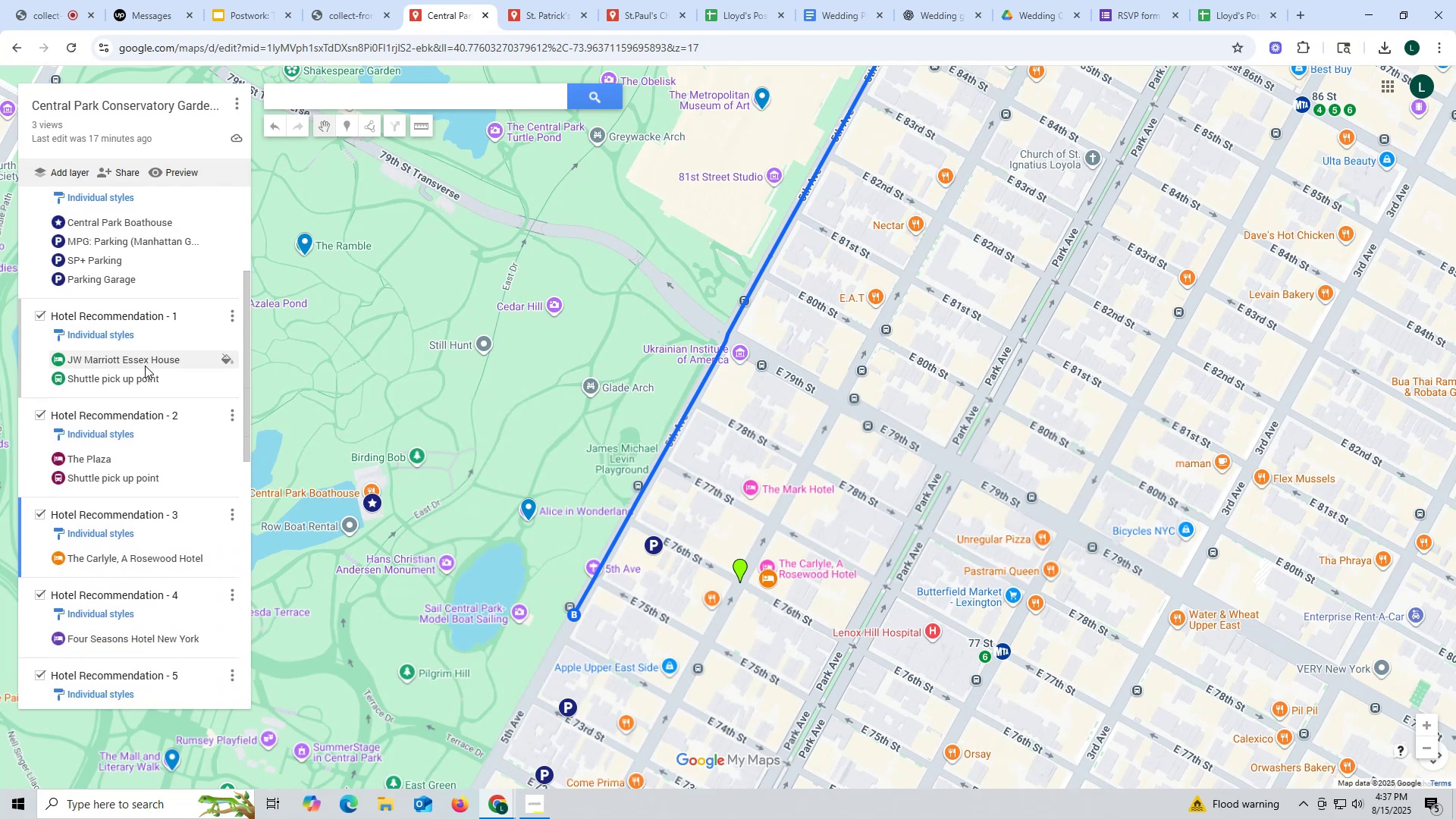 
scroll: coordinate [143, 322], scroll_direction: up, amount: 13.0
 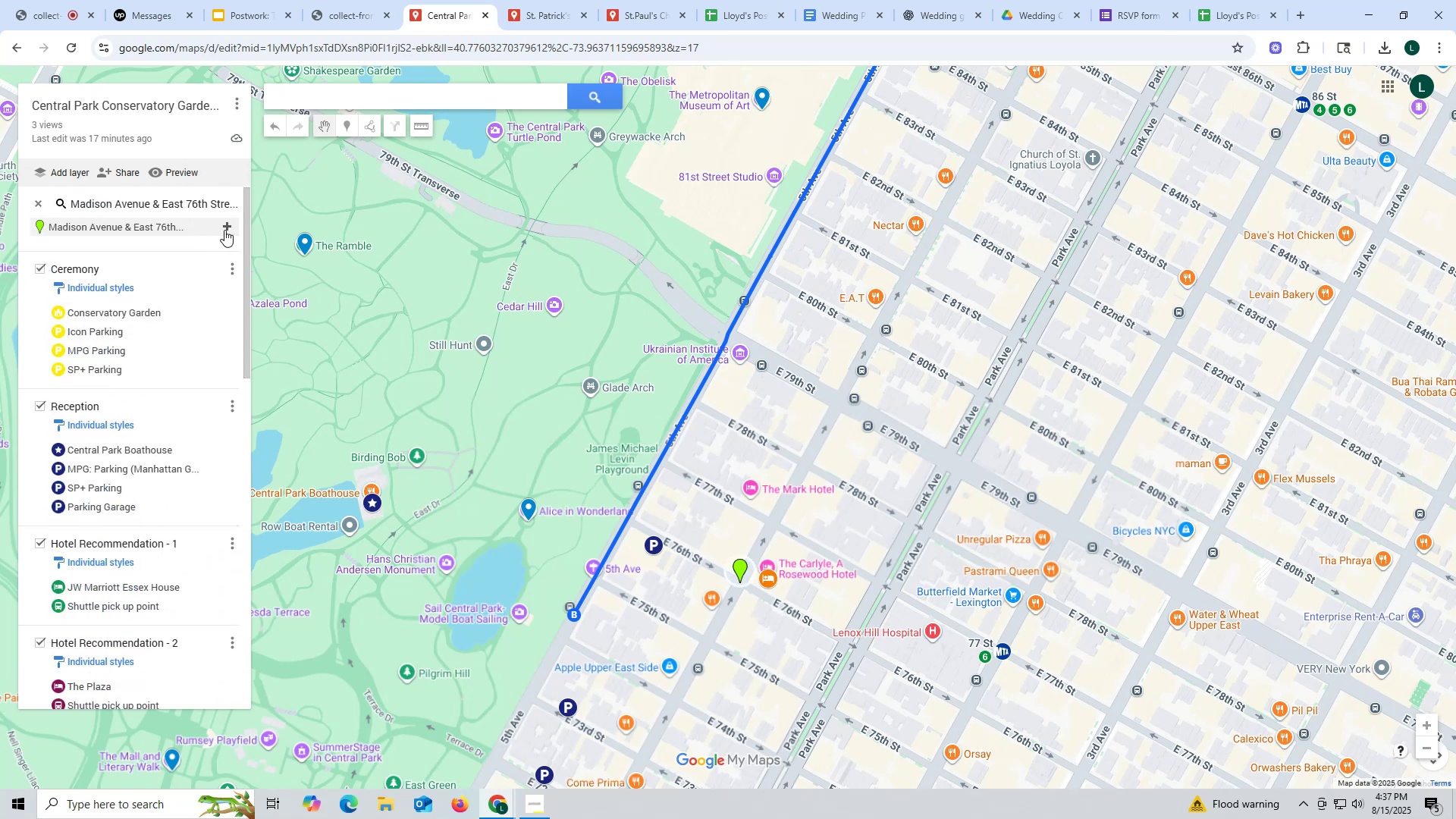 
left_click([226, 224])
 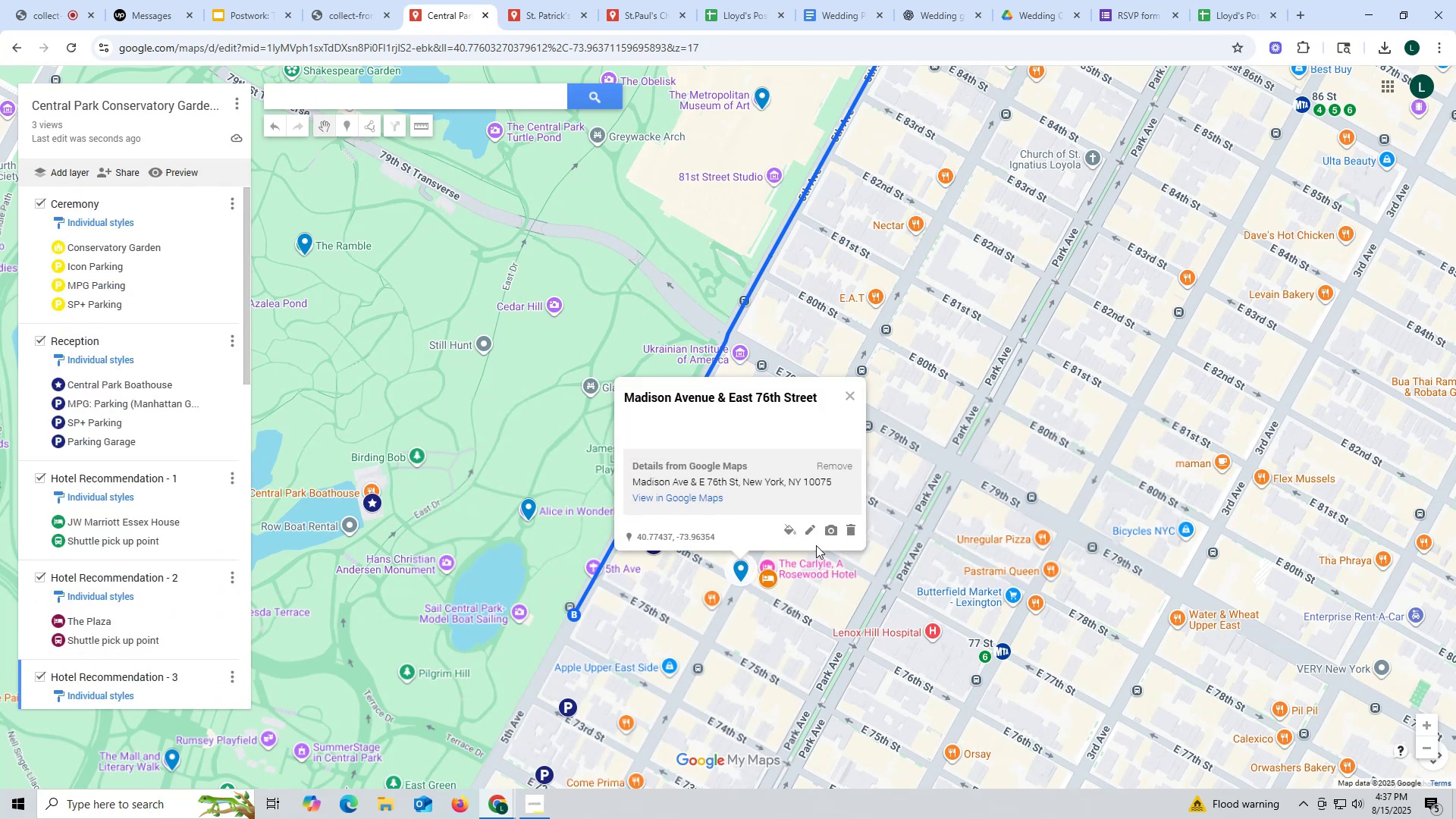 
left_click([811, 531])
 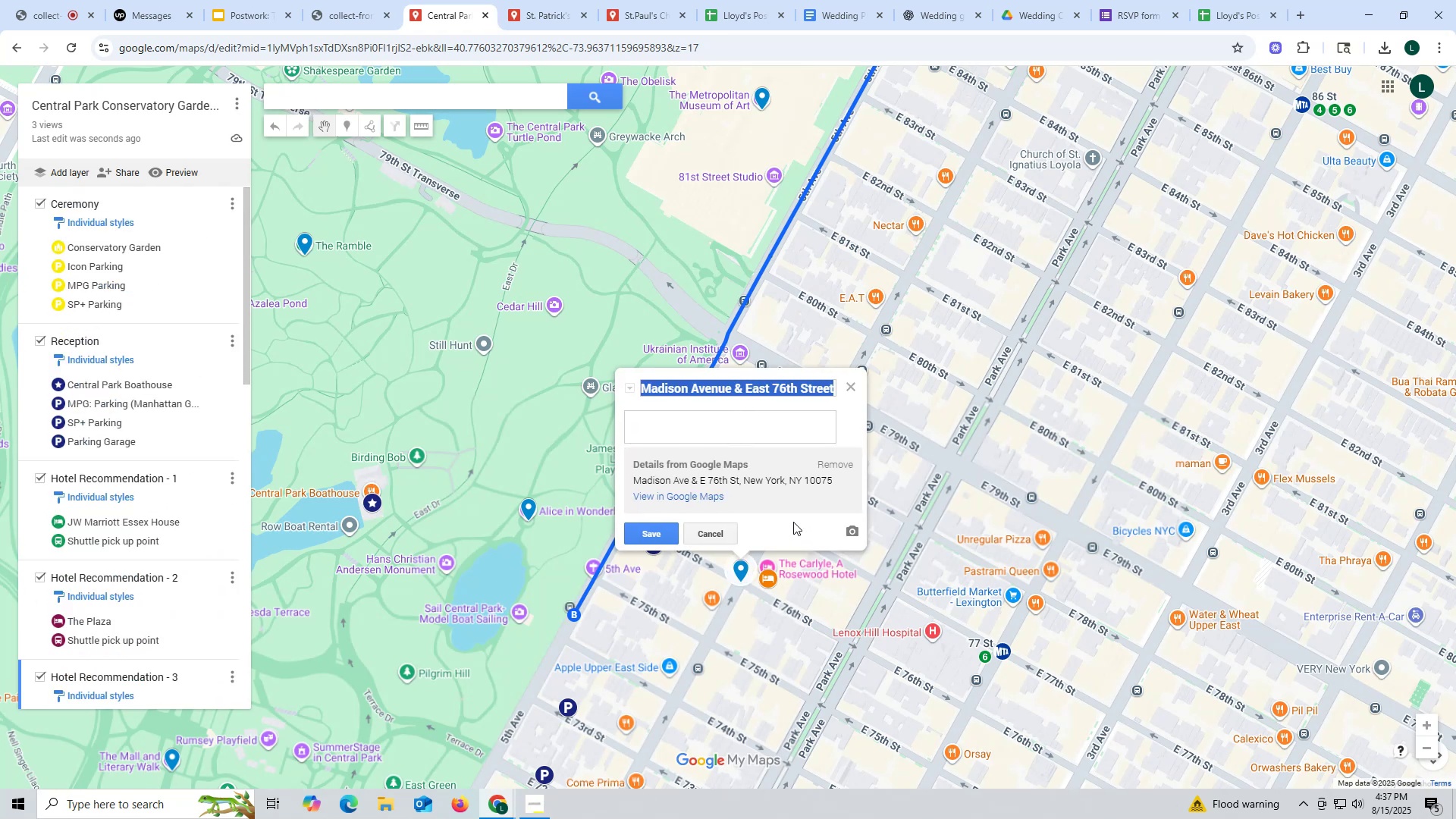 
type(Shuttle pick up point)
 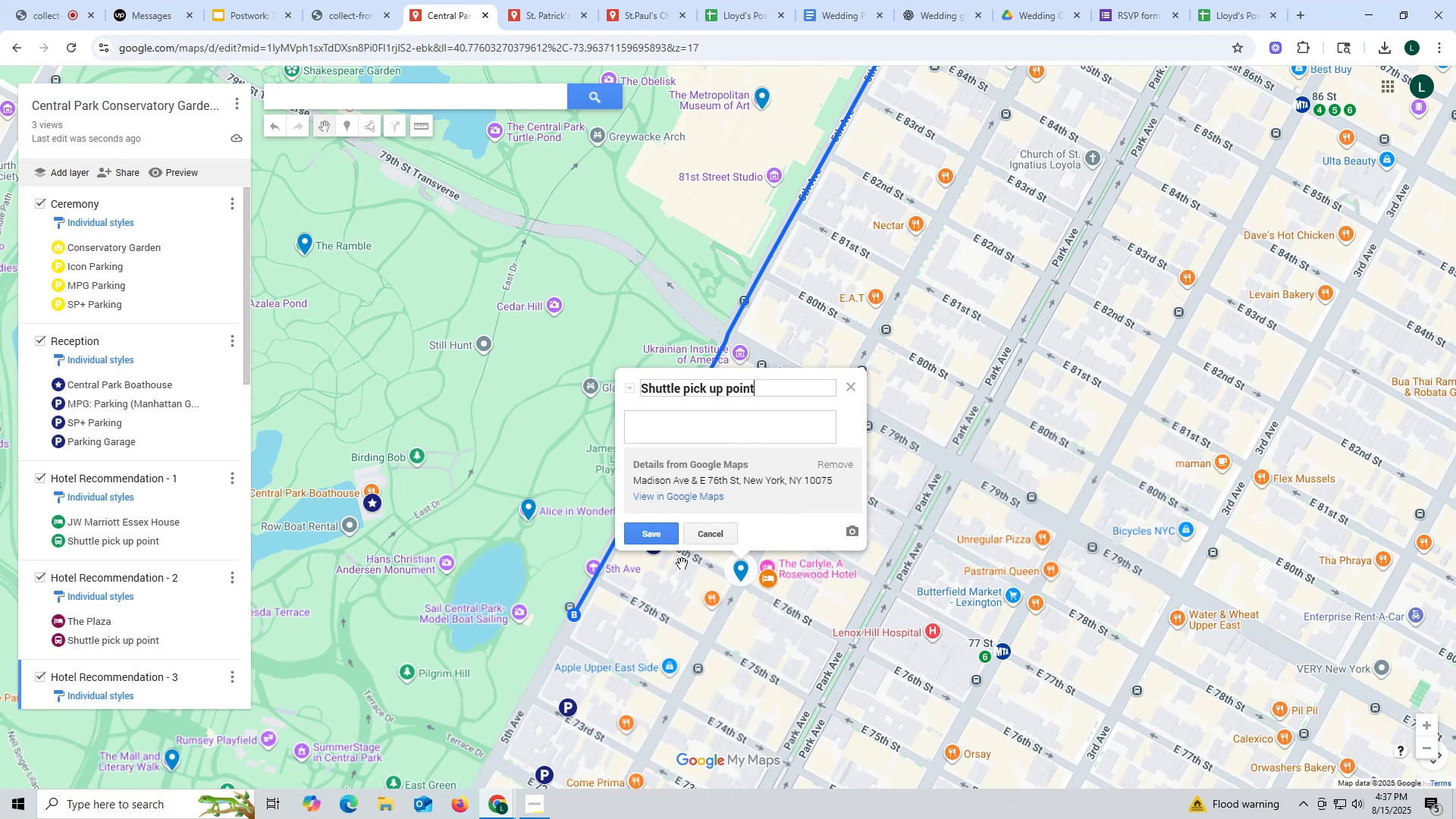 
left_click([638, 538])
 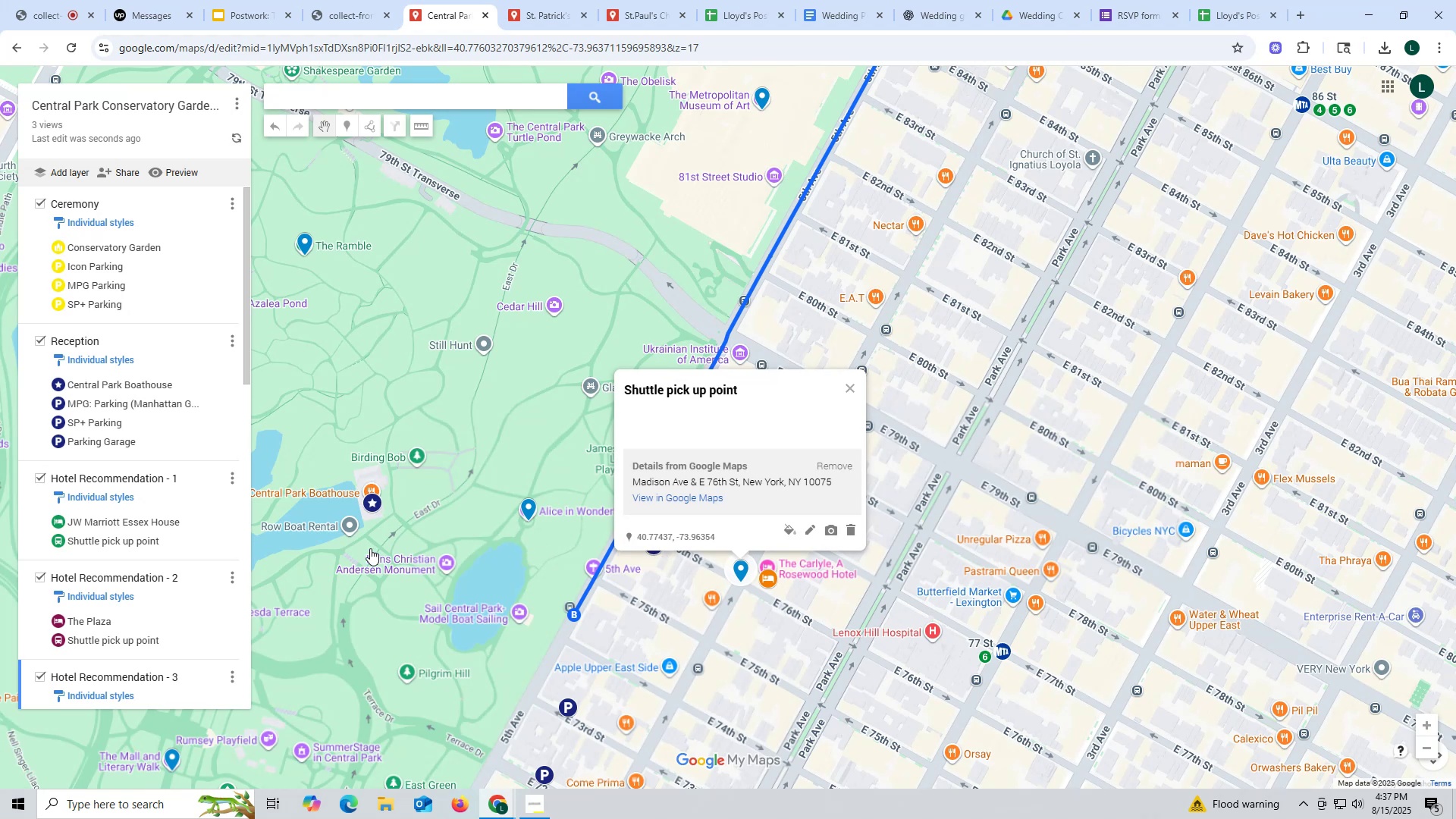 
scroll: coordinate [101, 508], scroll_direction: down, amount: 2.0
 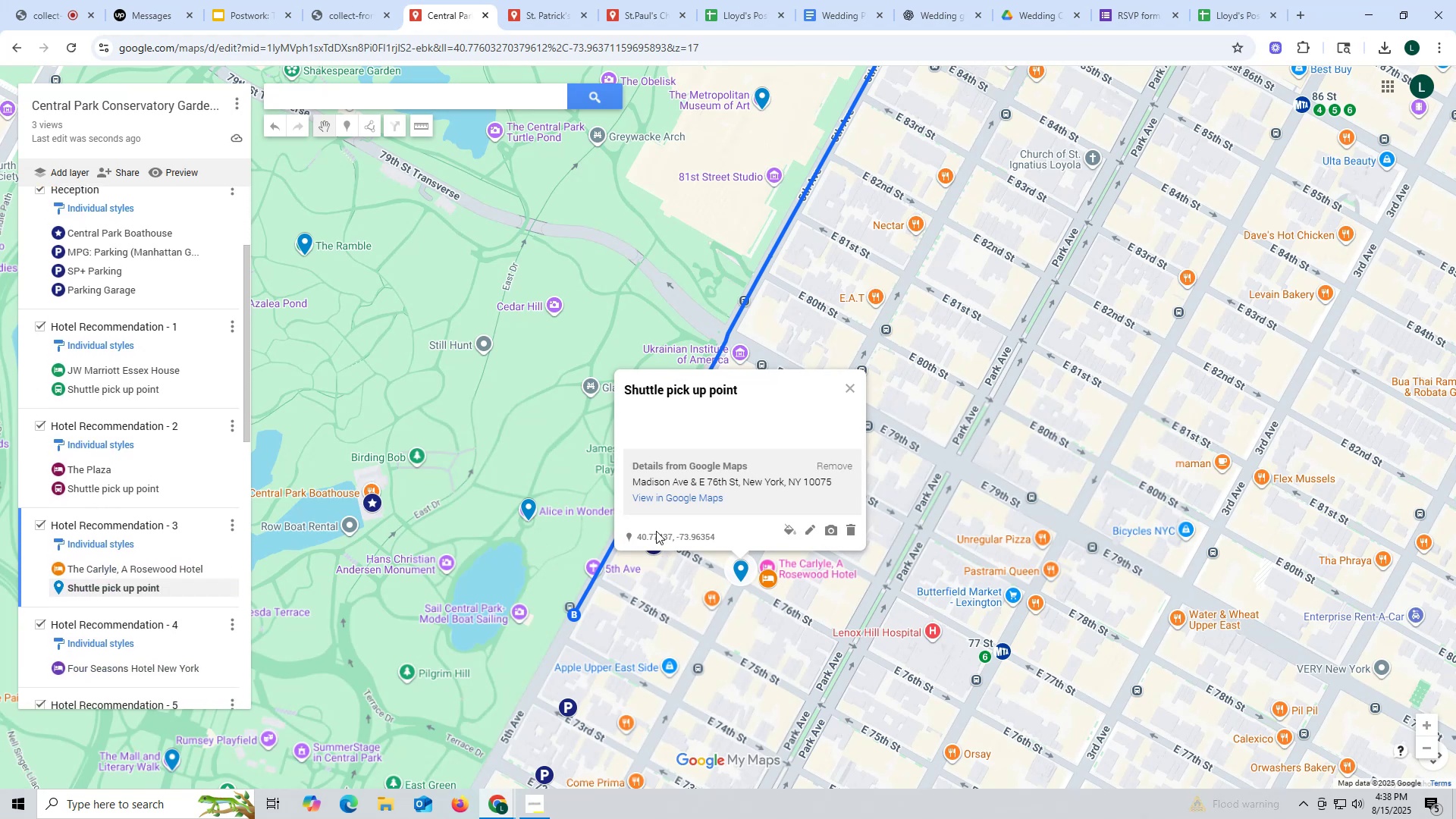 
left_click([792, 529])
 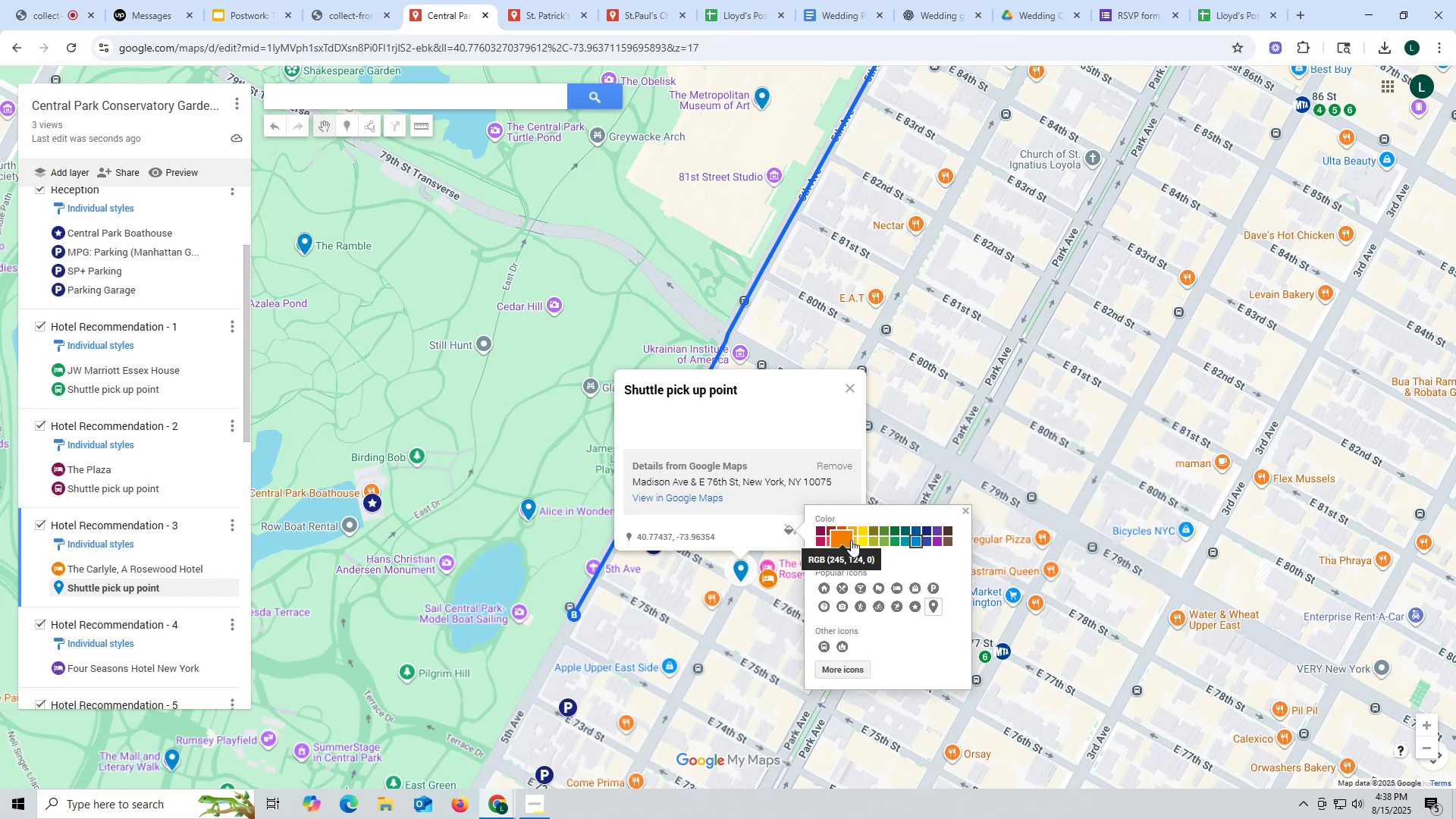 
left_click([846, 536])
 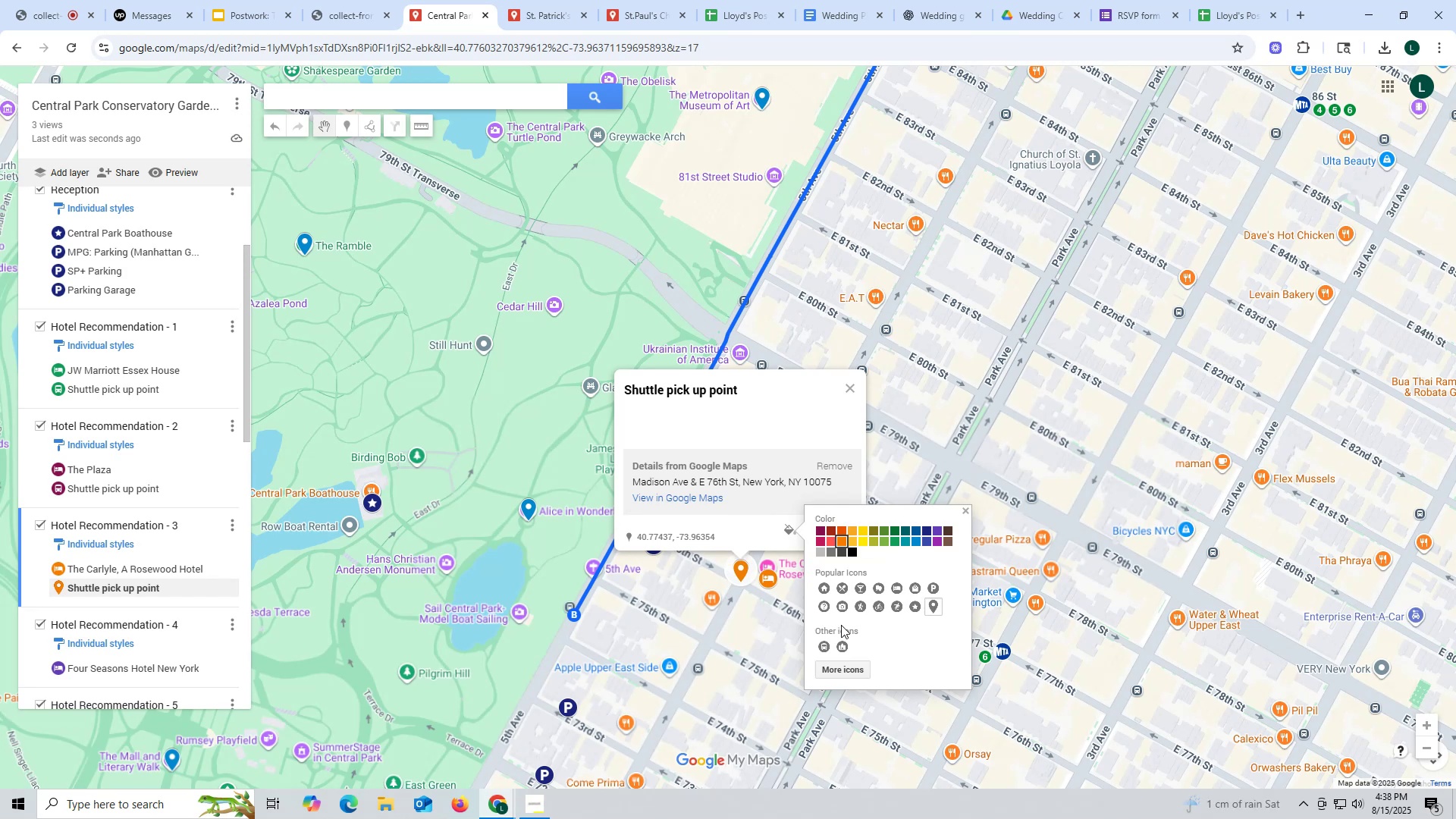 
left_click([843, 648])
 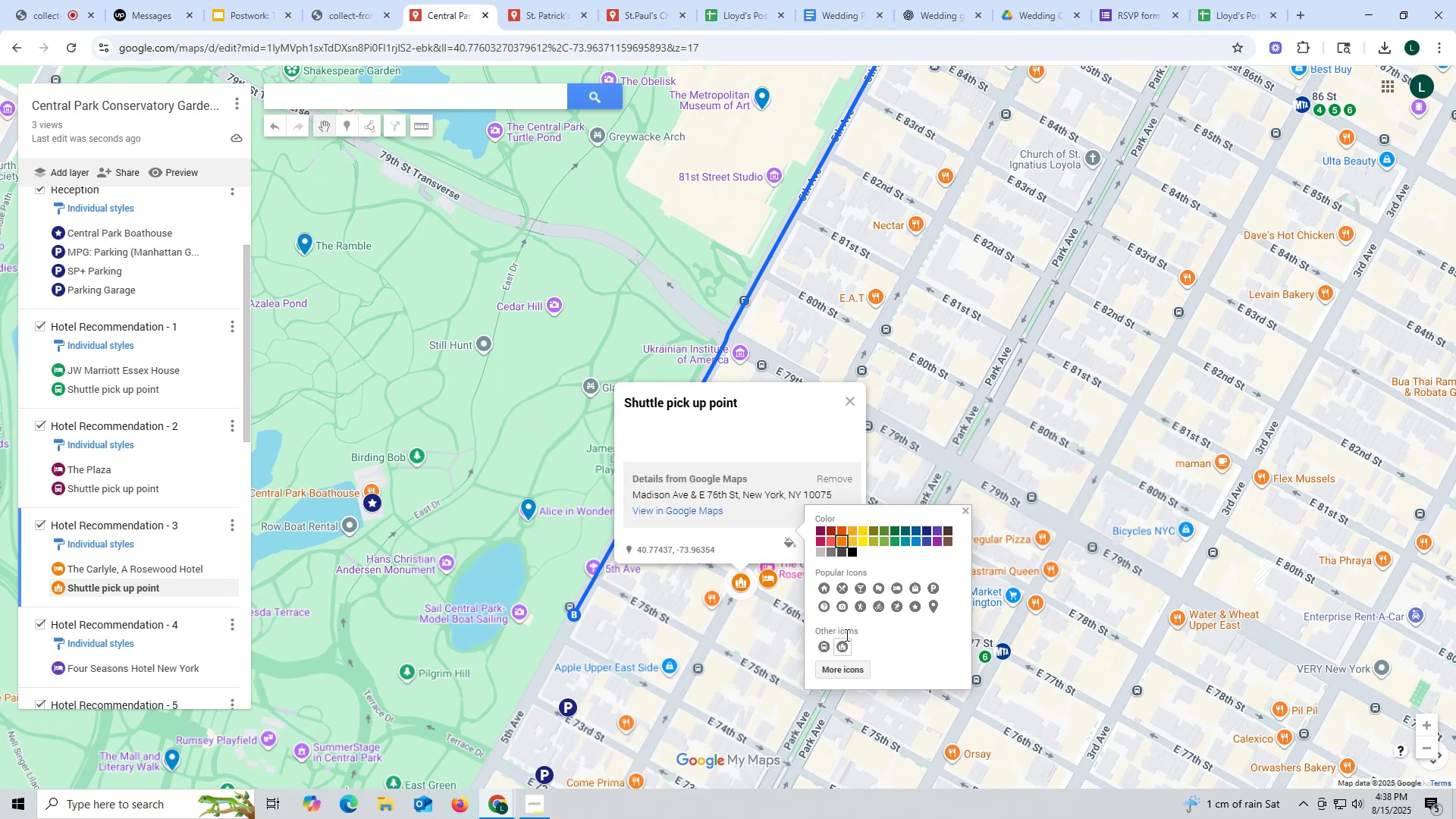 
wait(14.55)
 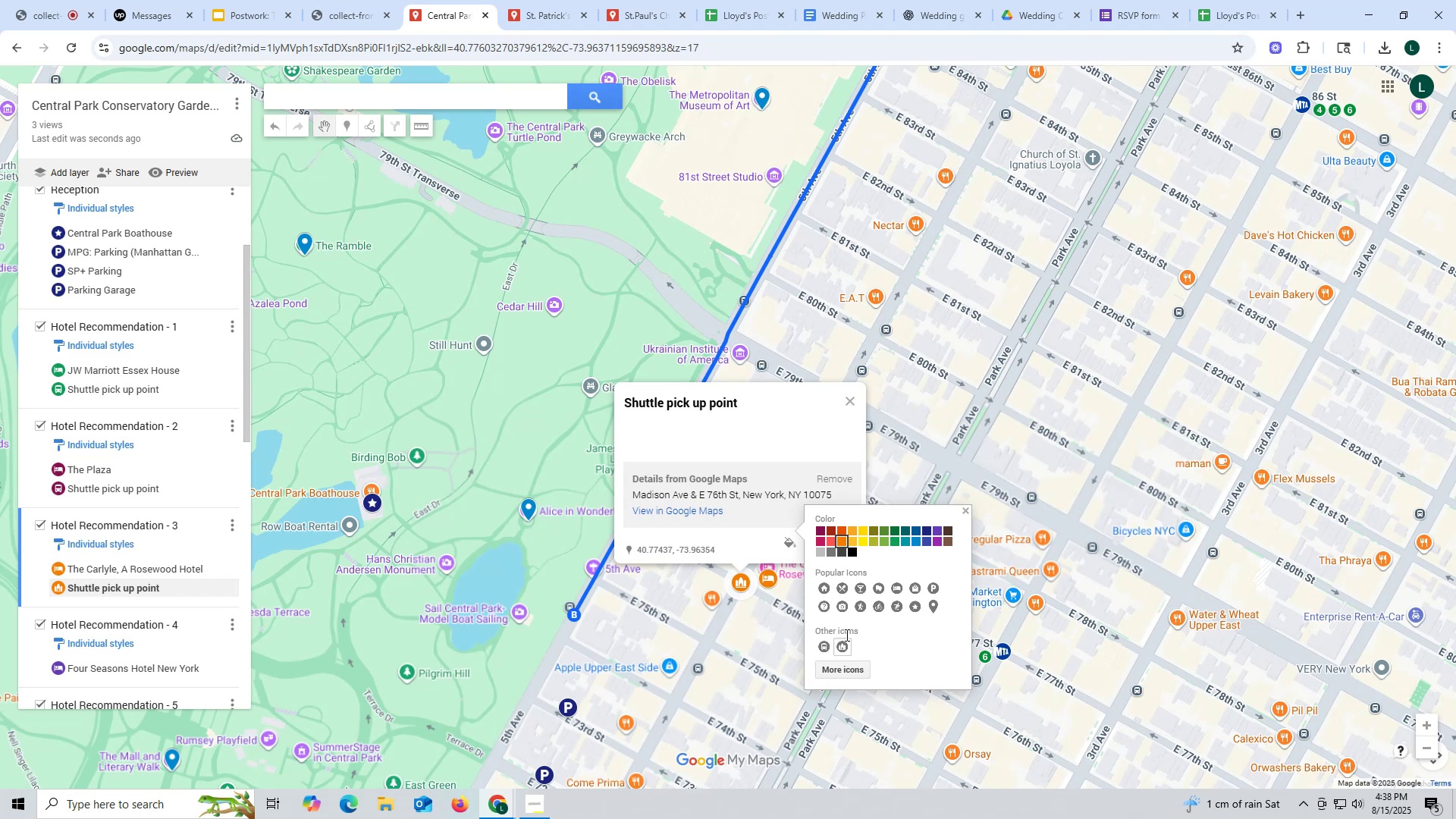 
left_click([847, 400])
 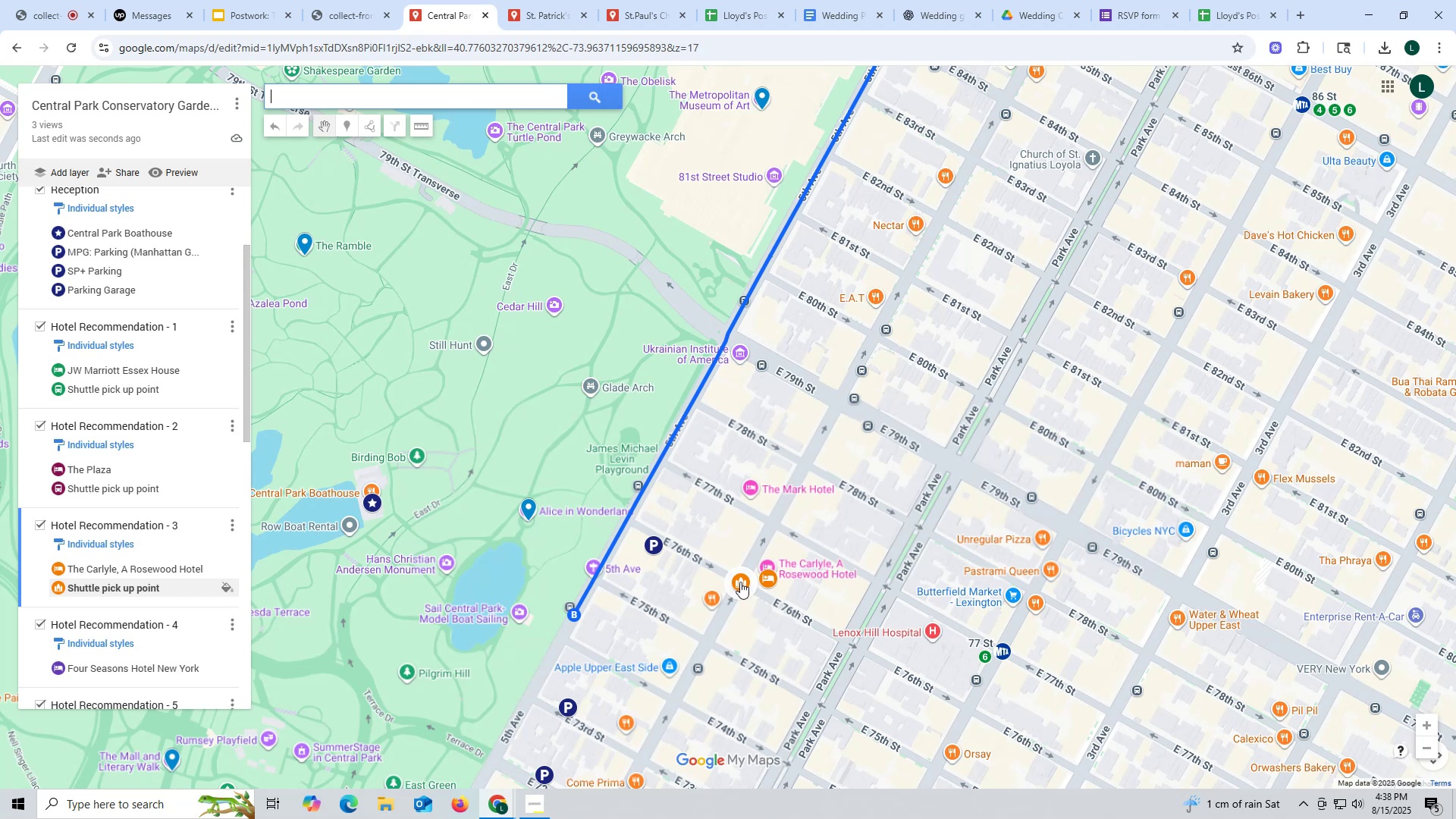 
wait(5.91)
 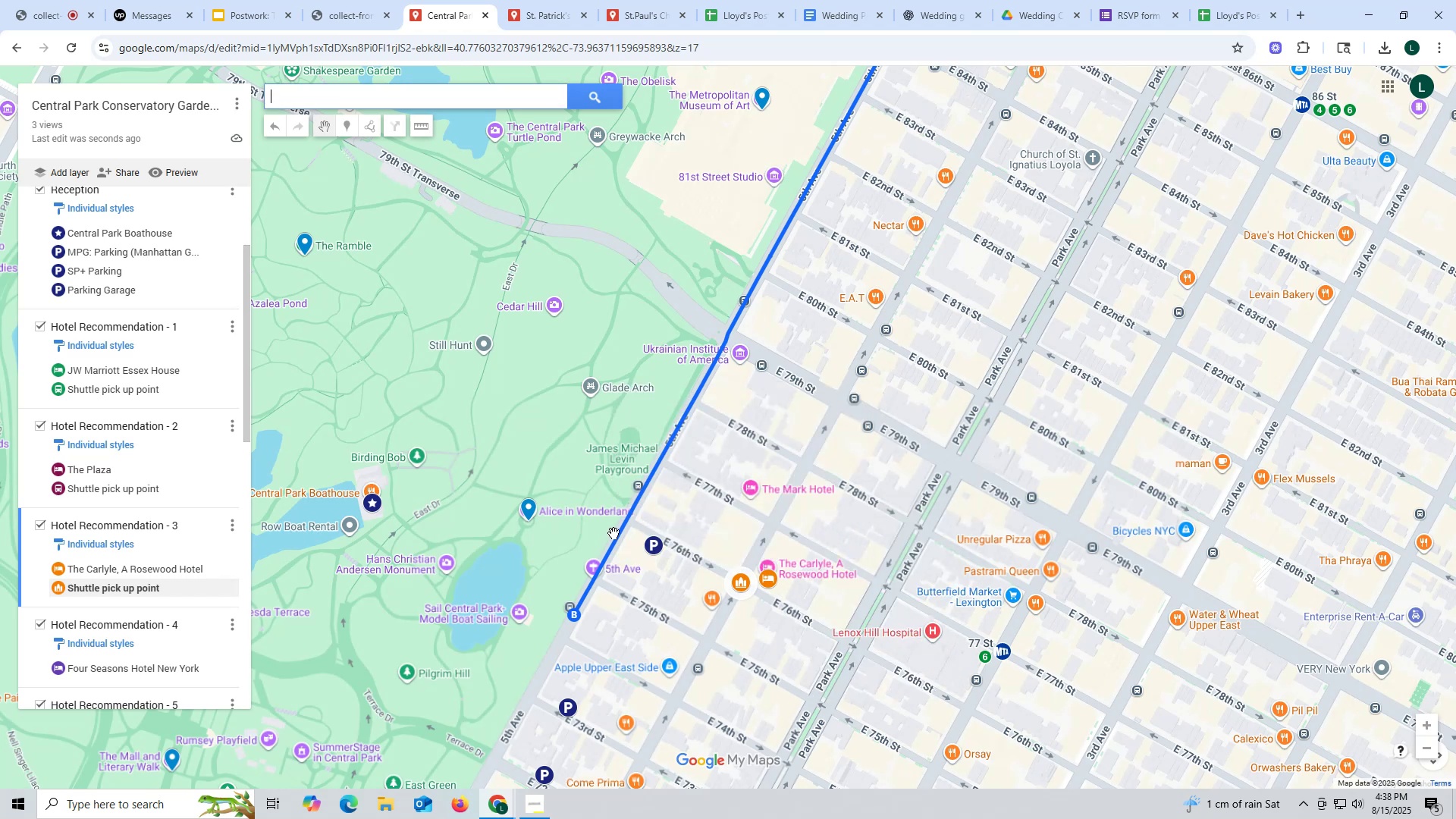 
left_click([740, 582])
 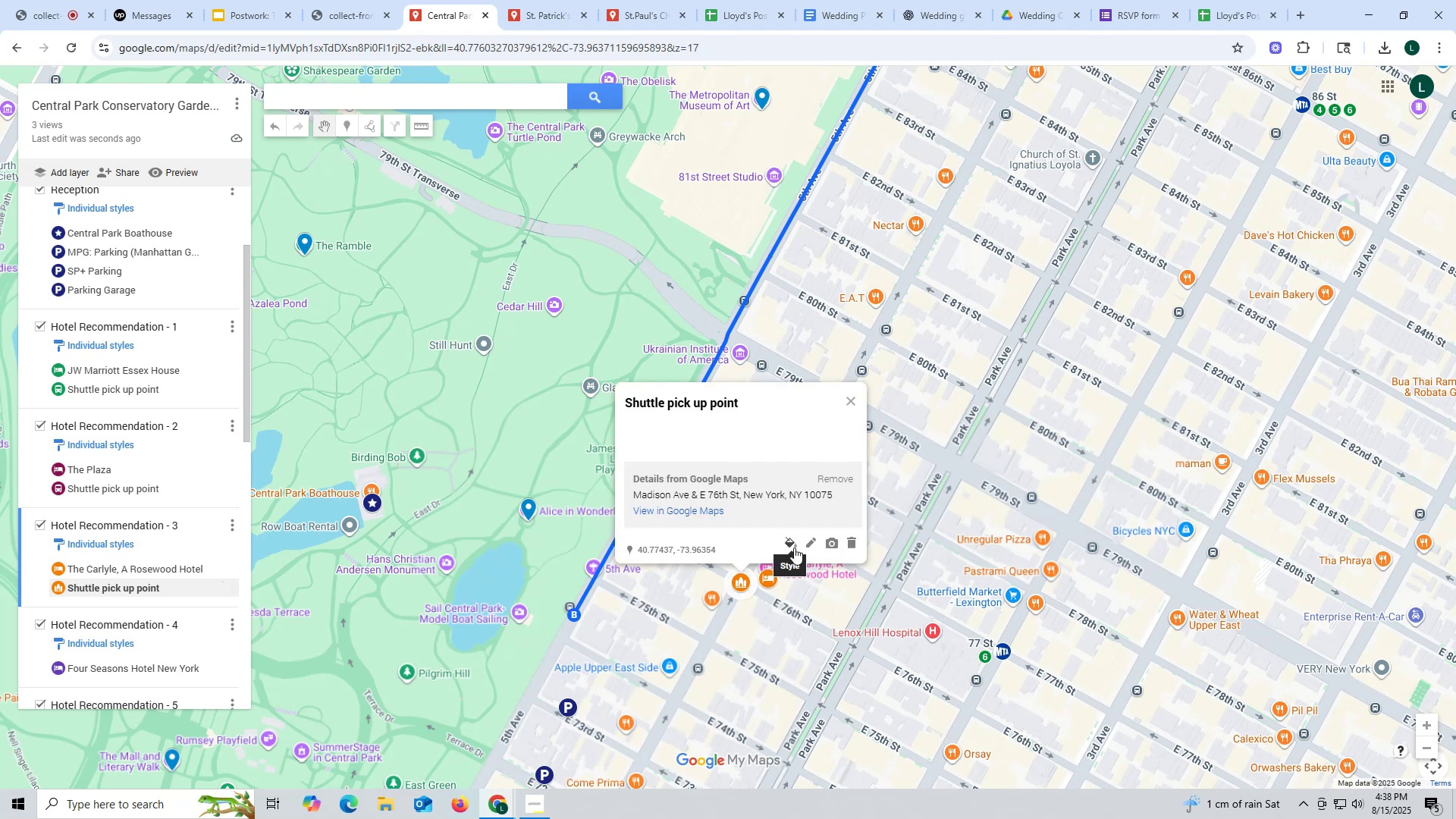 
left_click([808, 544])
 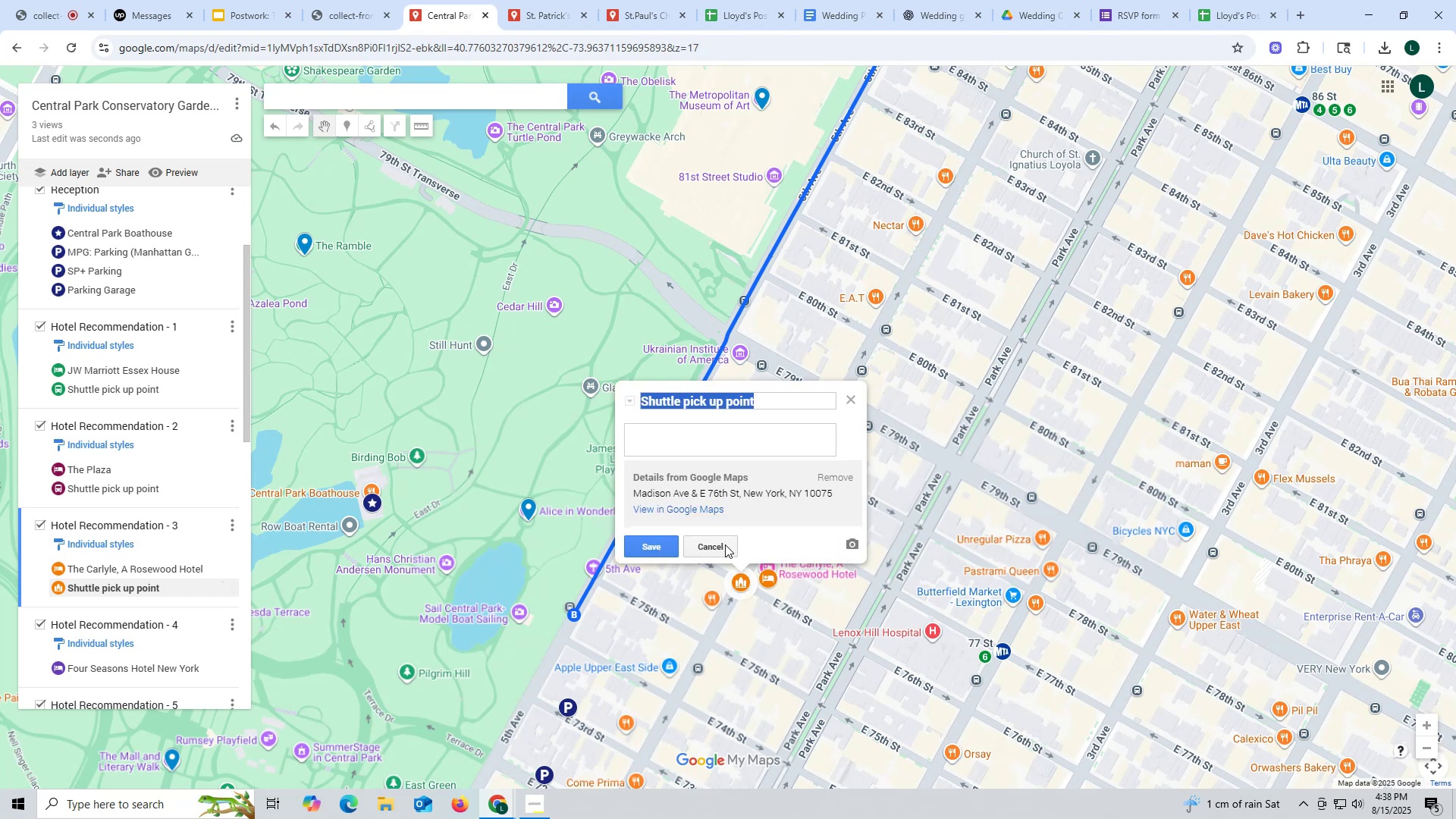 
left_click([722, 544])
 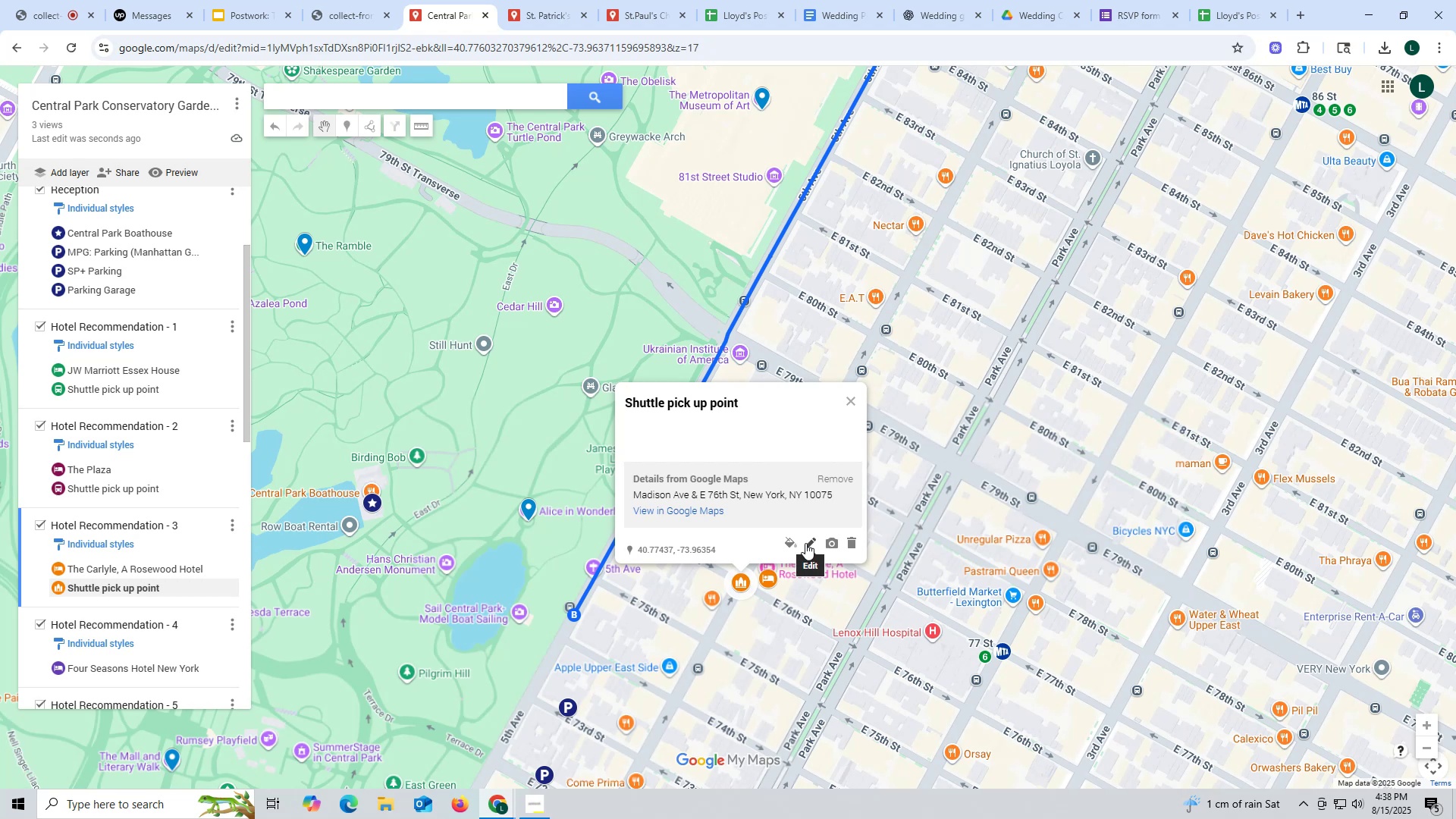 
left_click([786, 539])
 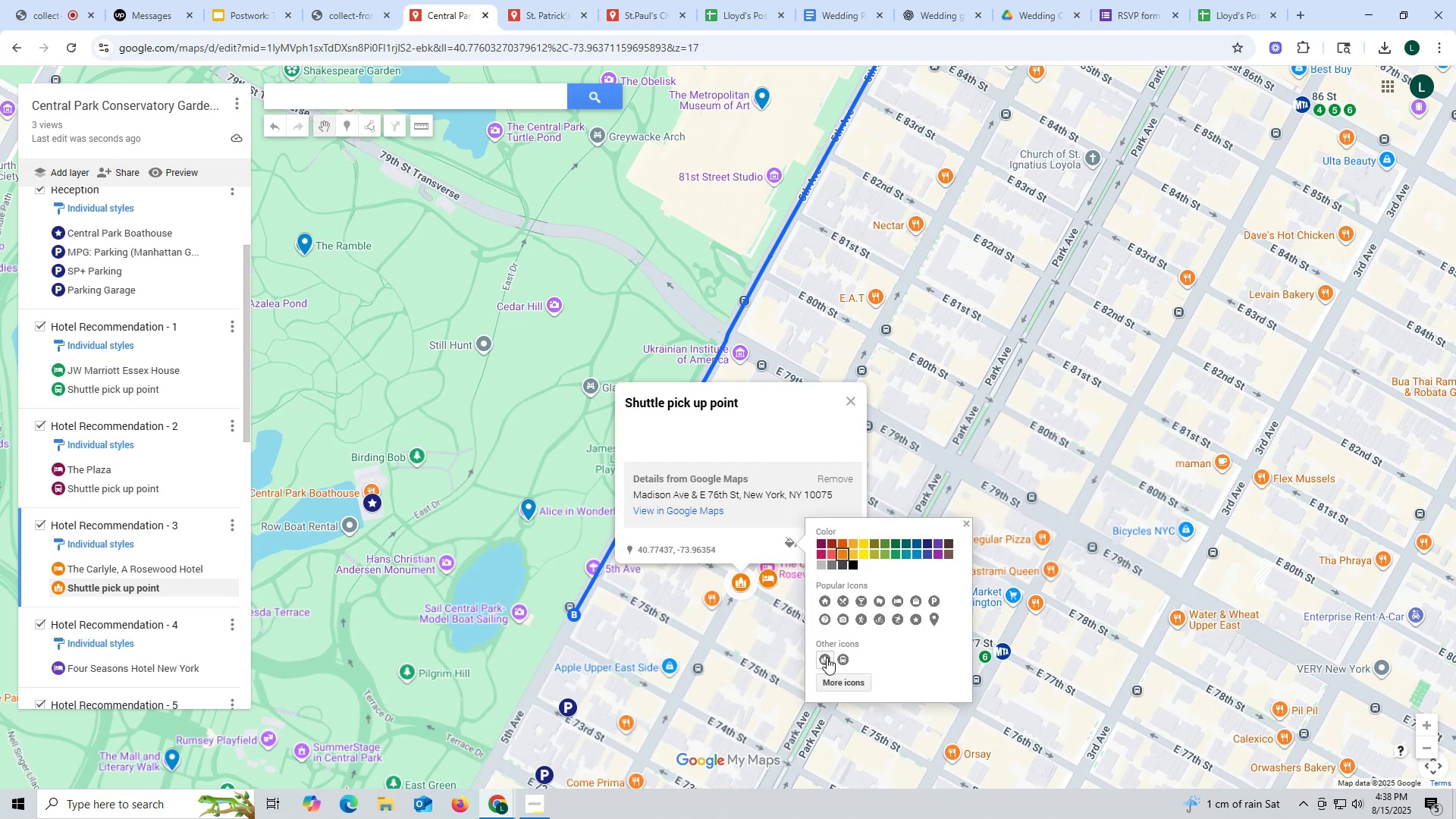 
left_click([849, 658])
 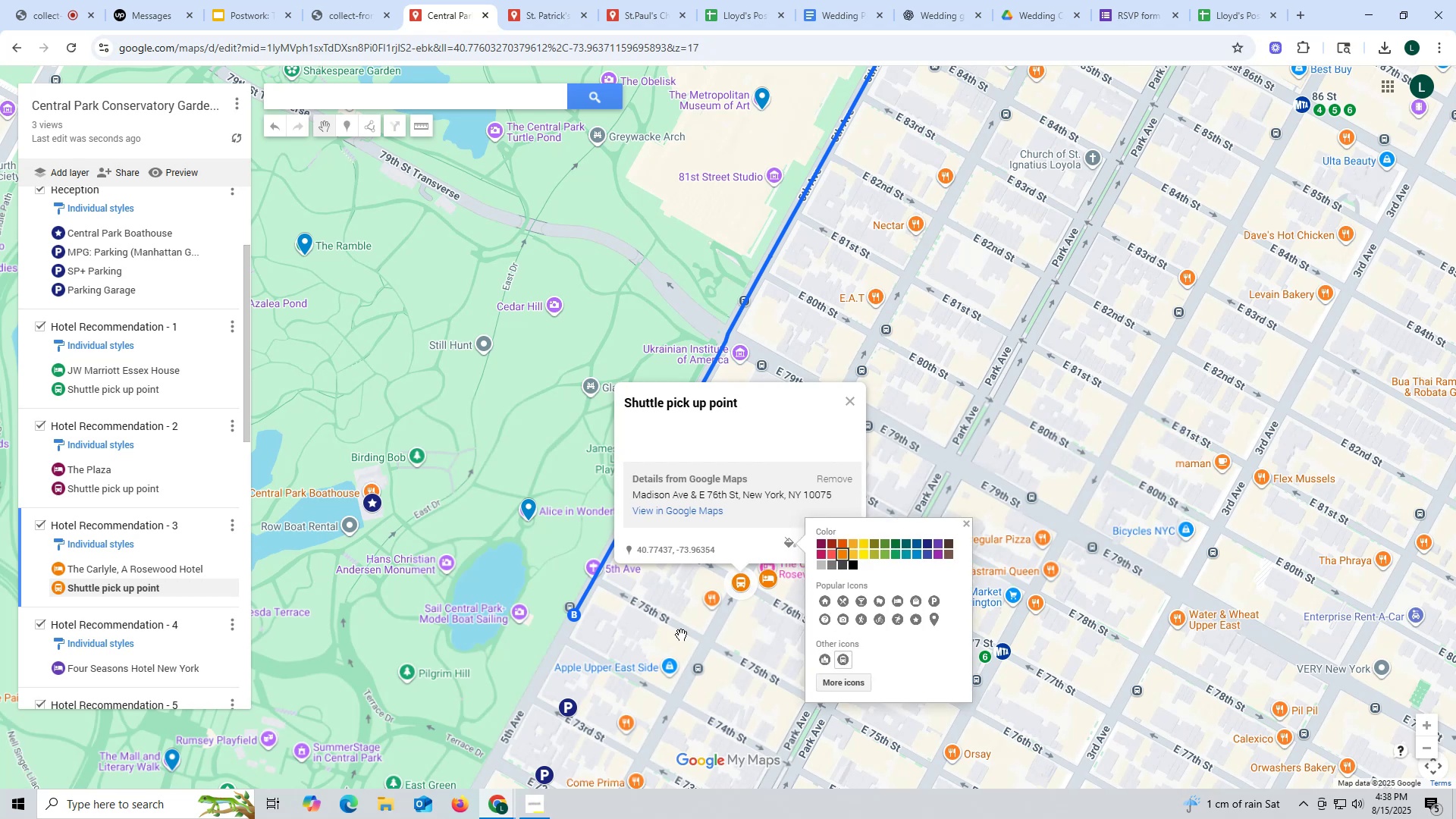 
left_click([680, 635])
 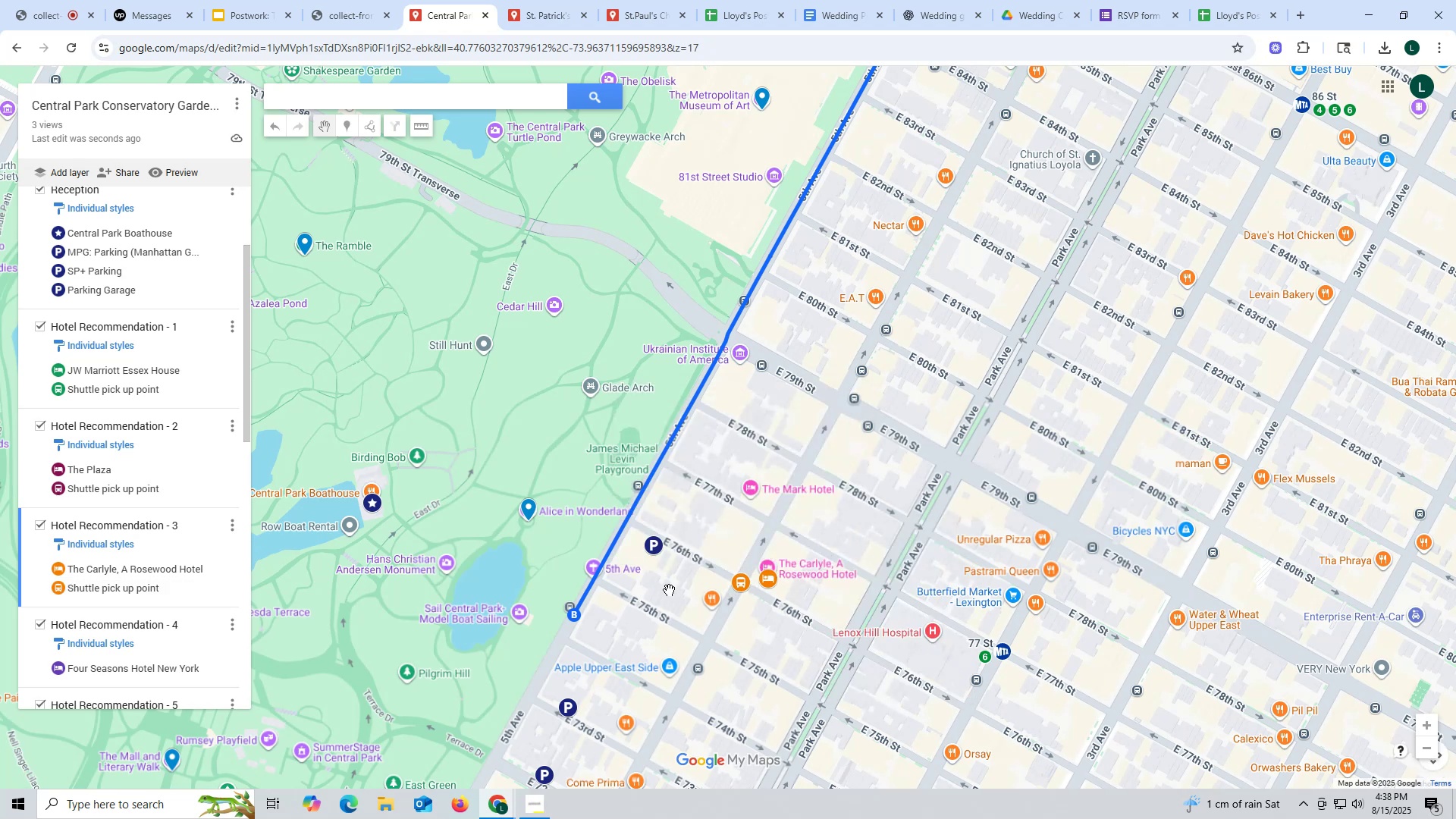 
scroll: coordinate [638, 500], scroll_direction: down, amount: 1.0
 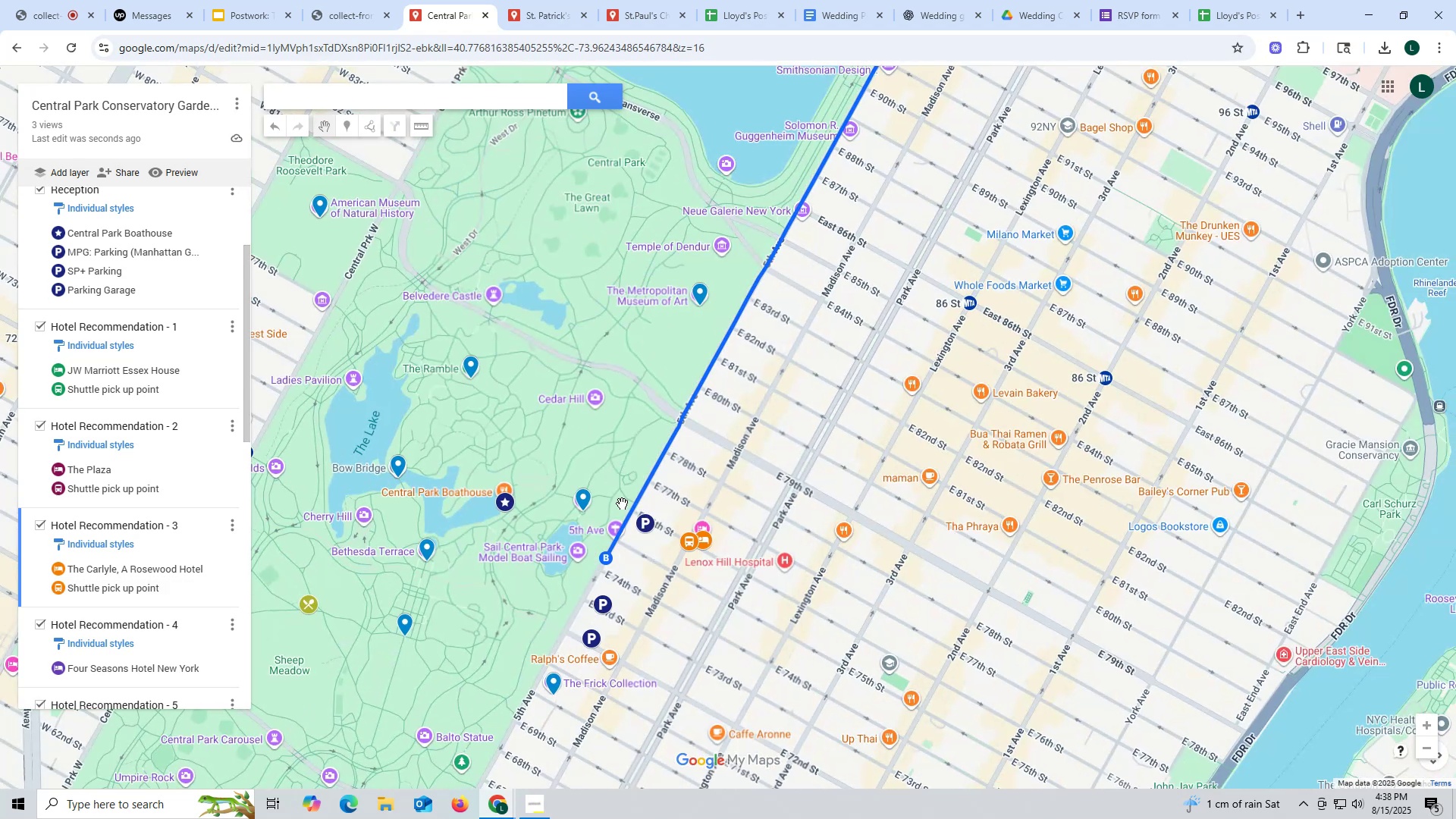 
scroll: coordinate [613, 479], scroll_direction: up, amount: 1.0
 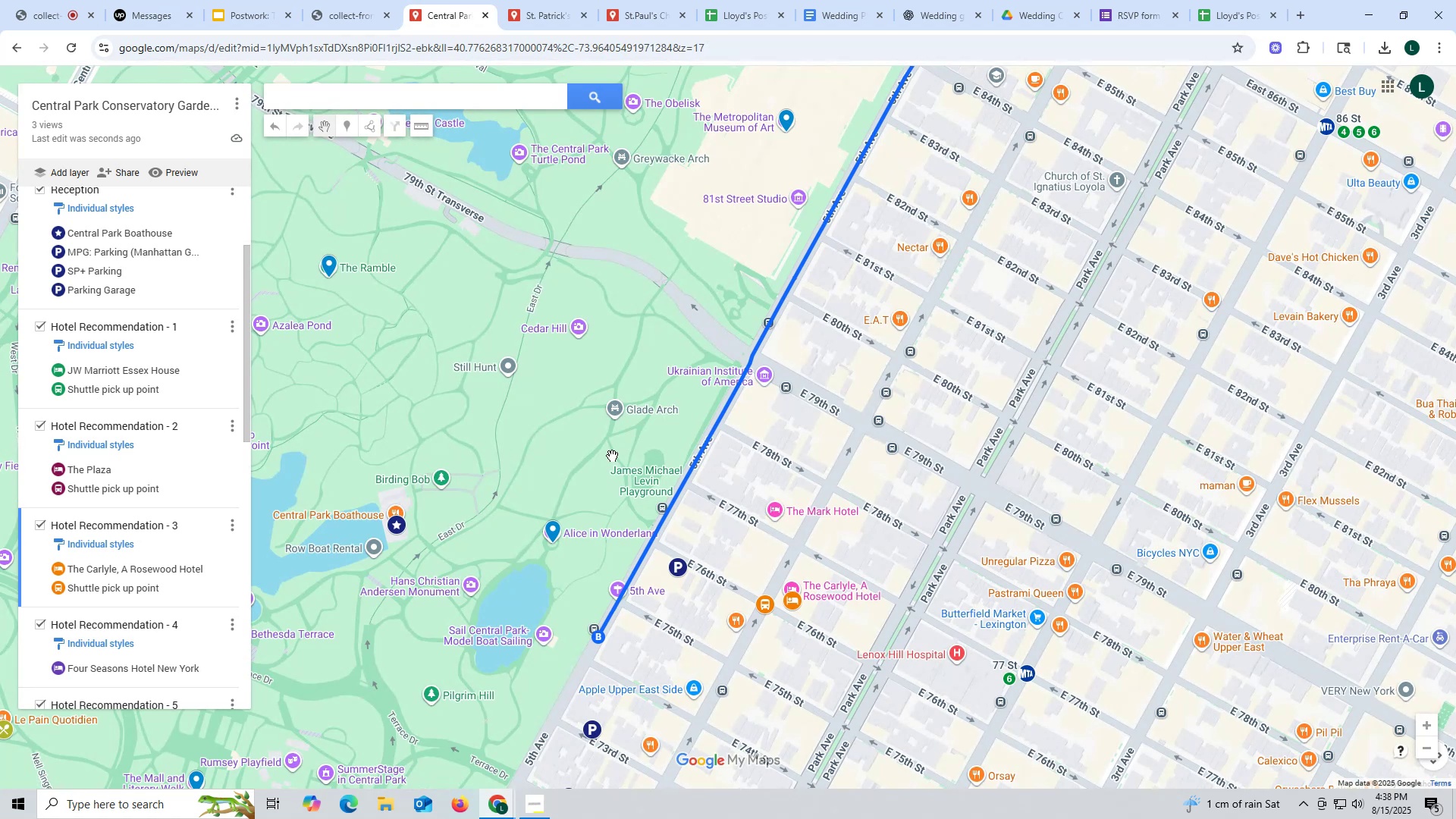 
wait(10.98)
 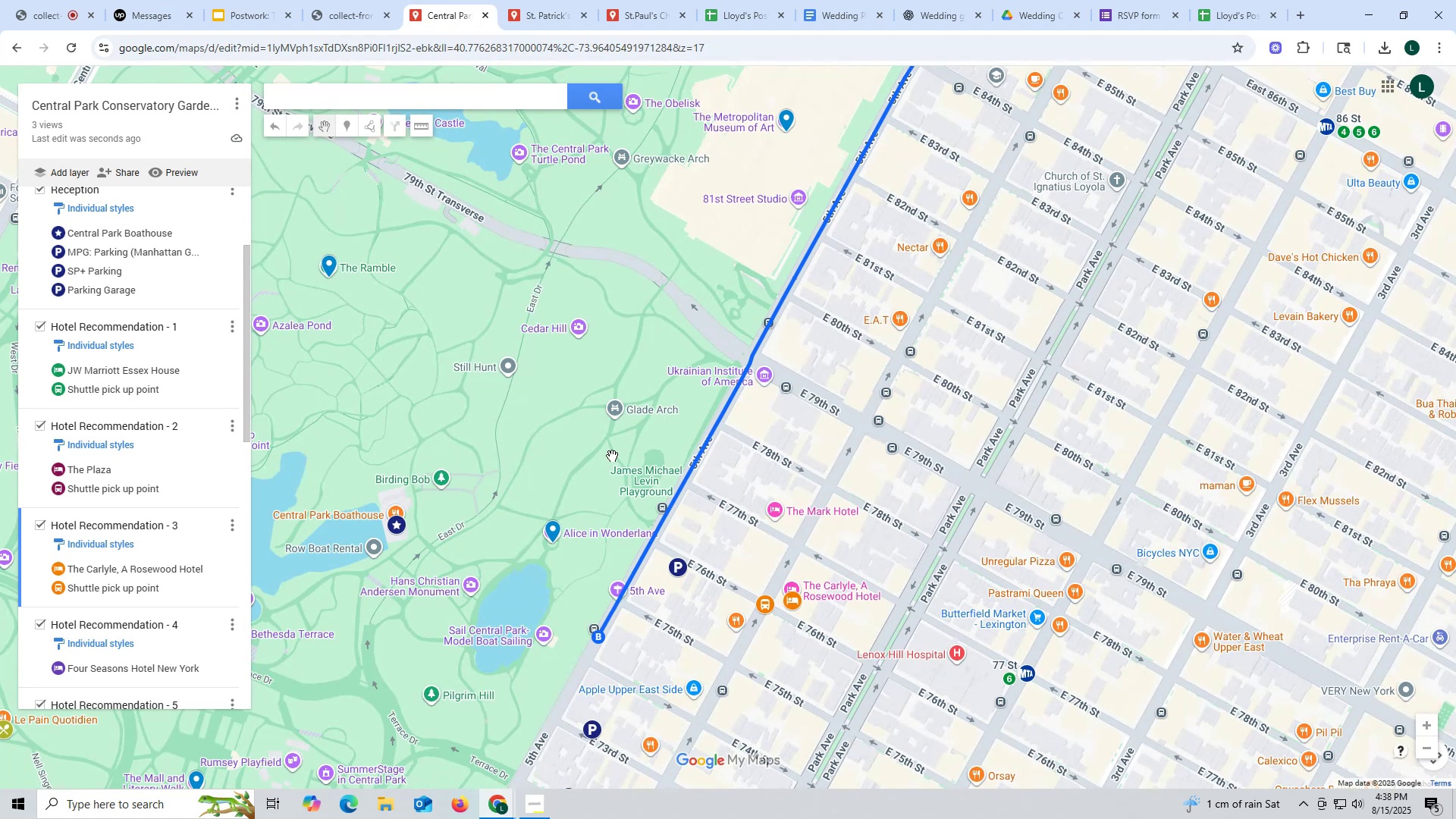 
scroll: coordinate [189, 490], scroll_direction: down, amount: 2.0
 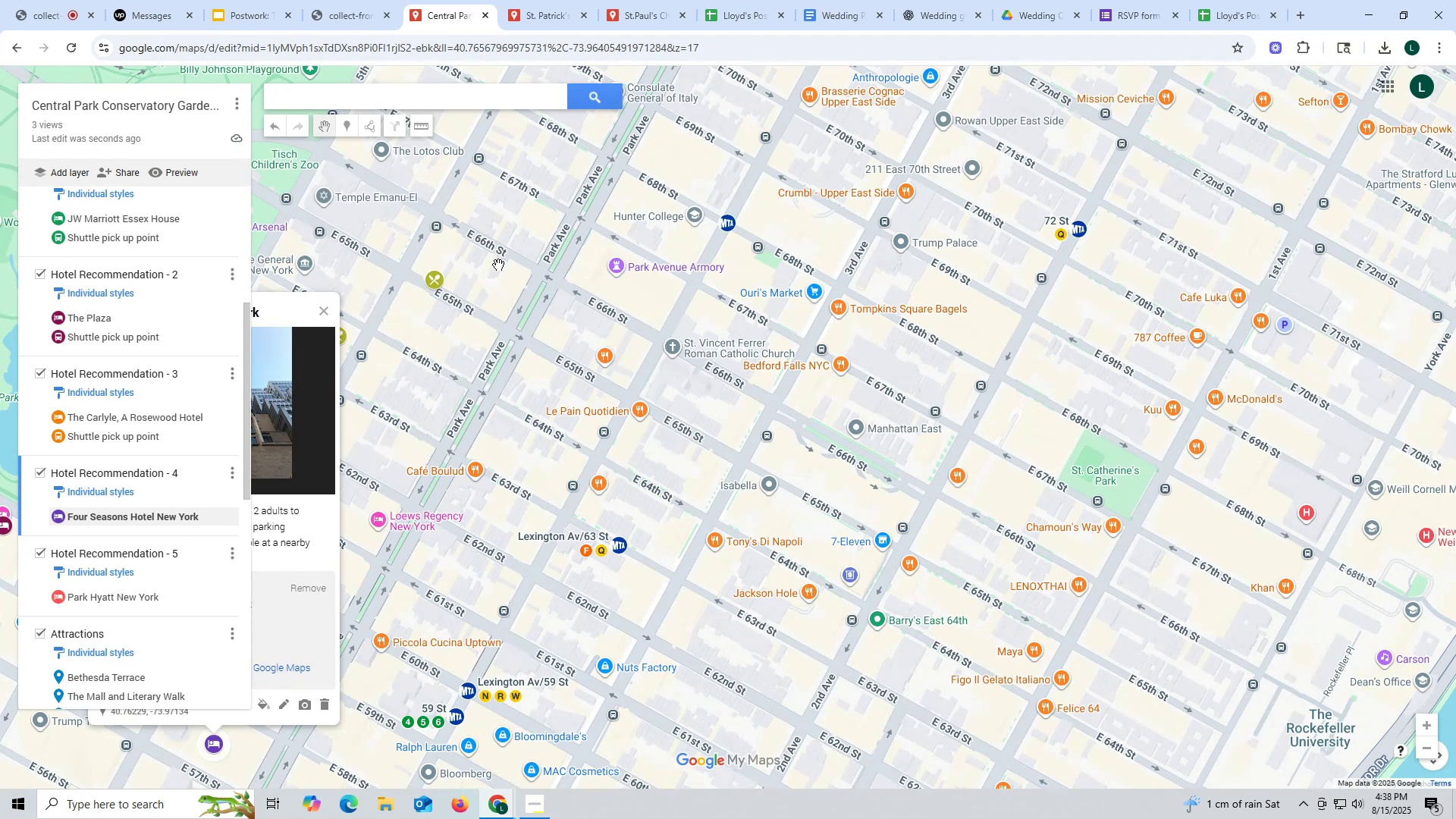 
wait(5.24)
 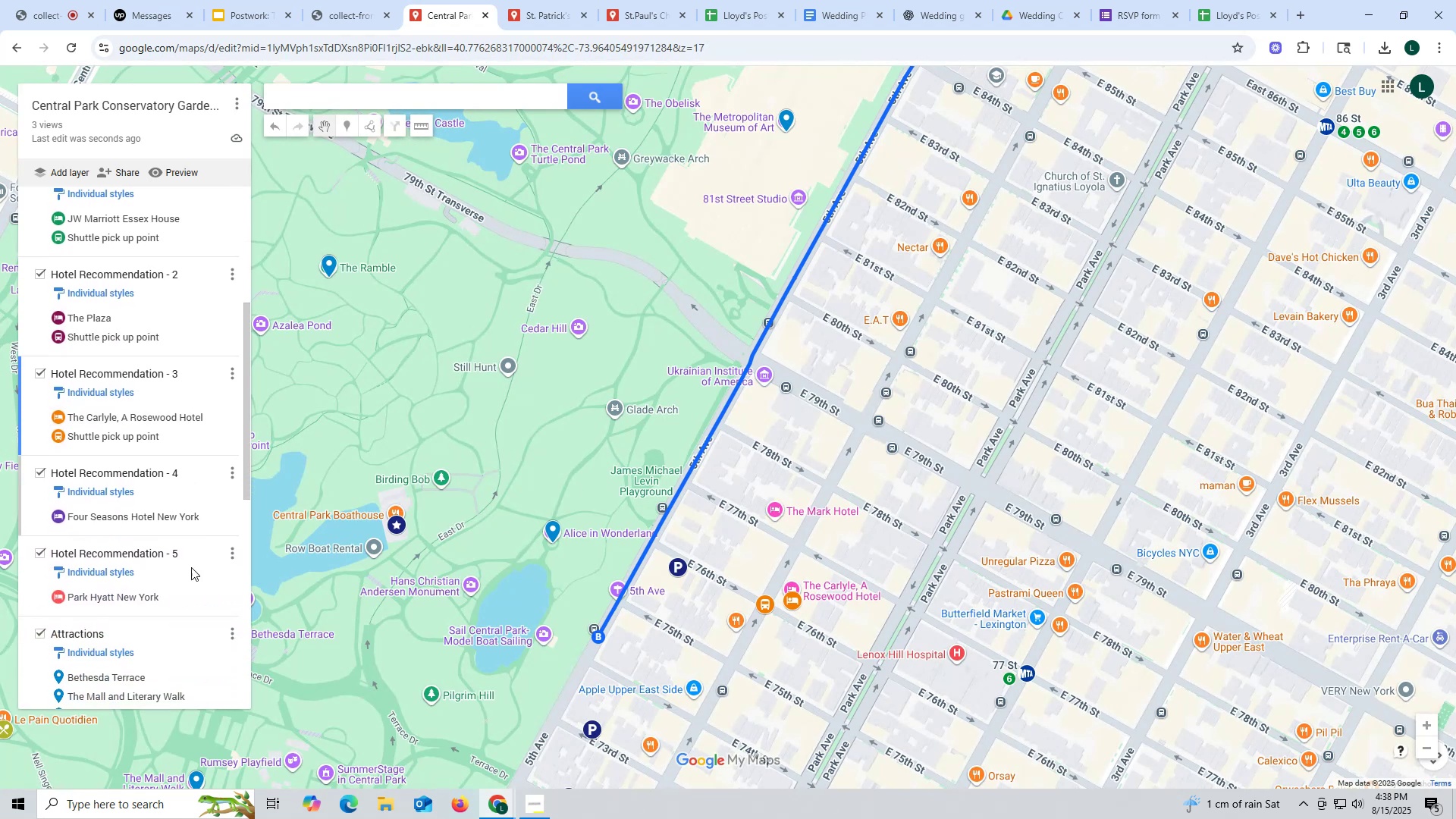 
scroll: coordinate [494, 405], scroll_direction: down, amount: 3.0
 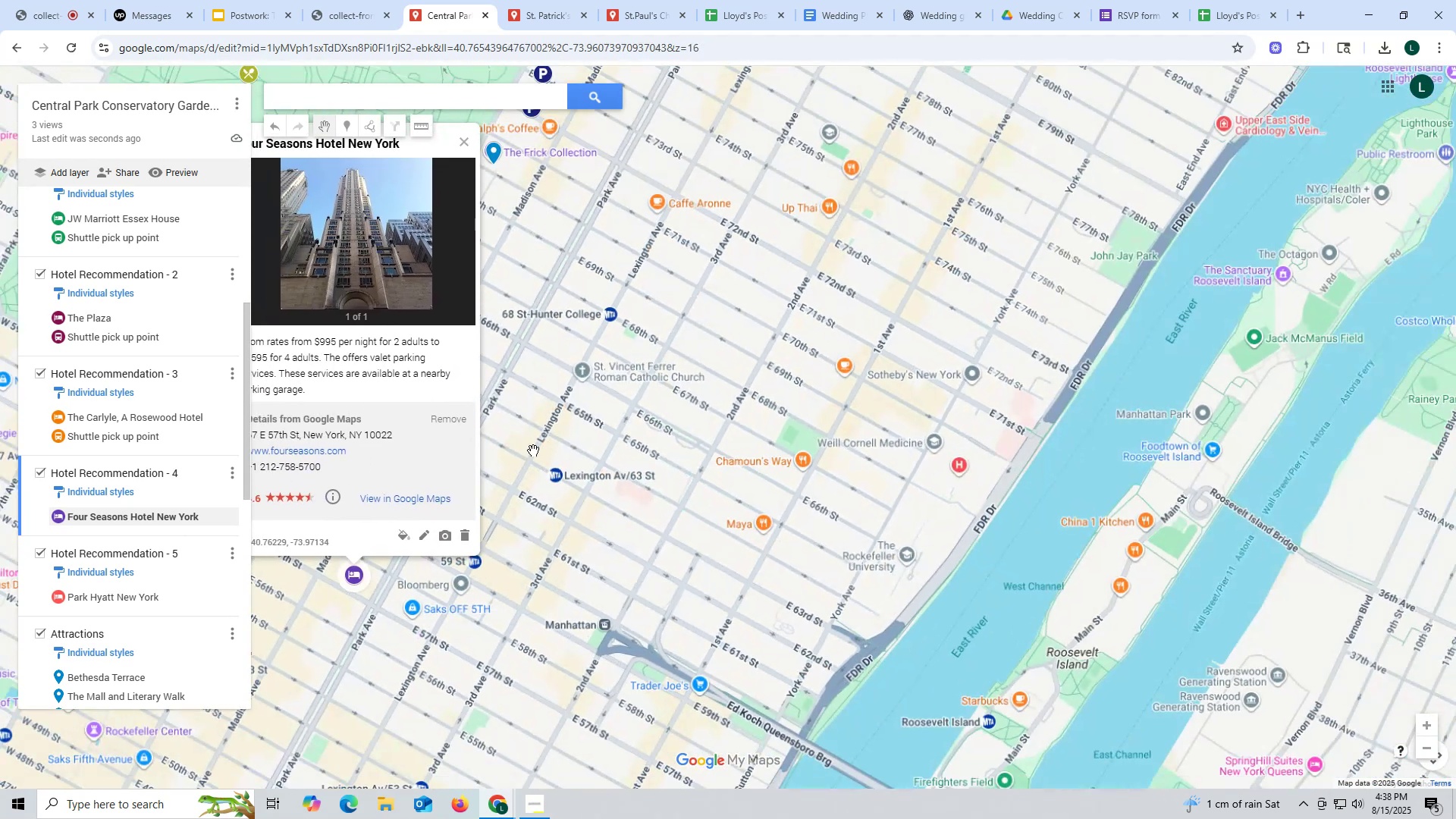 
left_click_drag(start_coordinate=[546, 457], to_coordinate=[701, 458])
 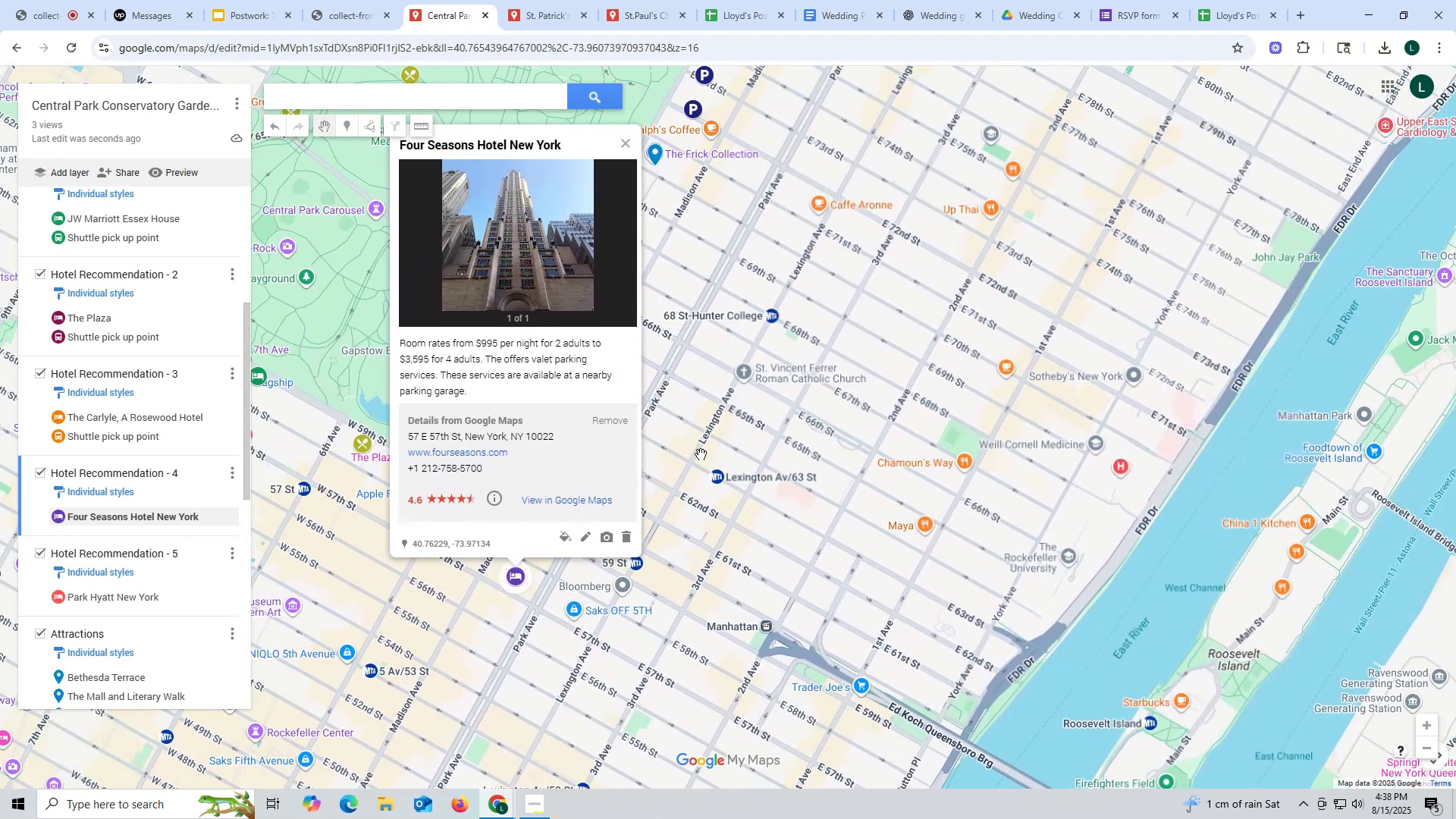 
scroll: coordinate [701, 454], scroll_direction: down, amount: 3.0
 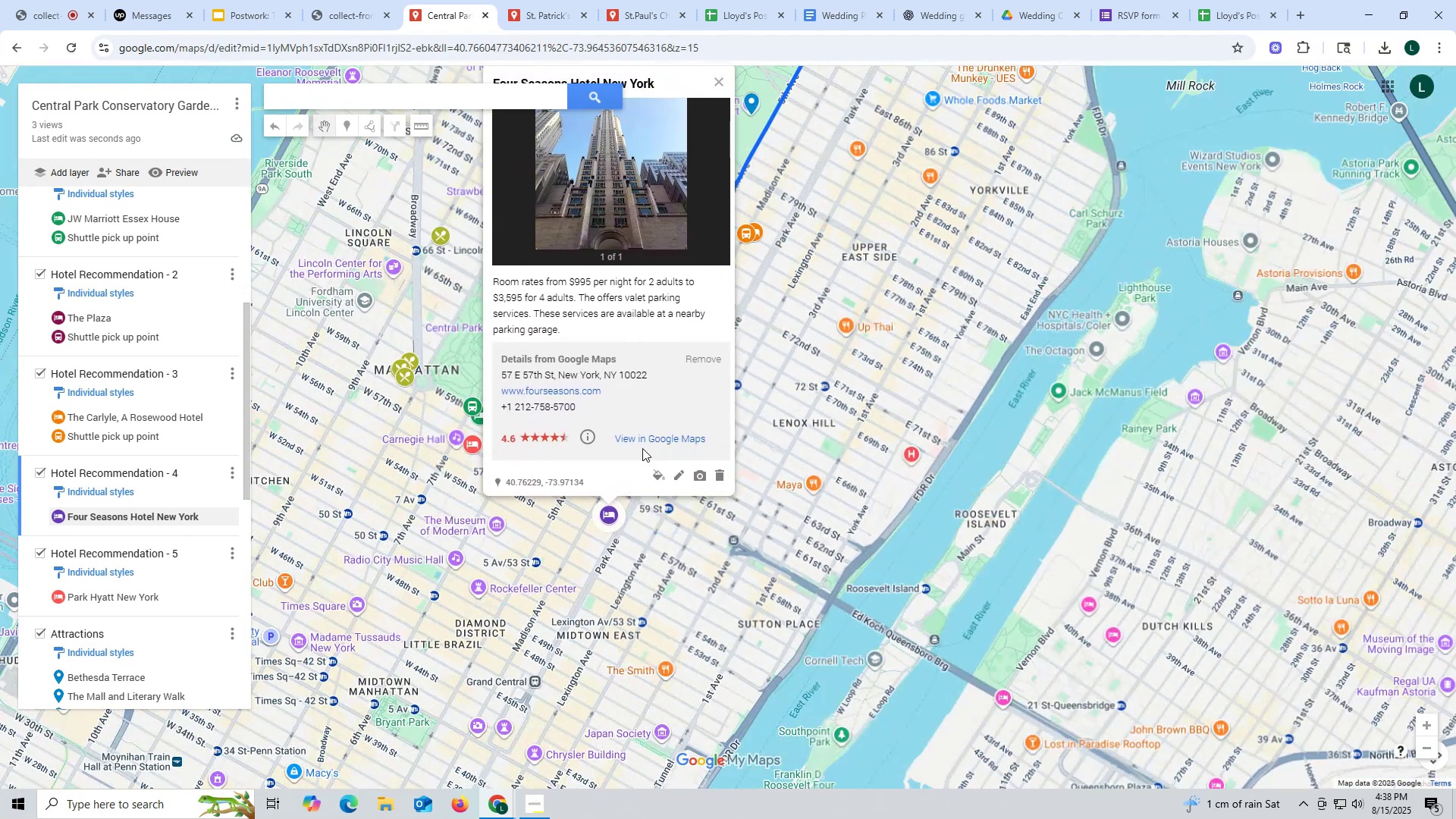 
left_click_drag(start_coordinate=[813, 303], to_coordinate=[824, 485])
 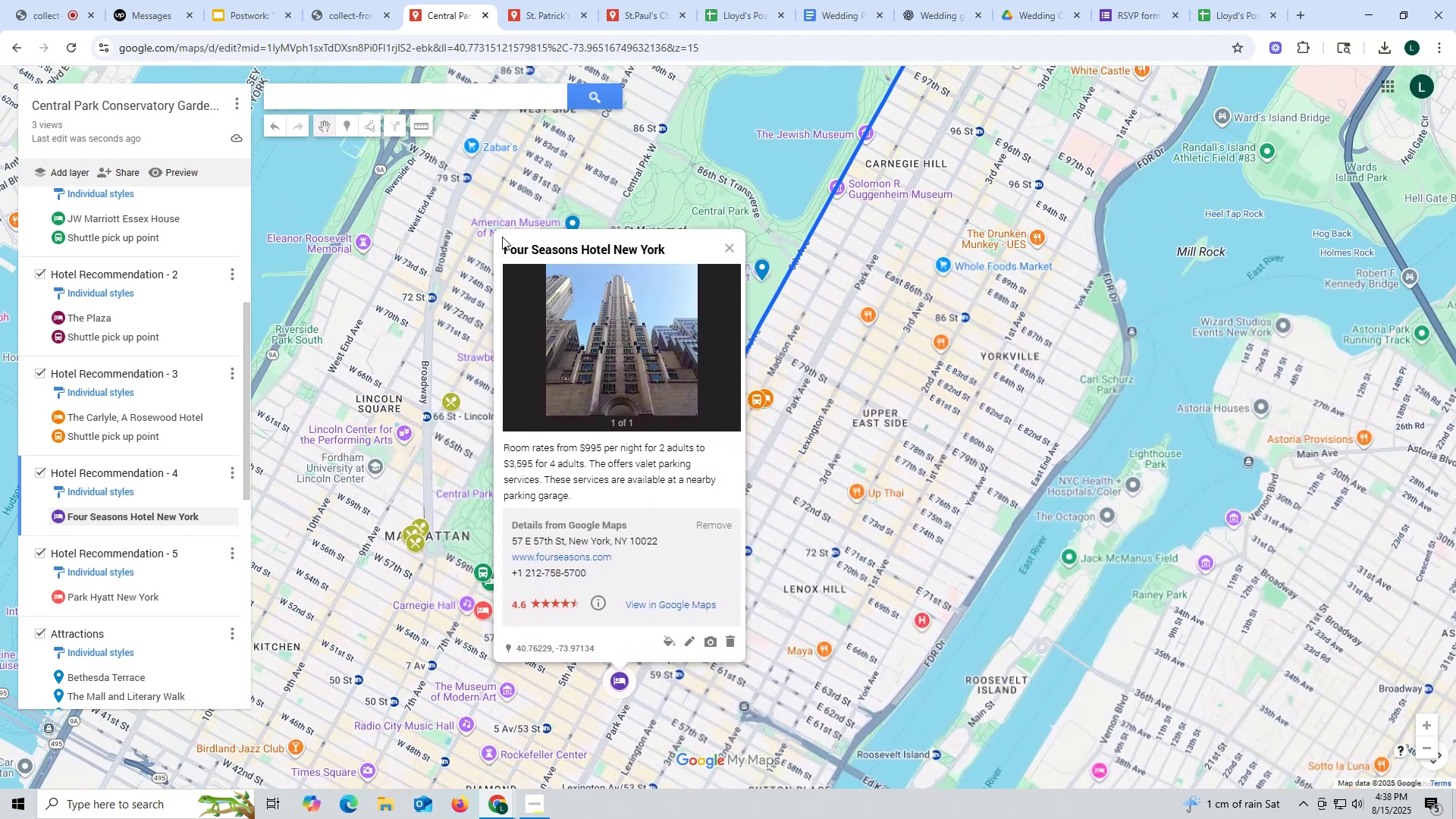 
left_click_drag(start_coordinate=[503, 244], to_coordinate=[671, 254])
 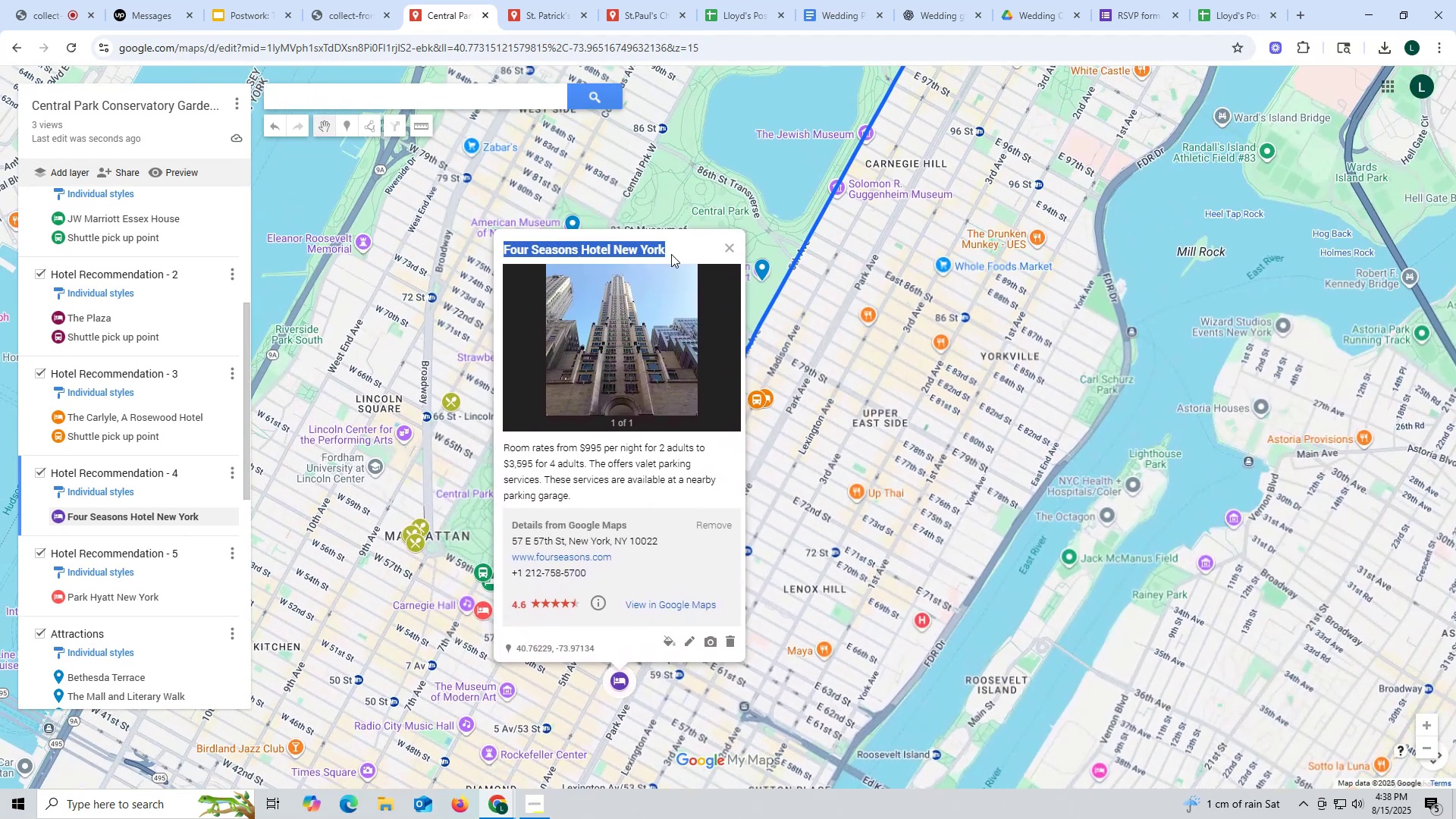 
key(Control+ControlLeft)
 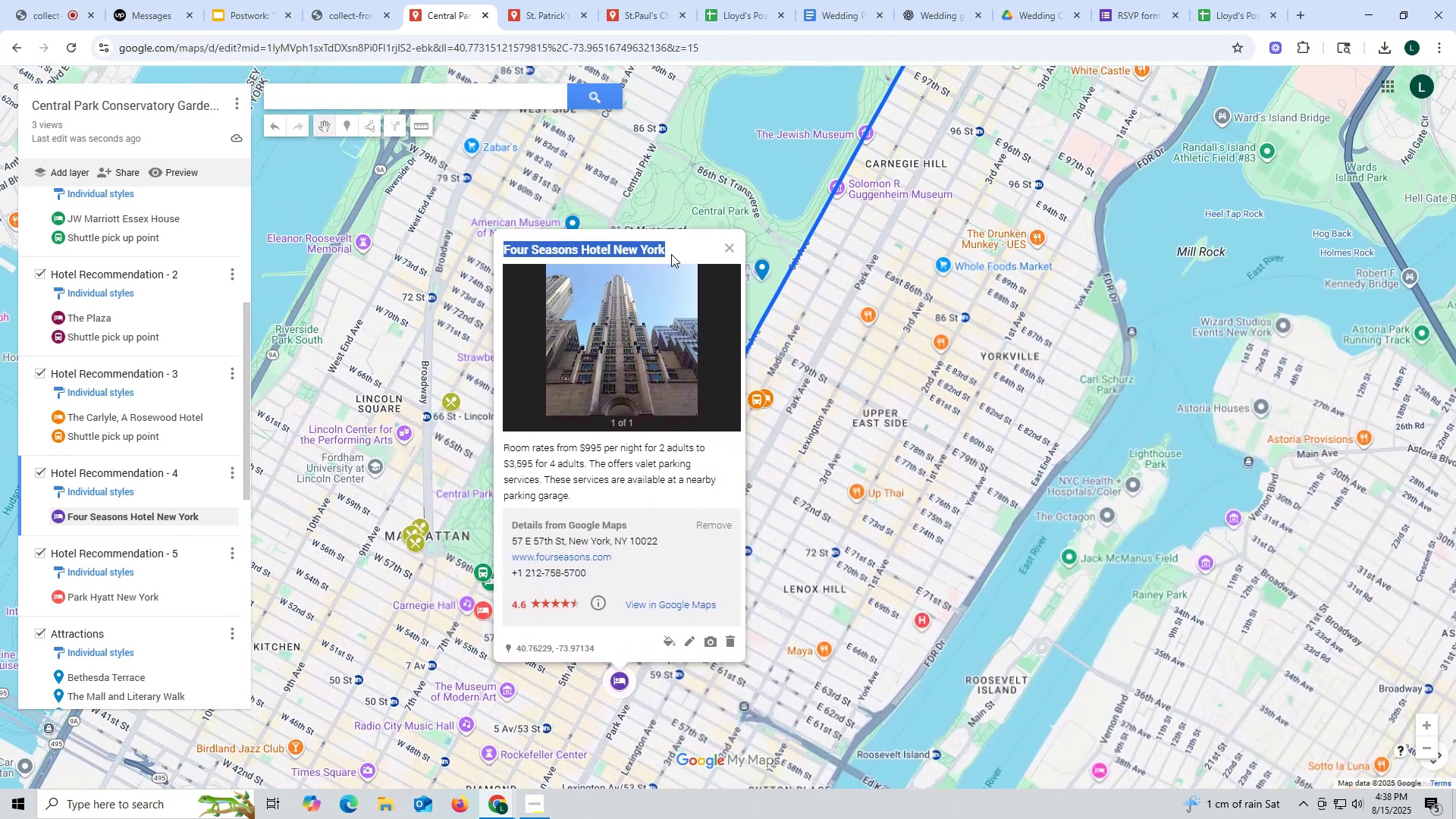 
key(Control+C)
 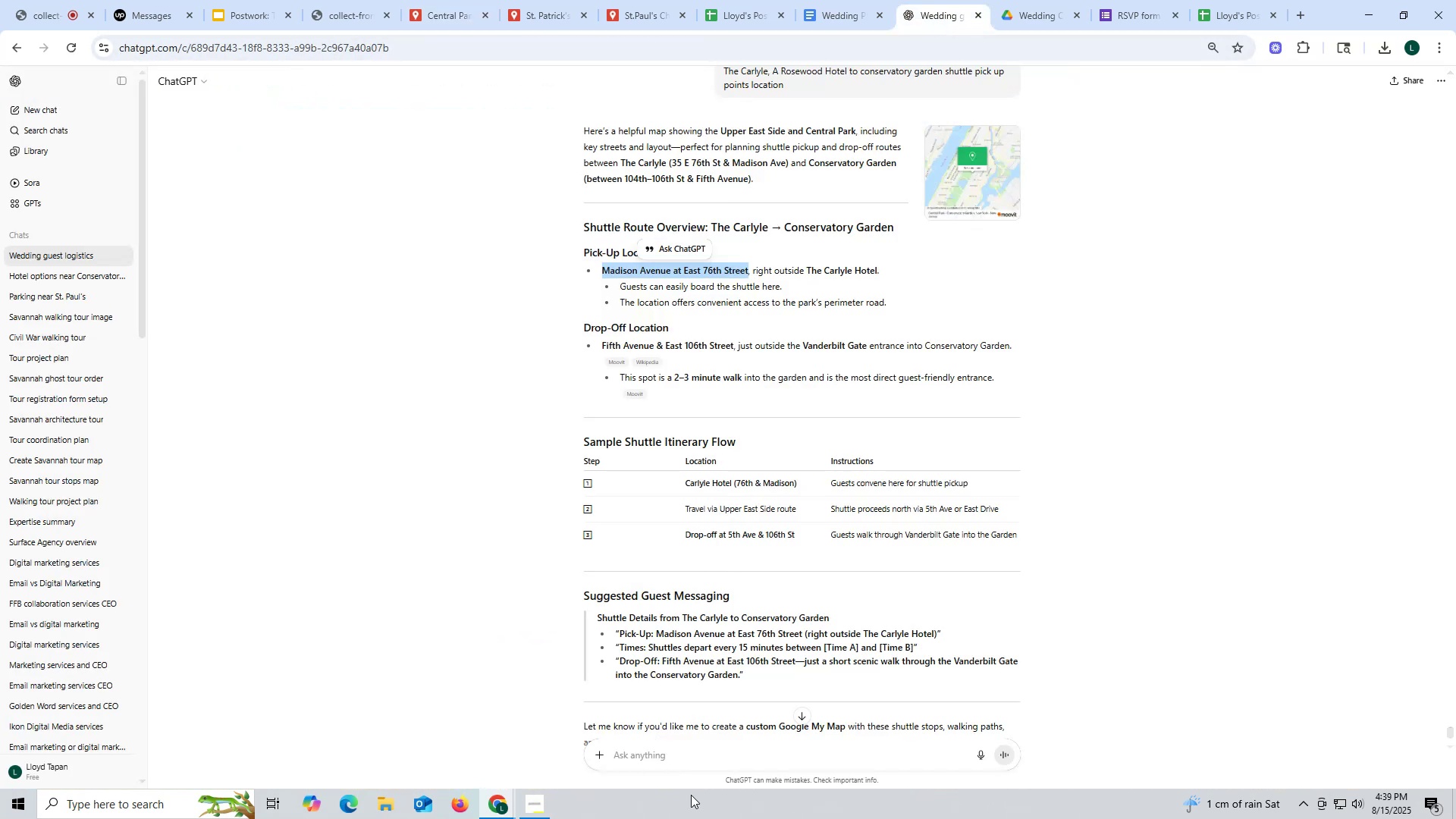 
left_click([704, 755])
 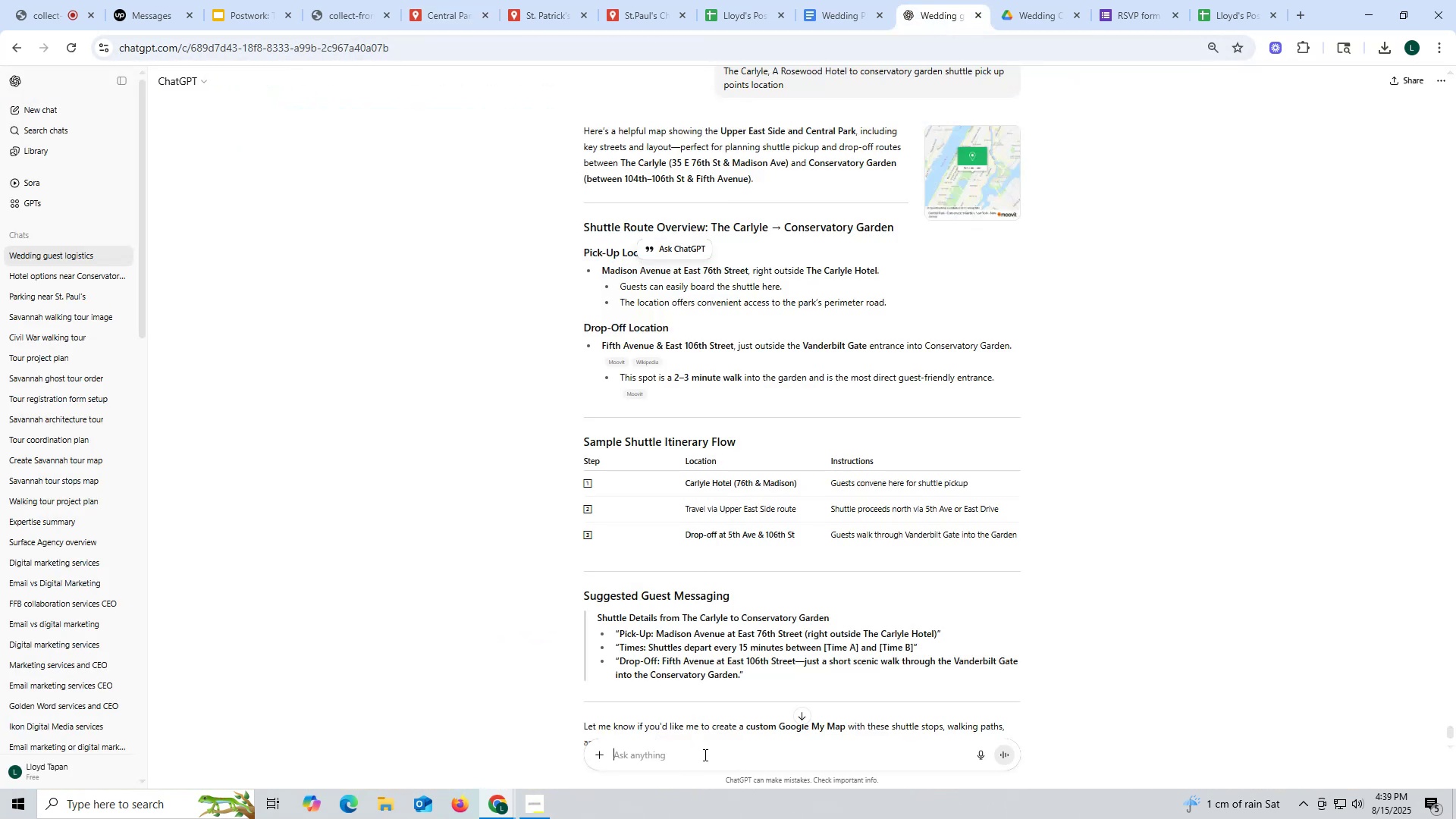 
key(Control+ControlLeft)
 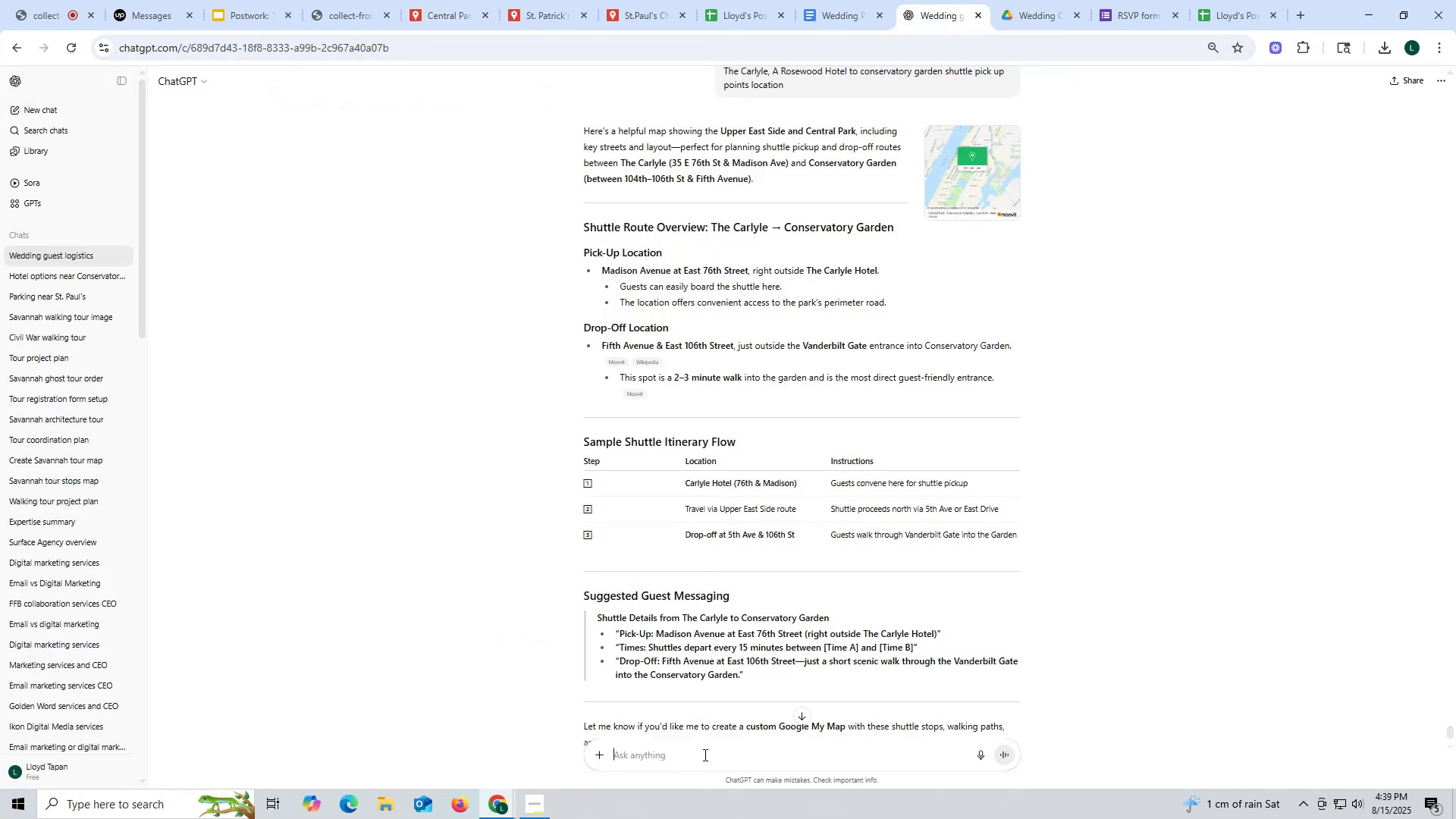 
key(Control+V)
 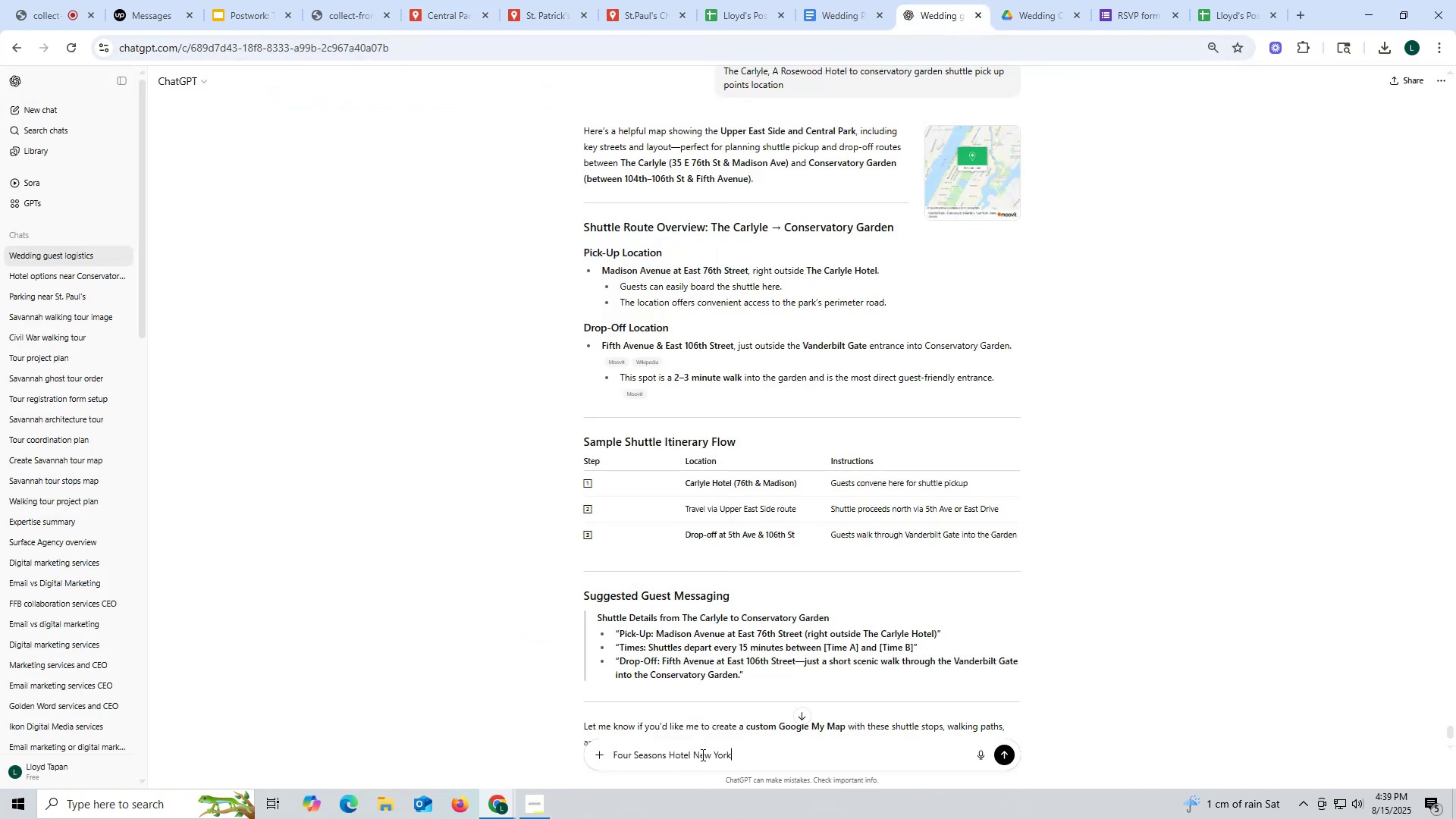 
key(Space)
 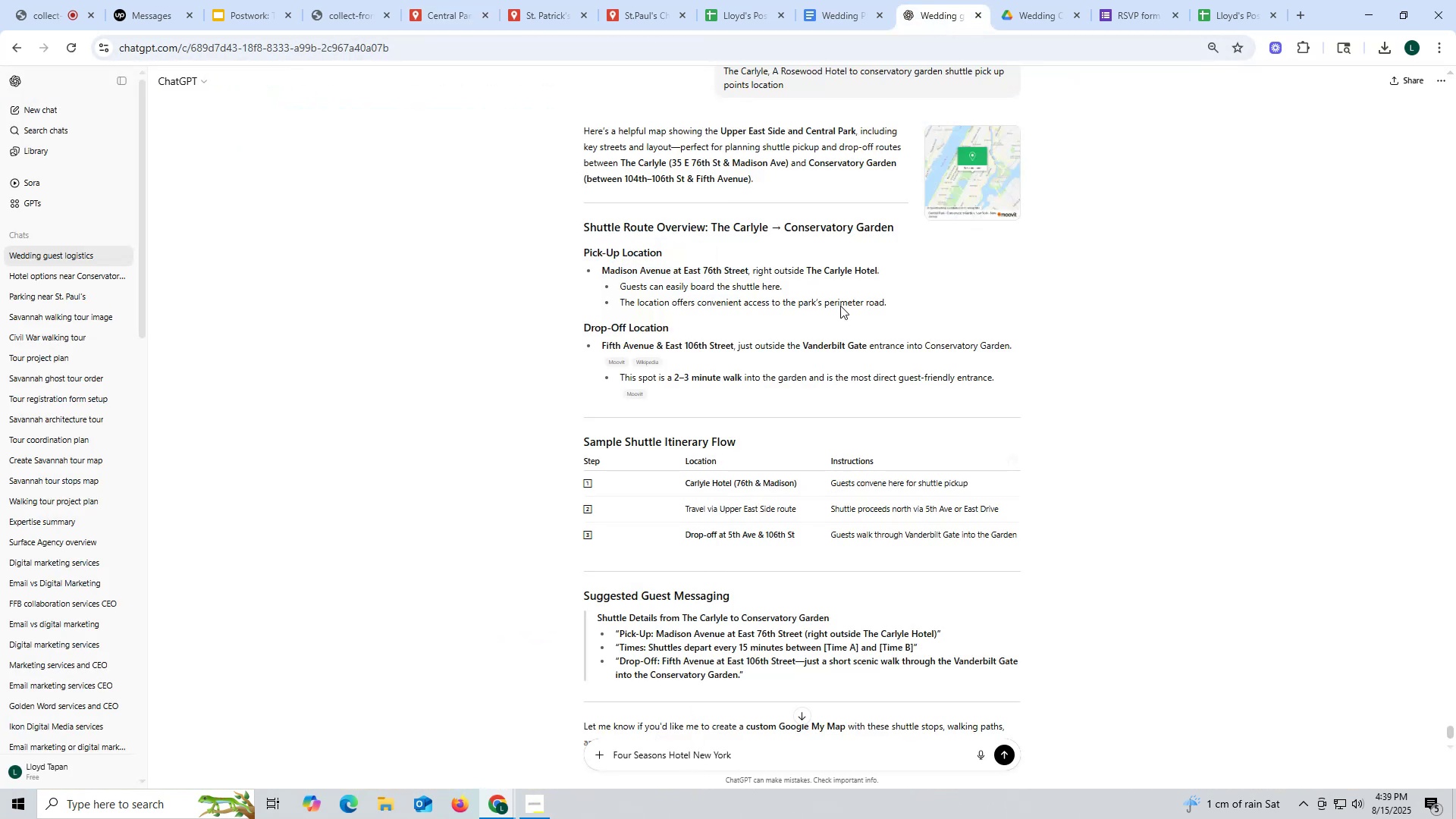 
scroll: coordinate [842, 302], scroll_direction: up, amount: 1.0
 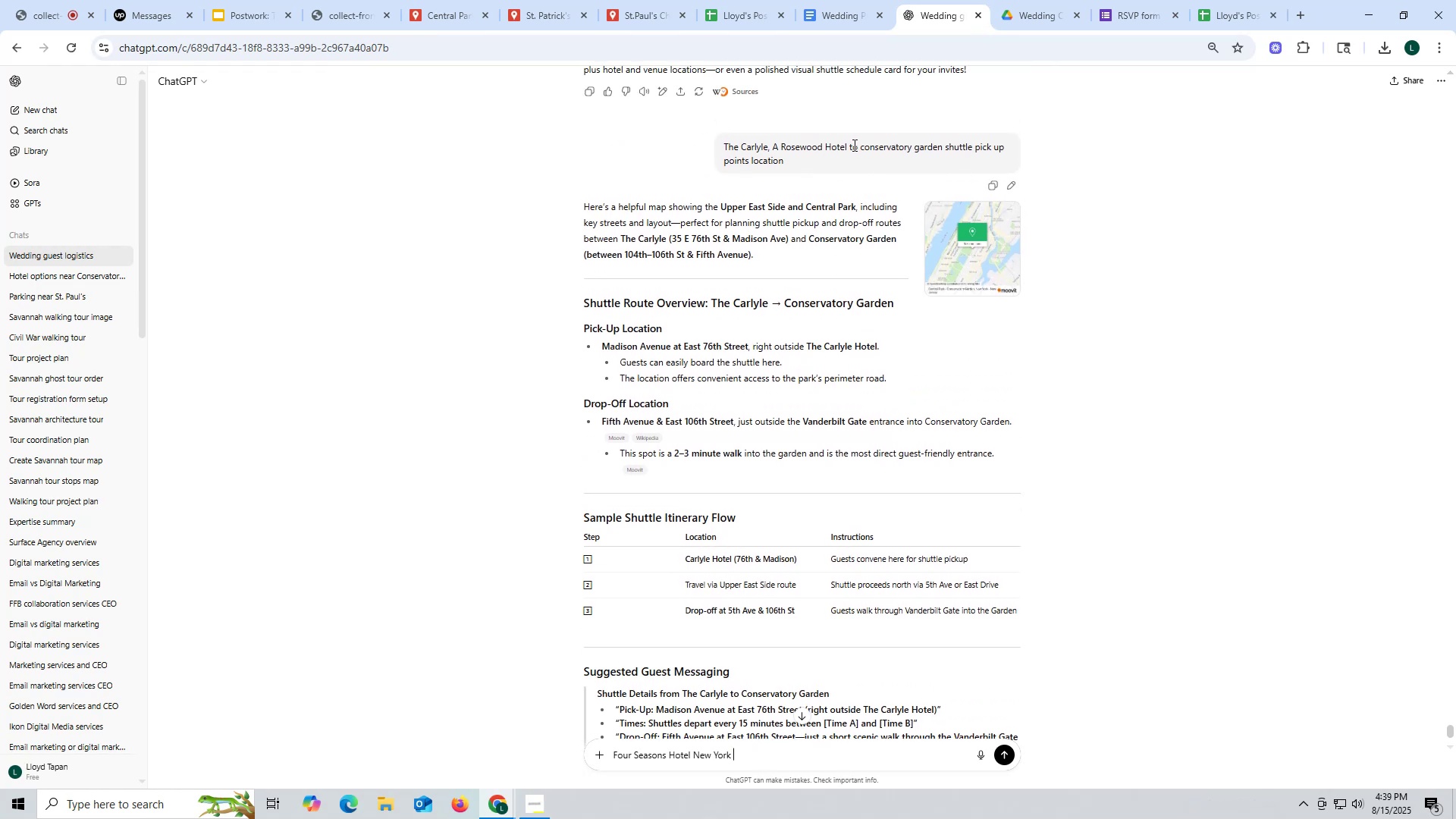 
left_click_drag(start_coordinate=[850, 144], to_coordinate=[902, 166])
 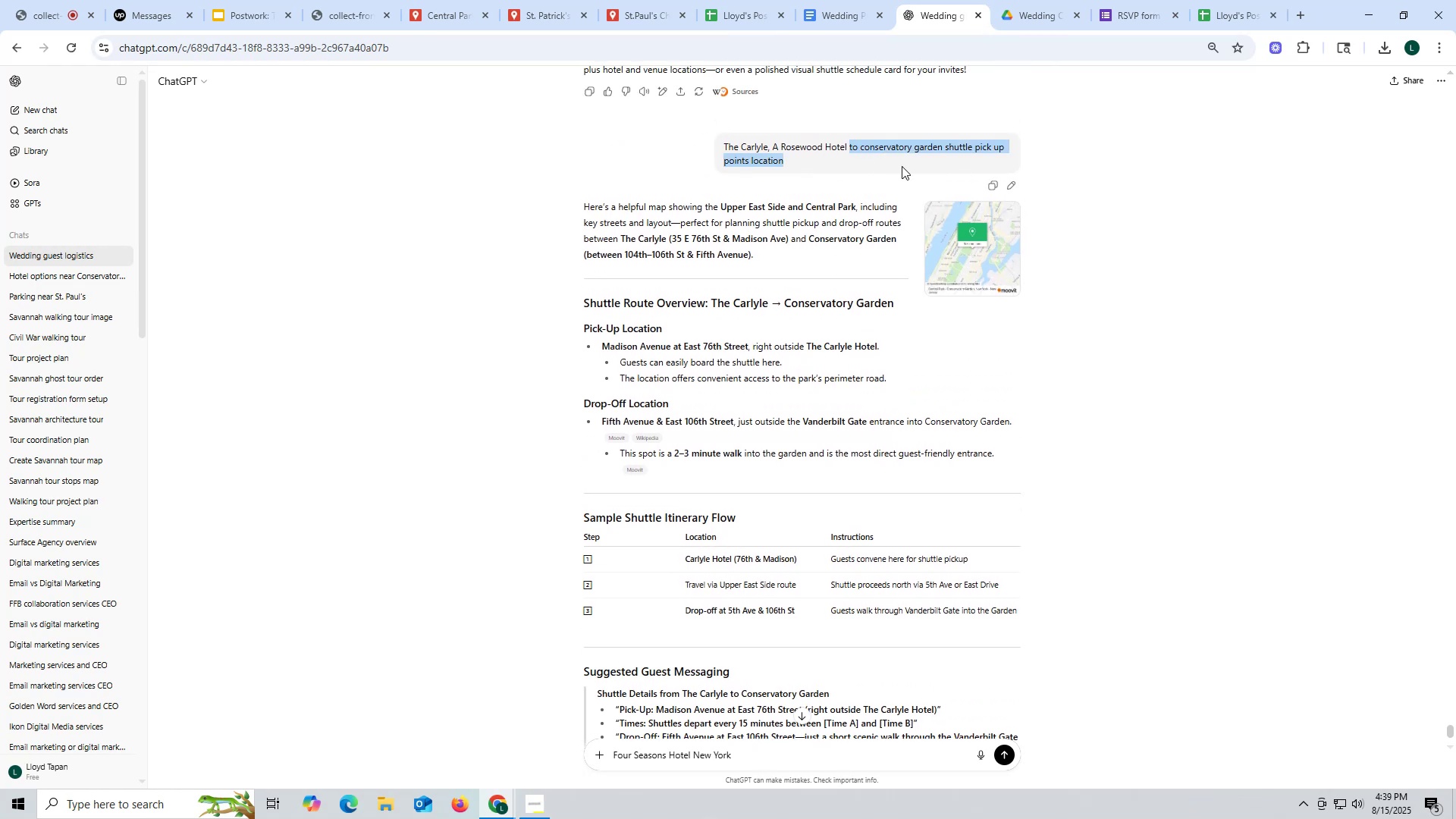 
key(Control+ControlLeft)
 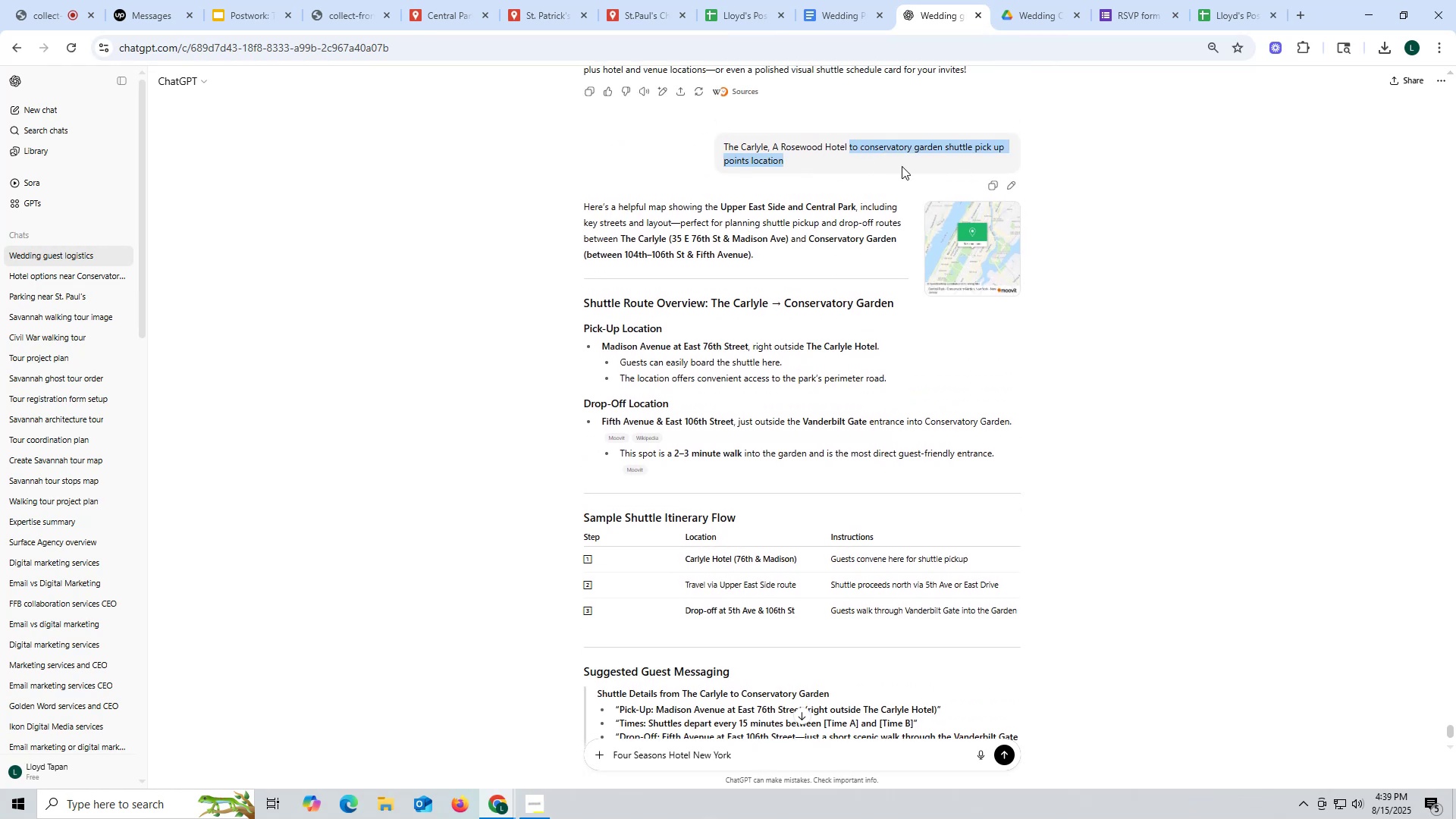 
key(Control+C)
 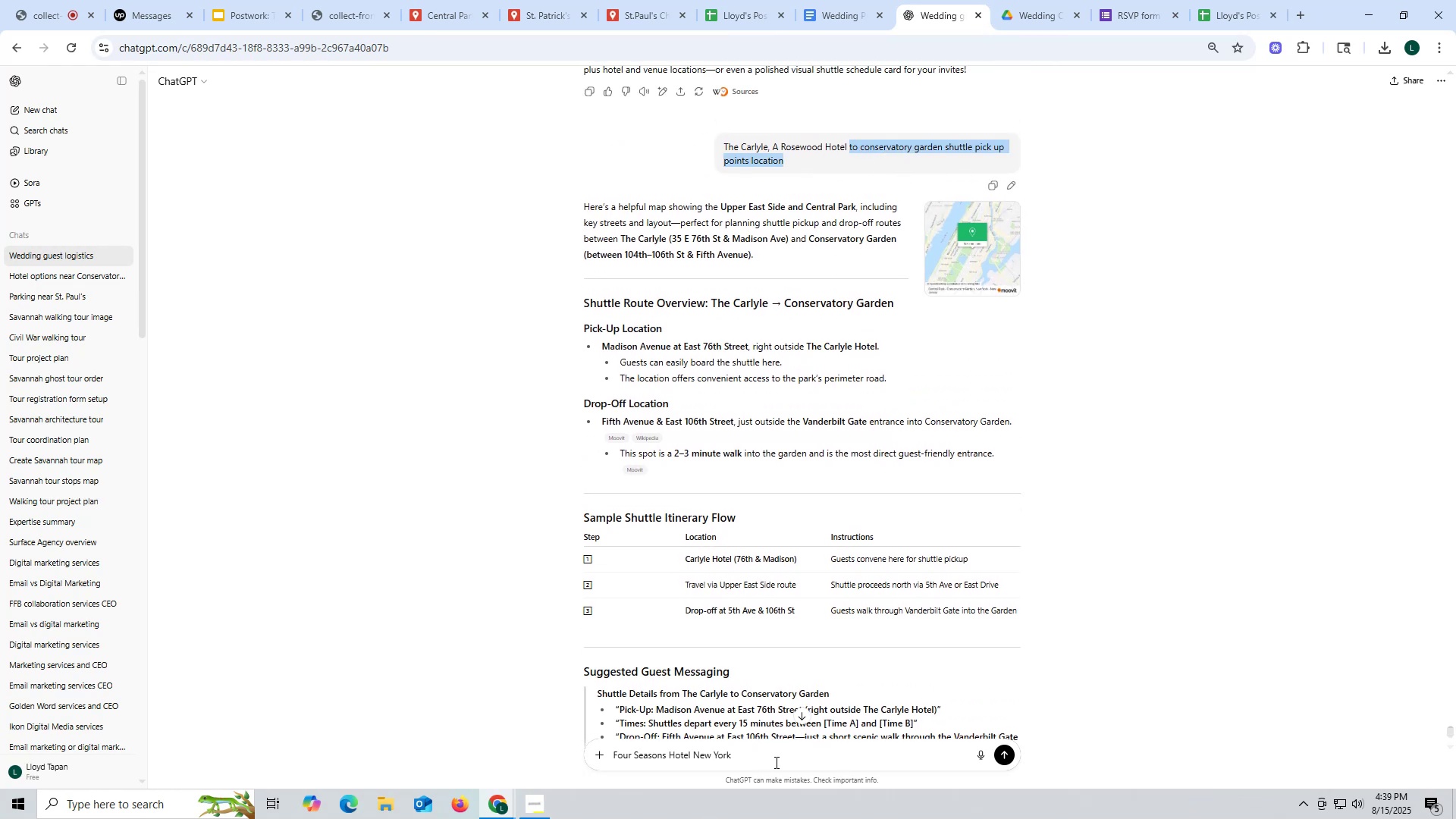 
key(Control+ControlLeft)
 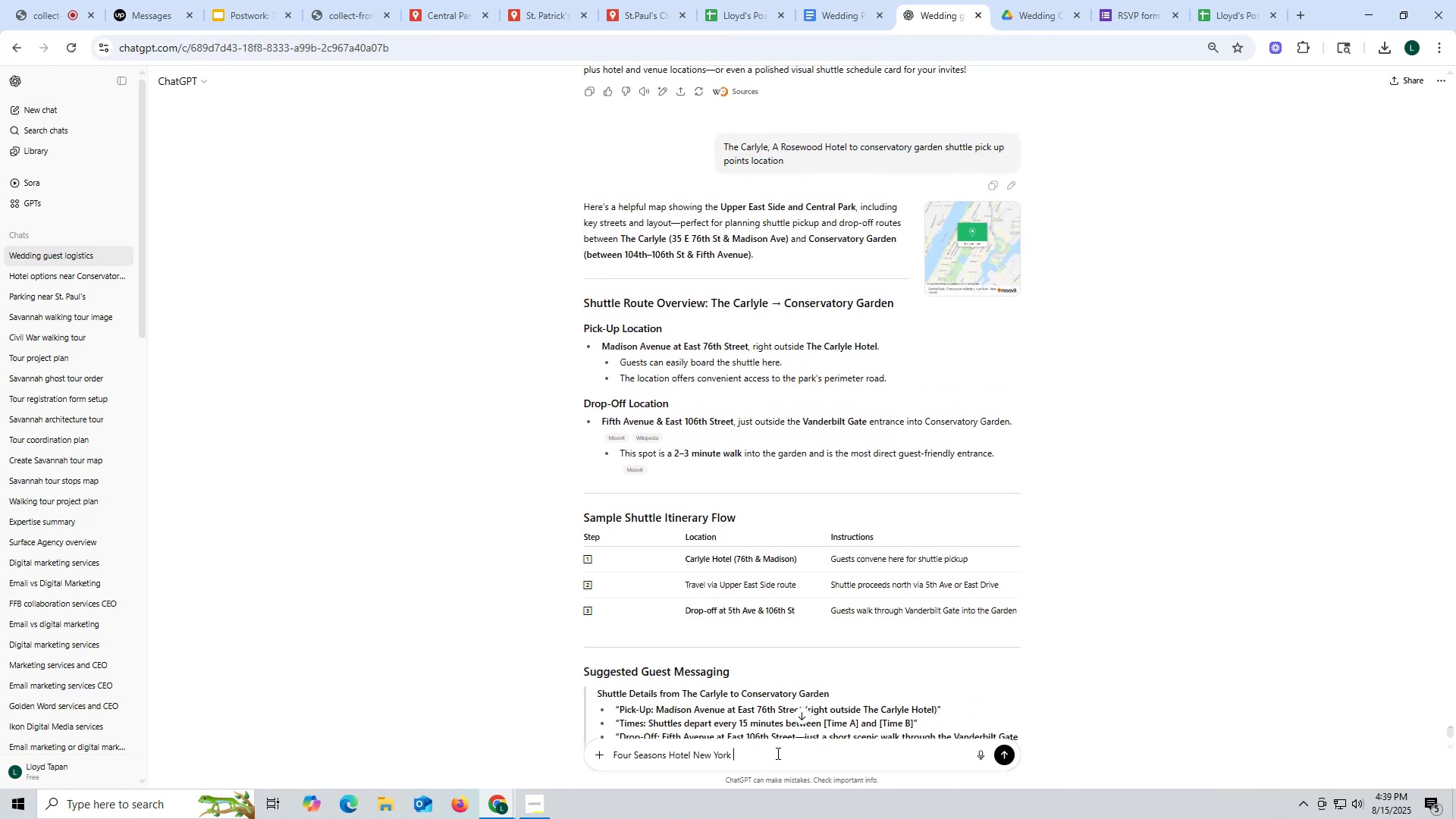 
left_click([777, 753])
 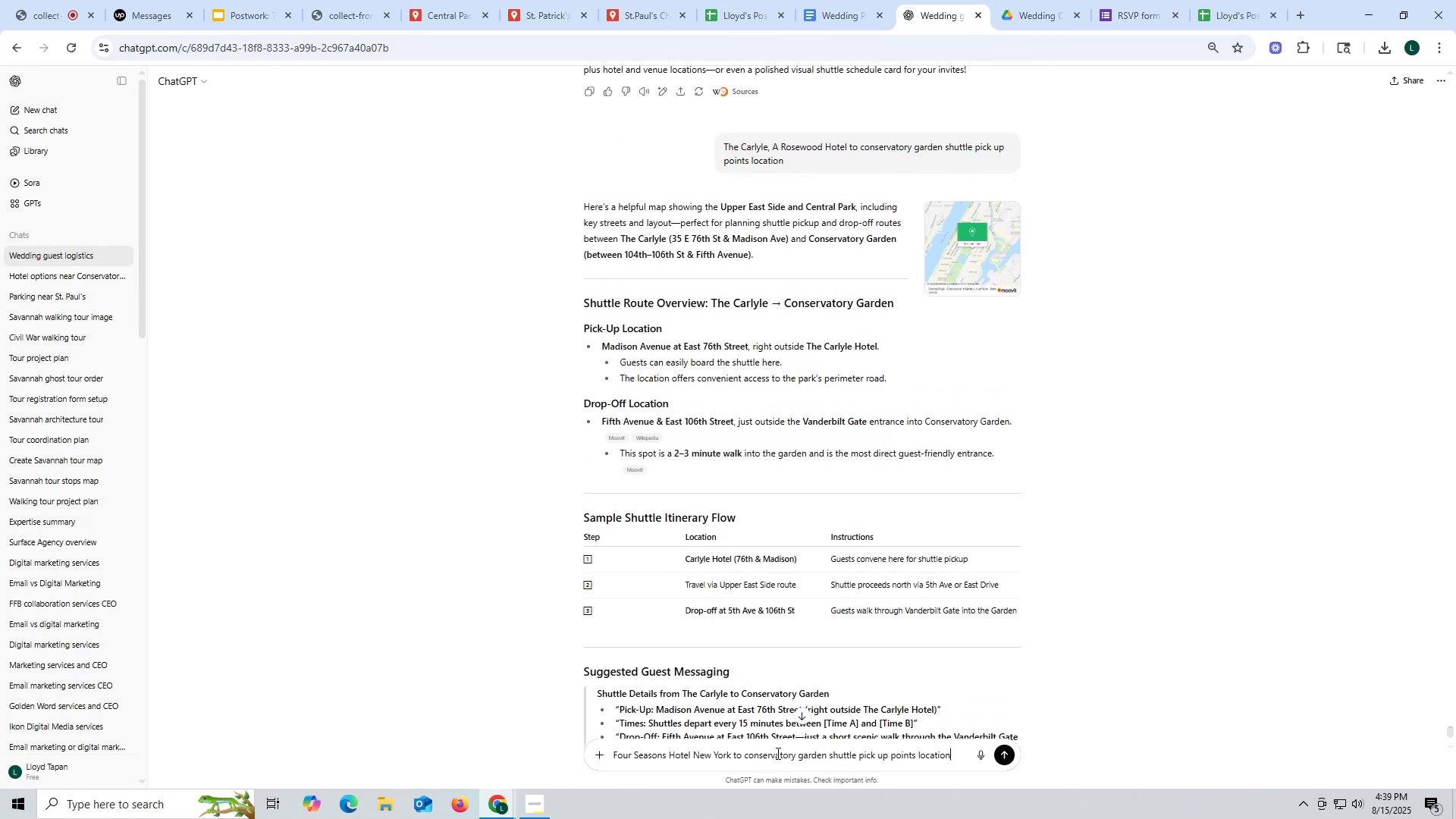 
key(Control+V)
 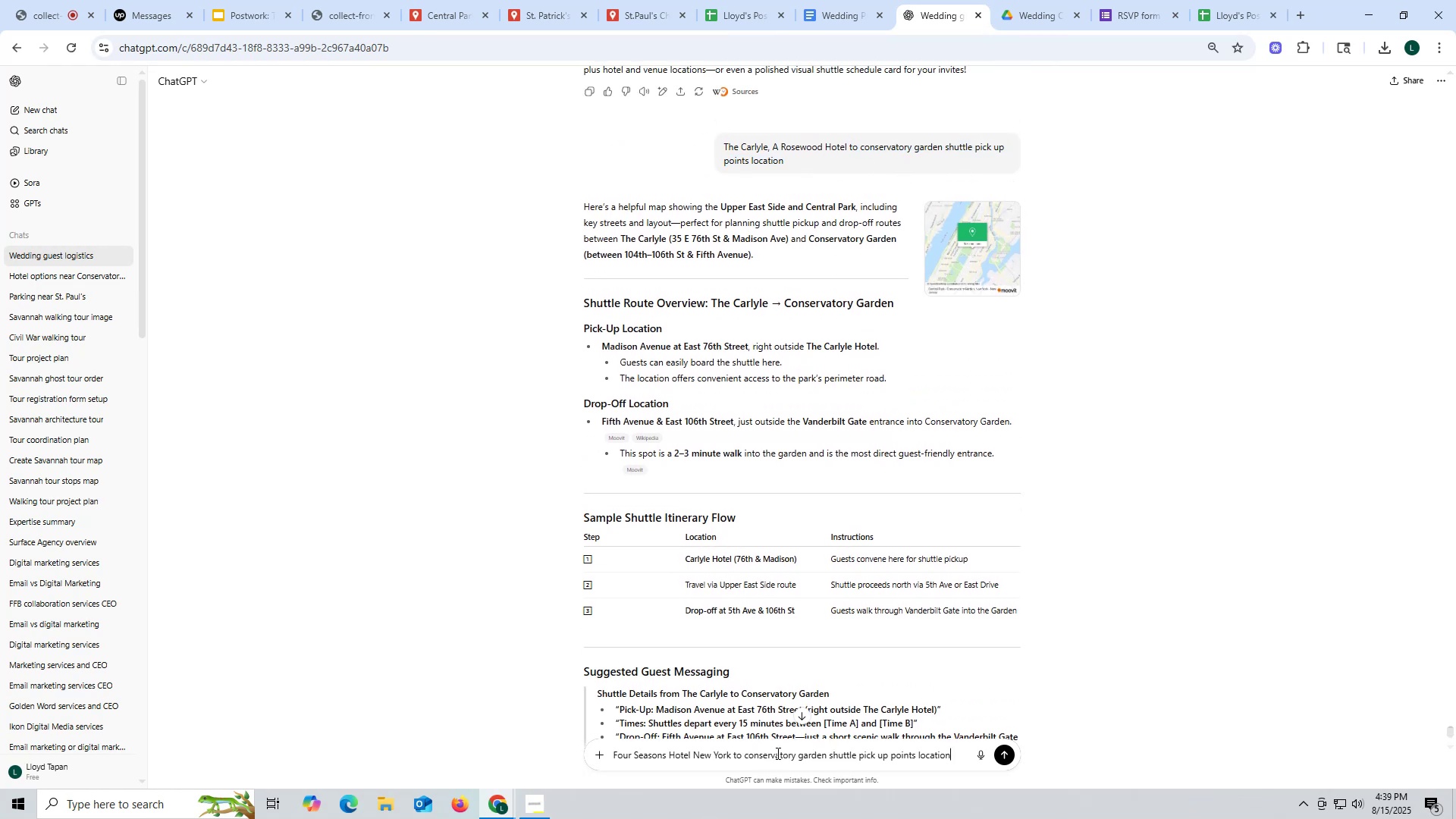 
key(Enter)
 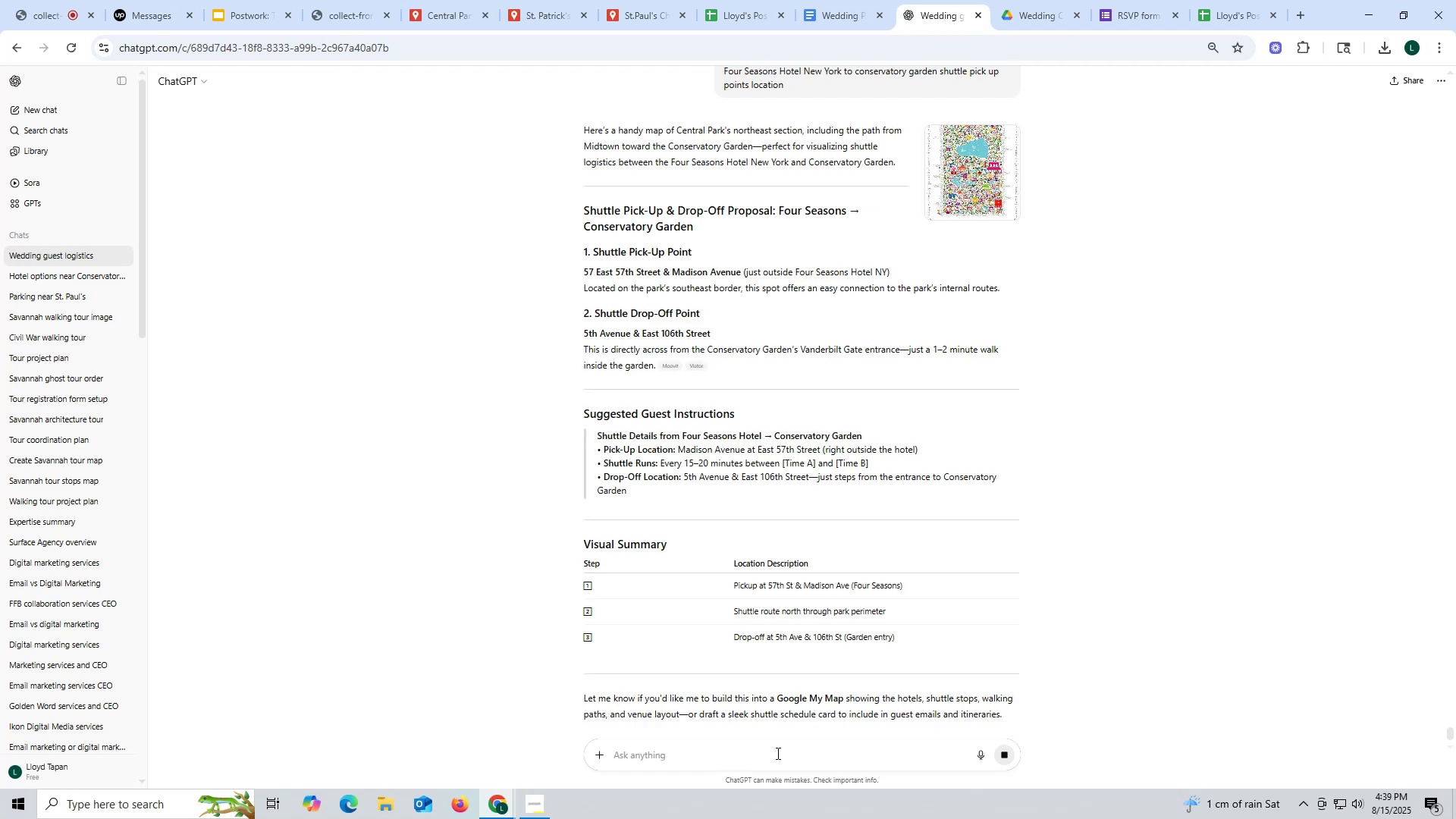 
wait(17.34)
 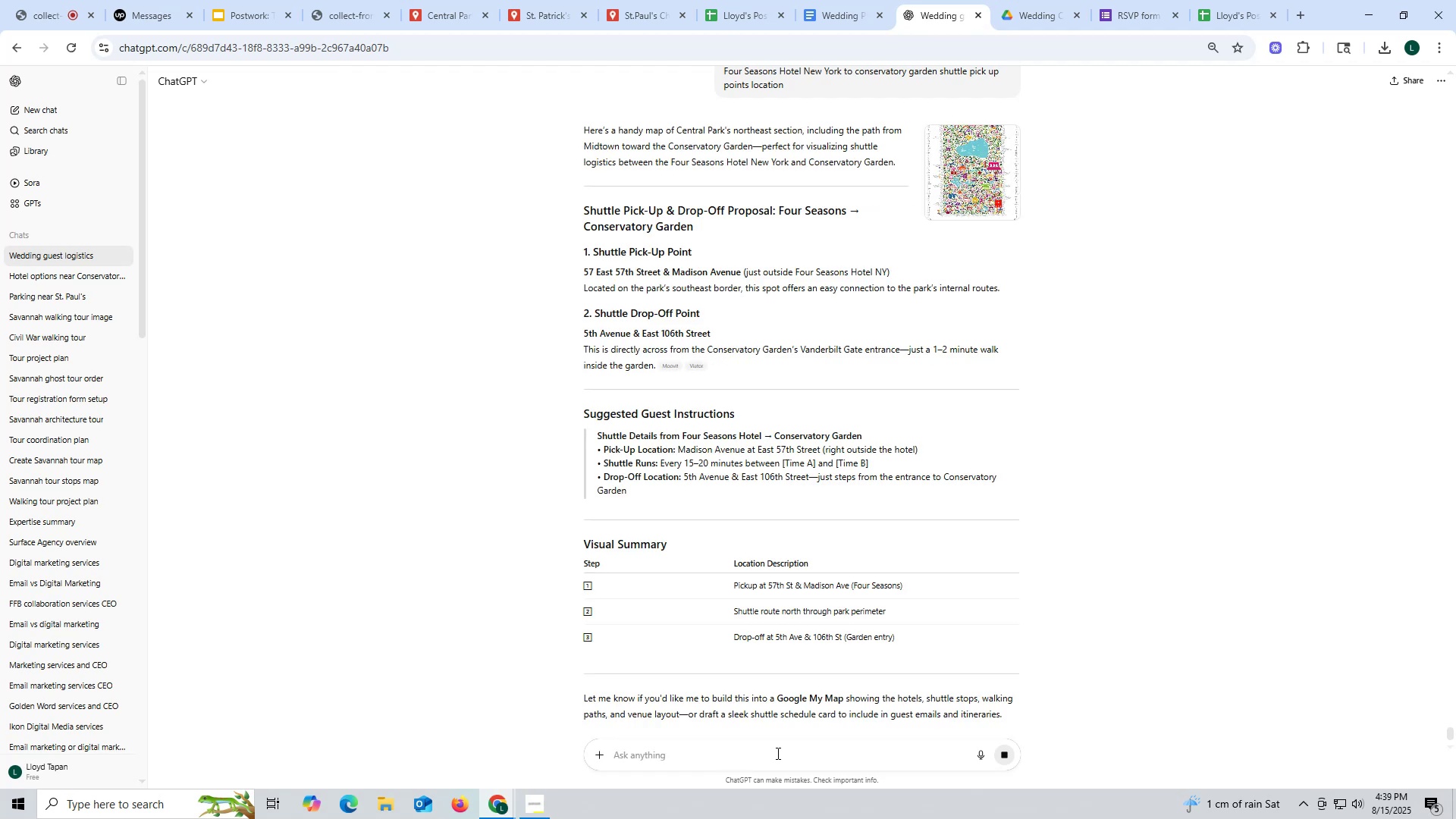 
left_click_drag(start_coordinate=[575, 270], to_coordinate=[739, 270])
 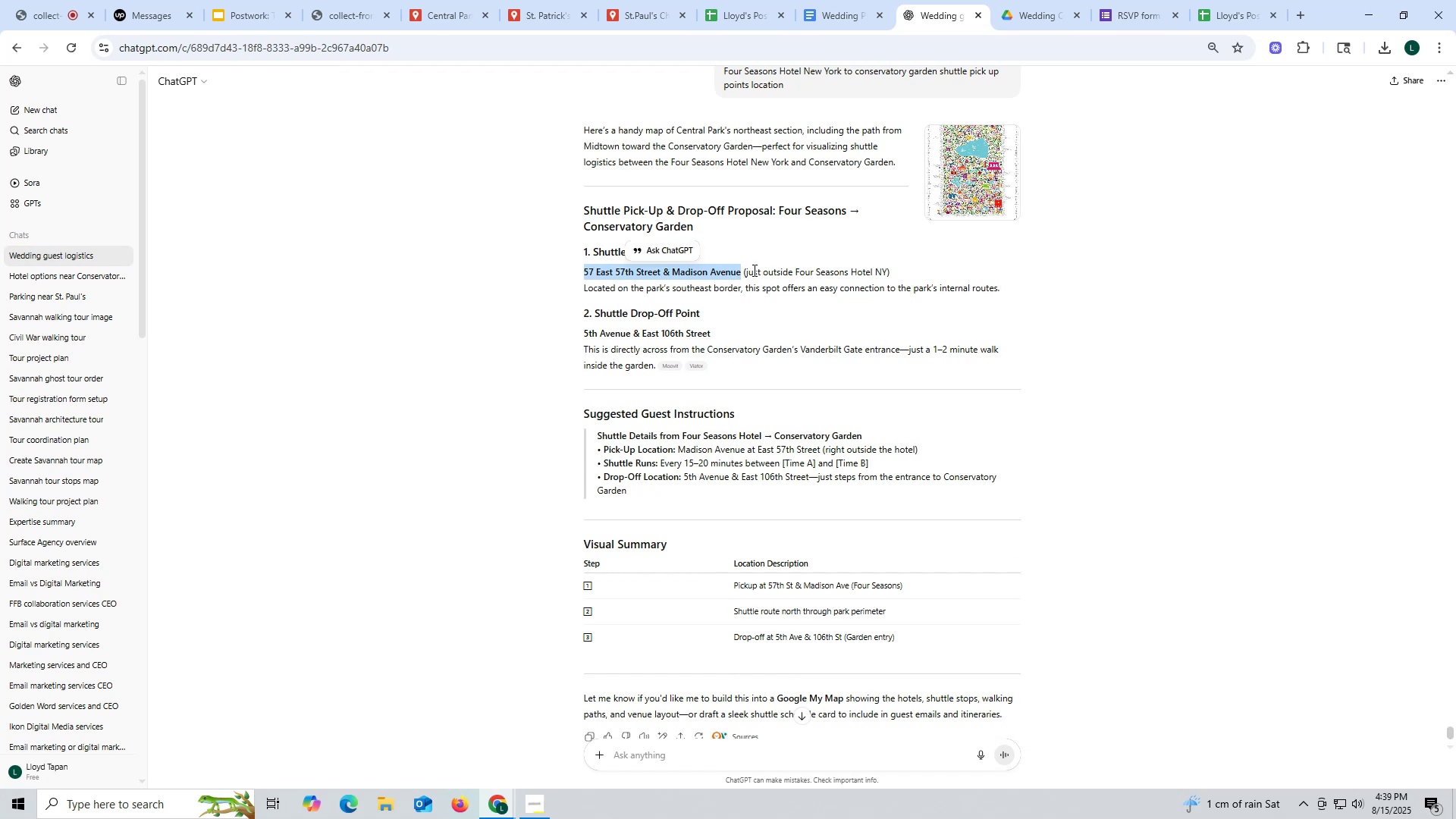 
key(Control+ControlLeft)
 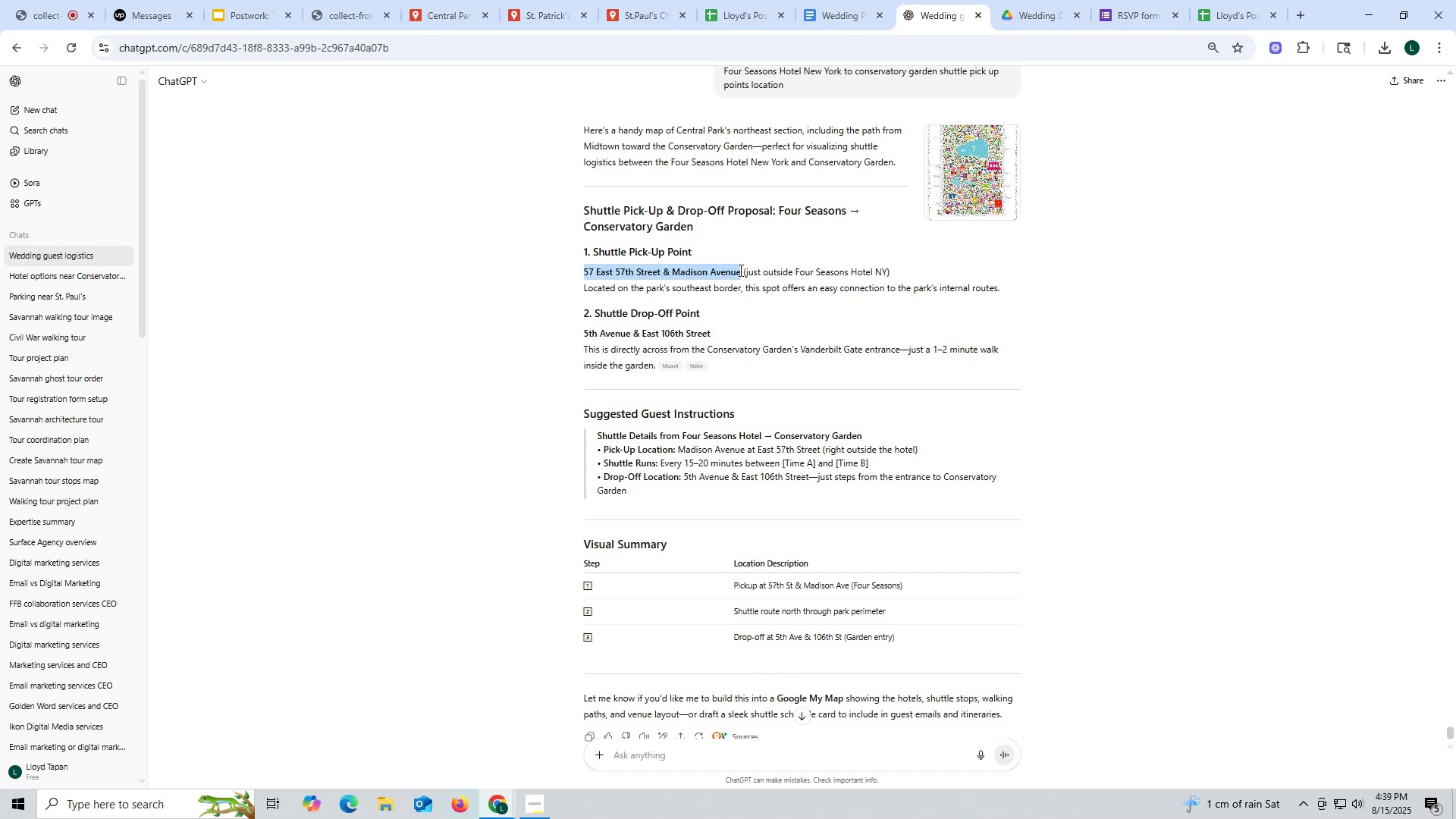 
key(Control+C)
 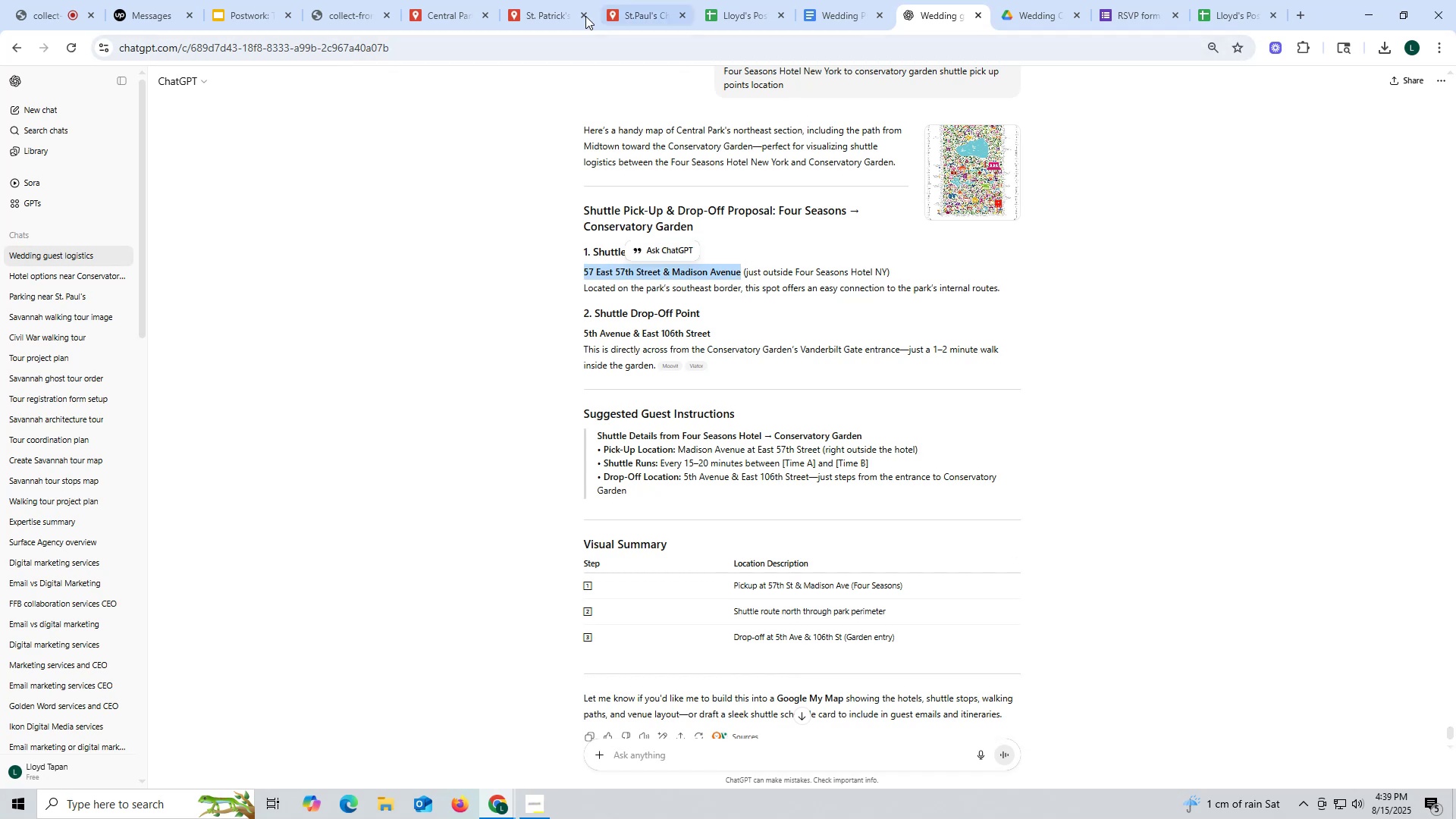 
left_click([460, 14])
 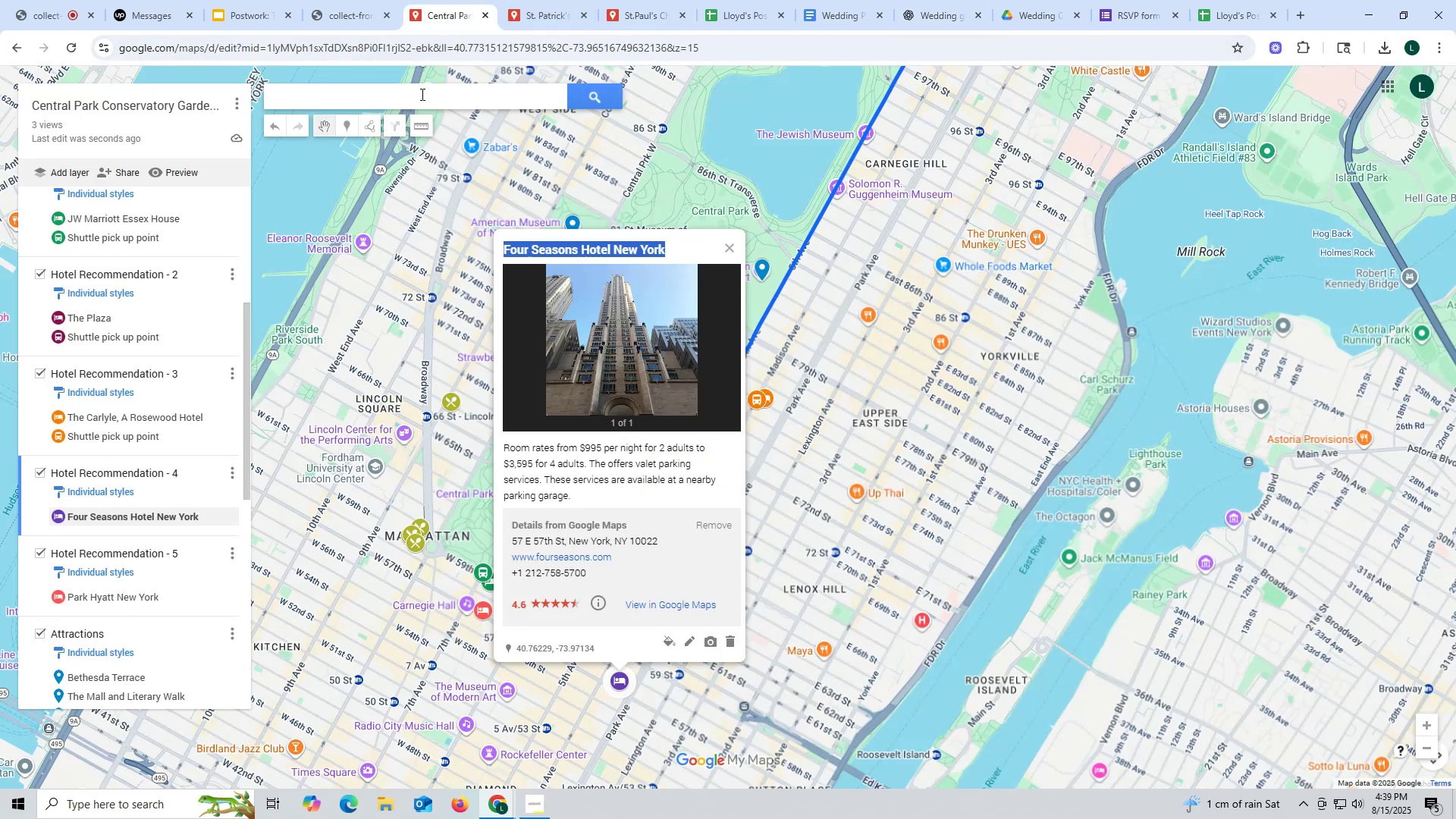 
key(Control+ControlLeft)
 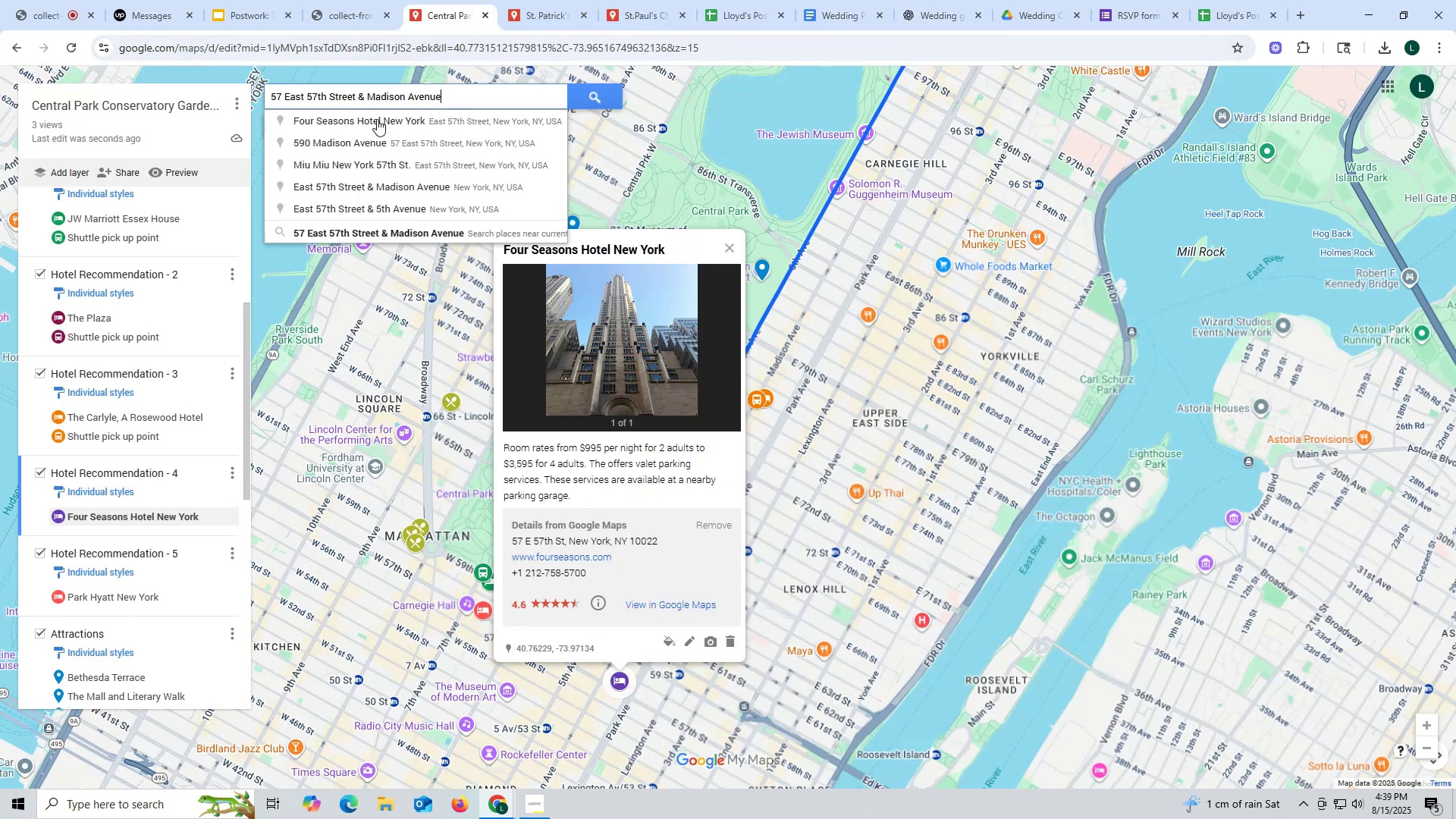 
left_click([422, 96])
 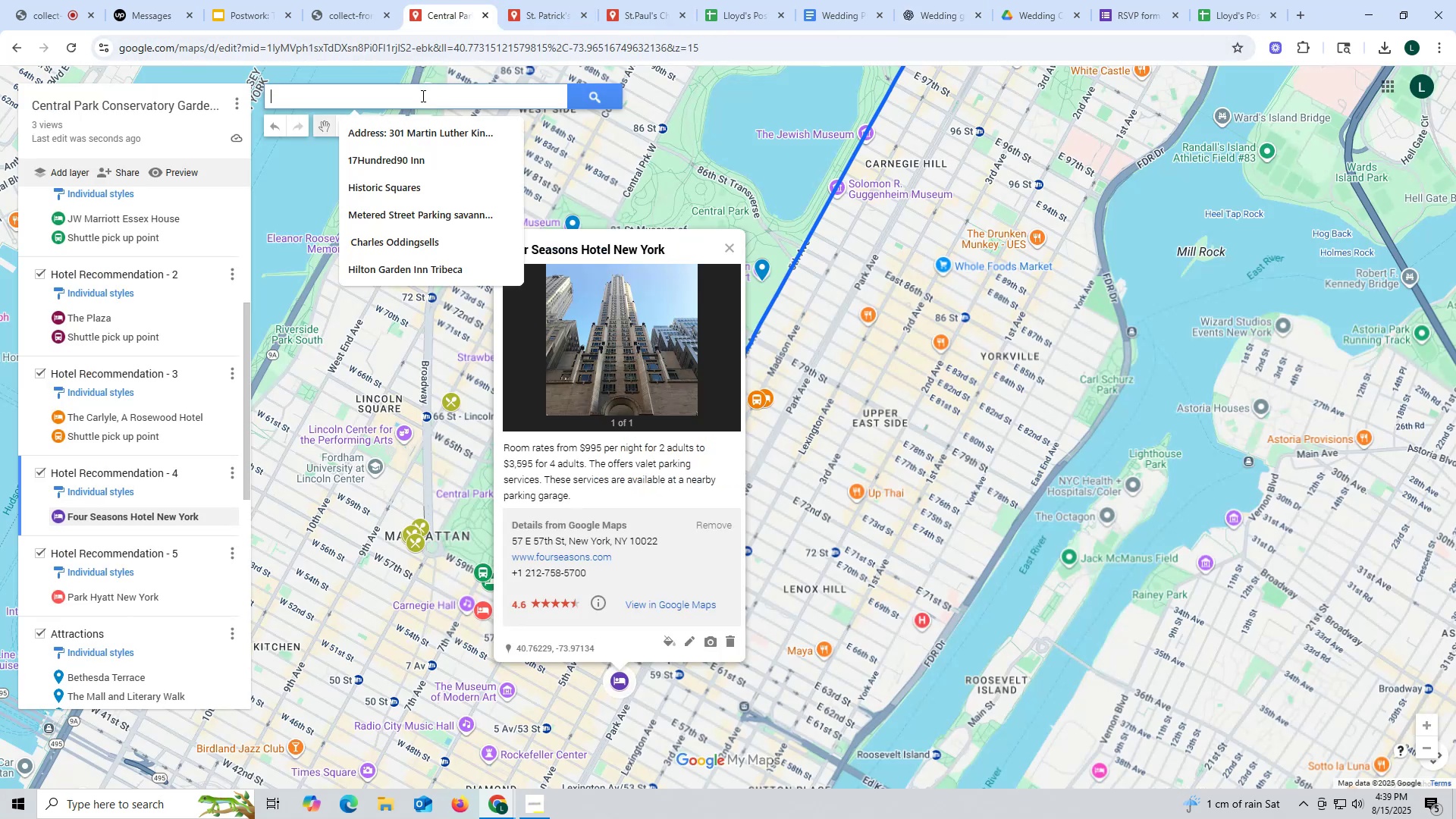 
key(Control+V)
 